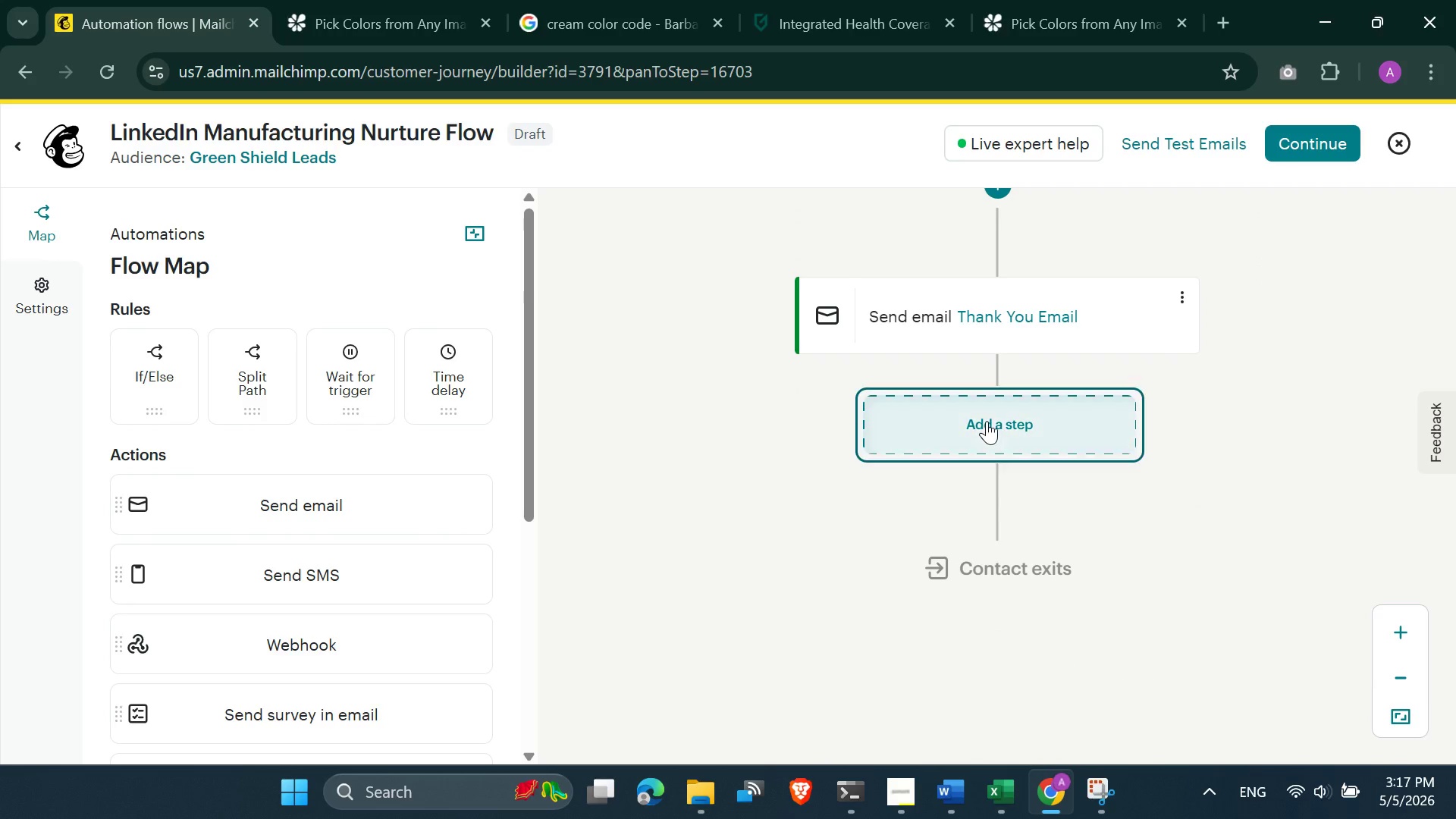 
left_click([987, 421])
 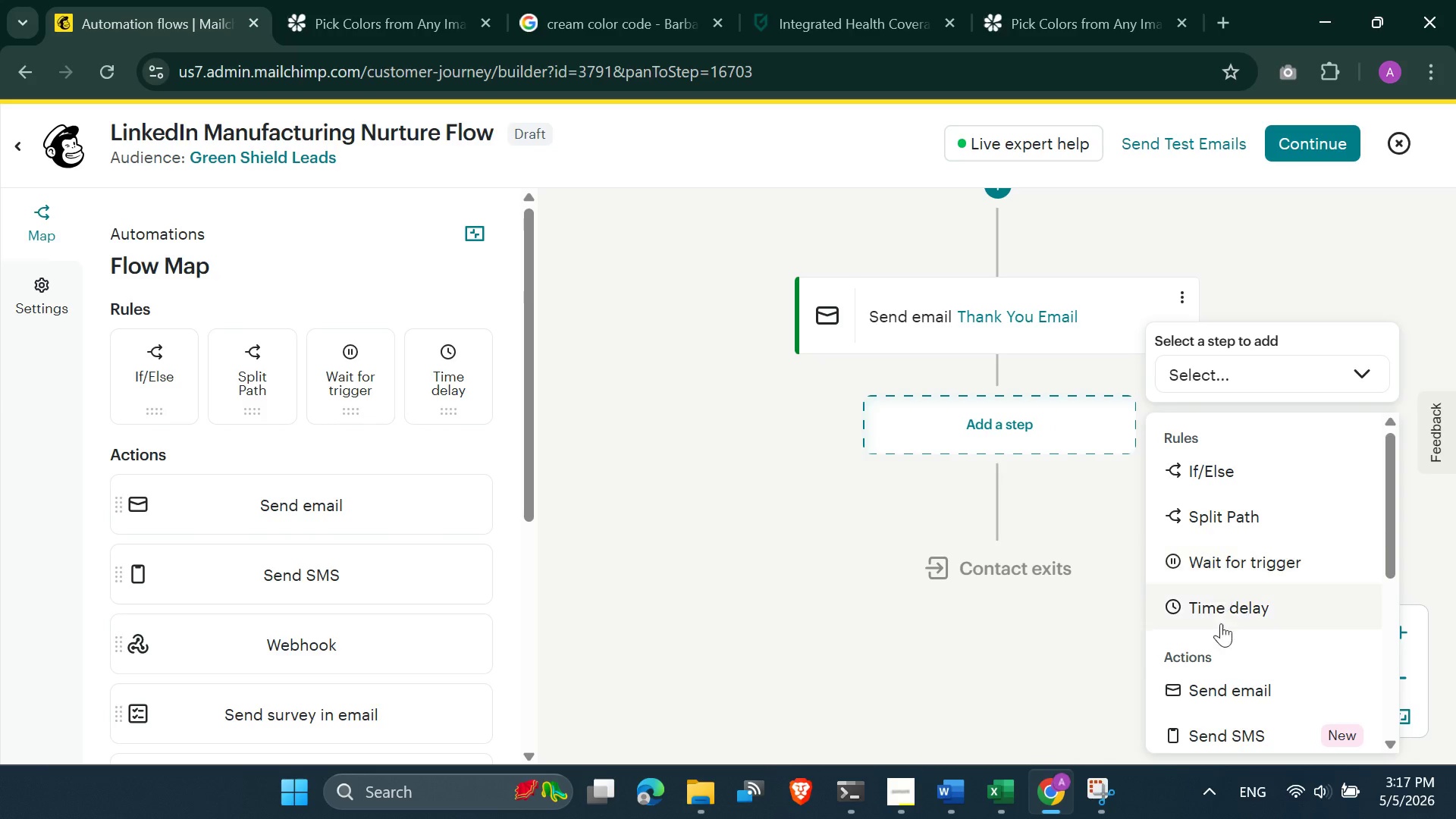 
wait(5.09)
 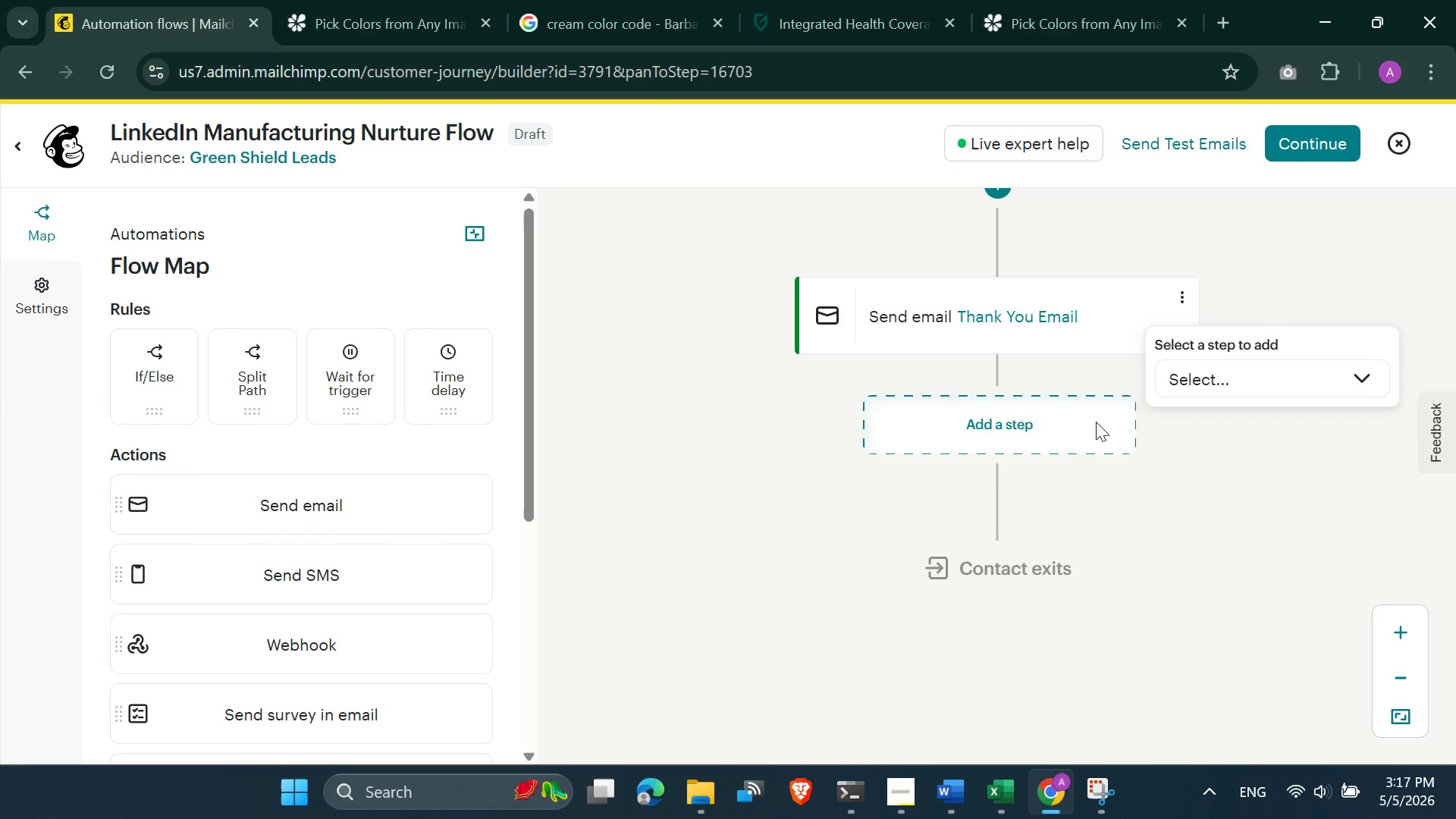 
left_click([1223, 609])
 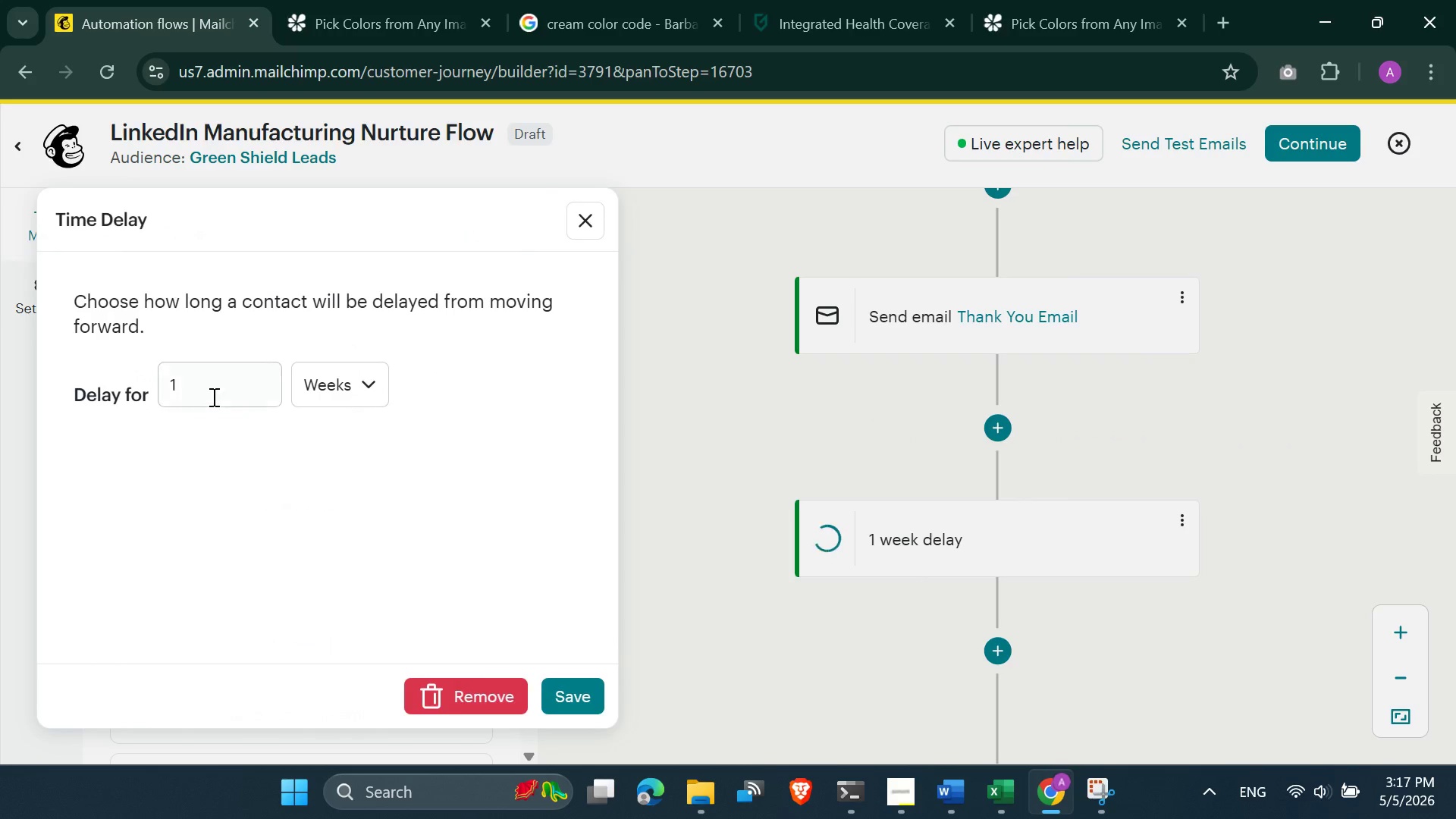 
left_click_drag(start_coordinate=[184, 374], to_coordinate=[165, 378])
 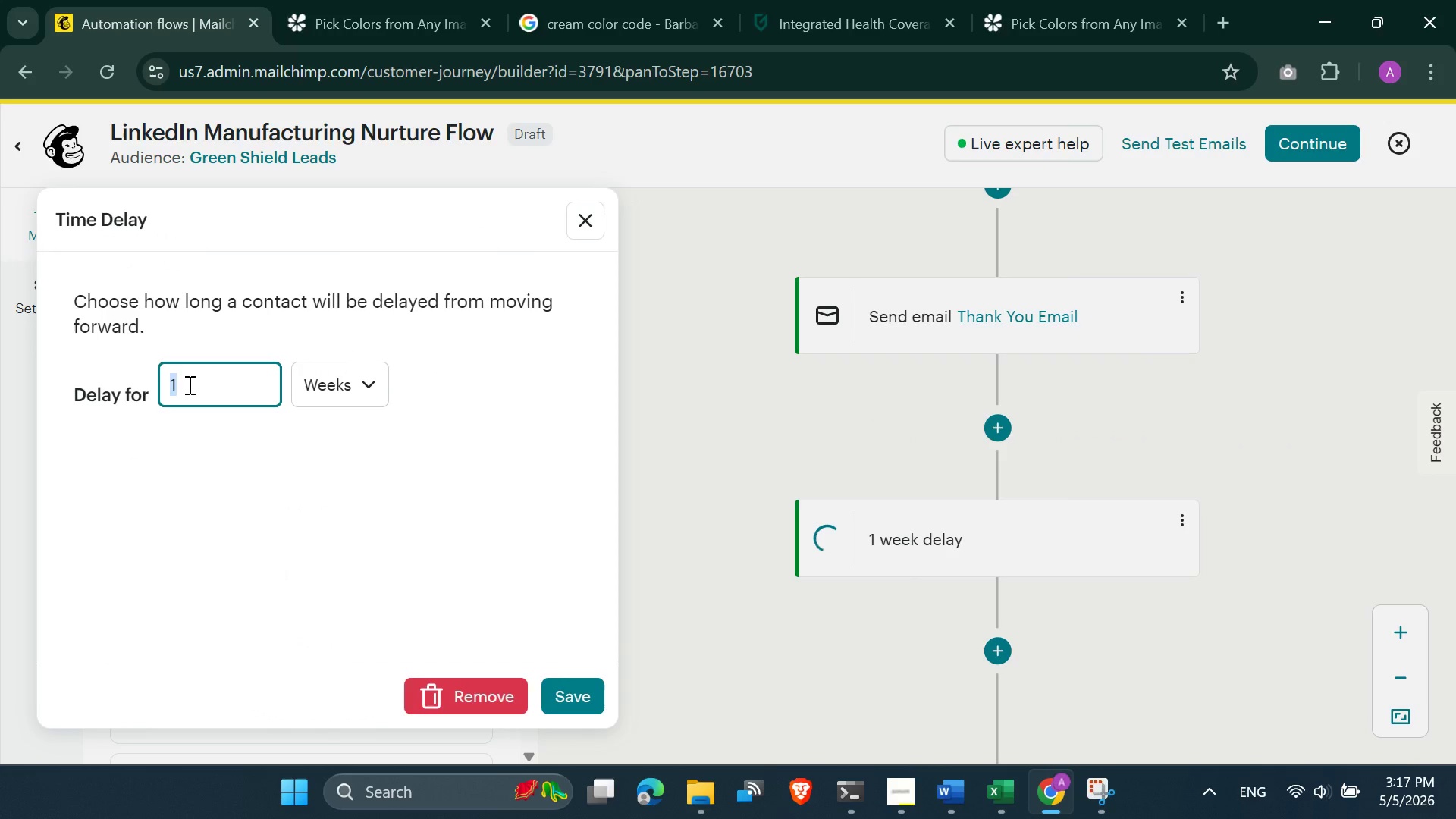 
scroll: coordinate [188, 384], scroll_direction: up, amount: 1.0
 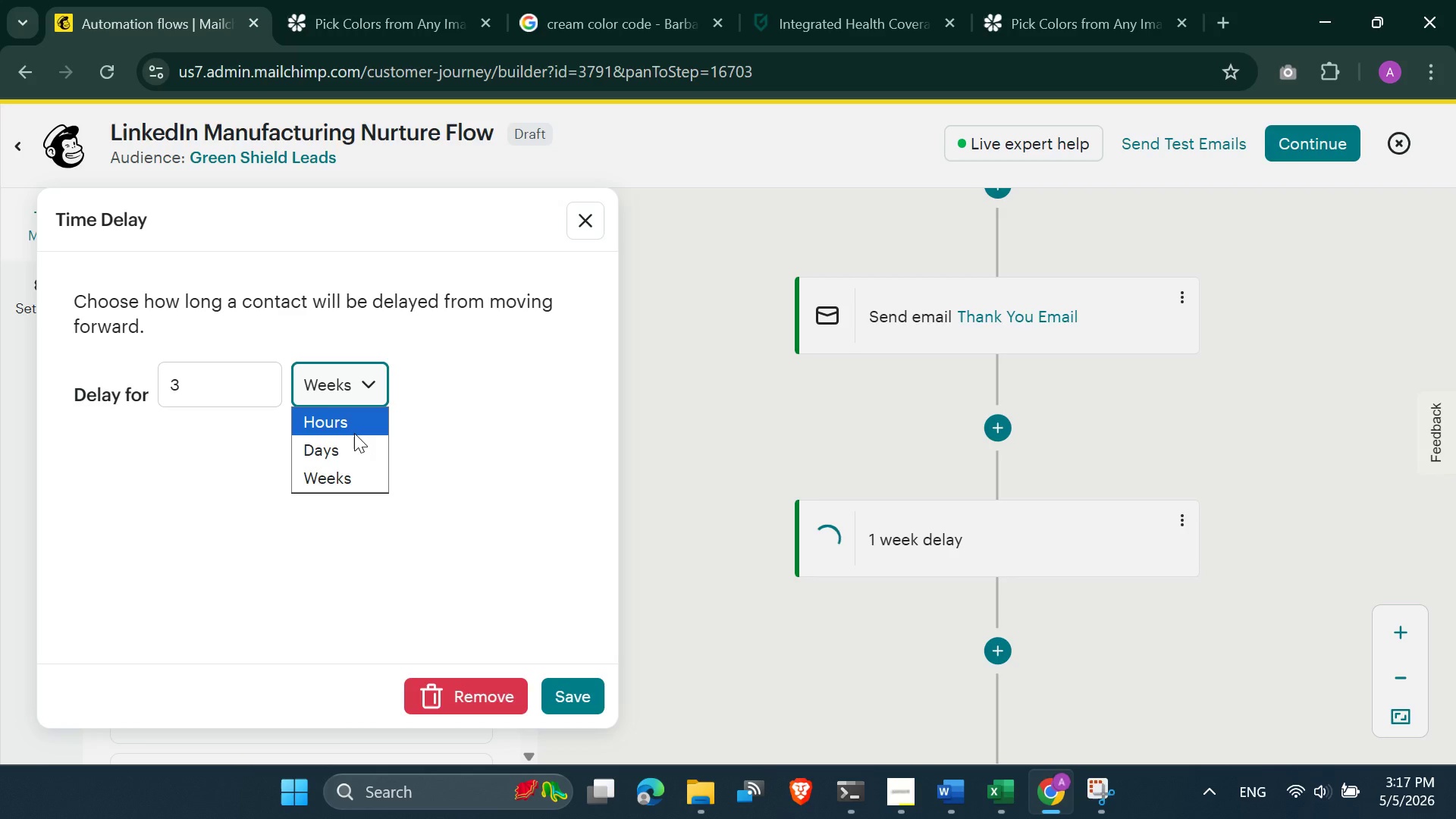 
left_click([351, 450])
 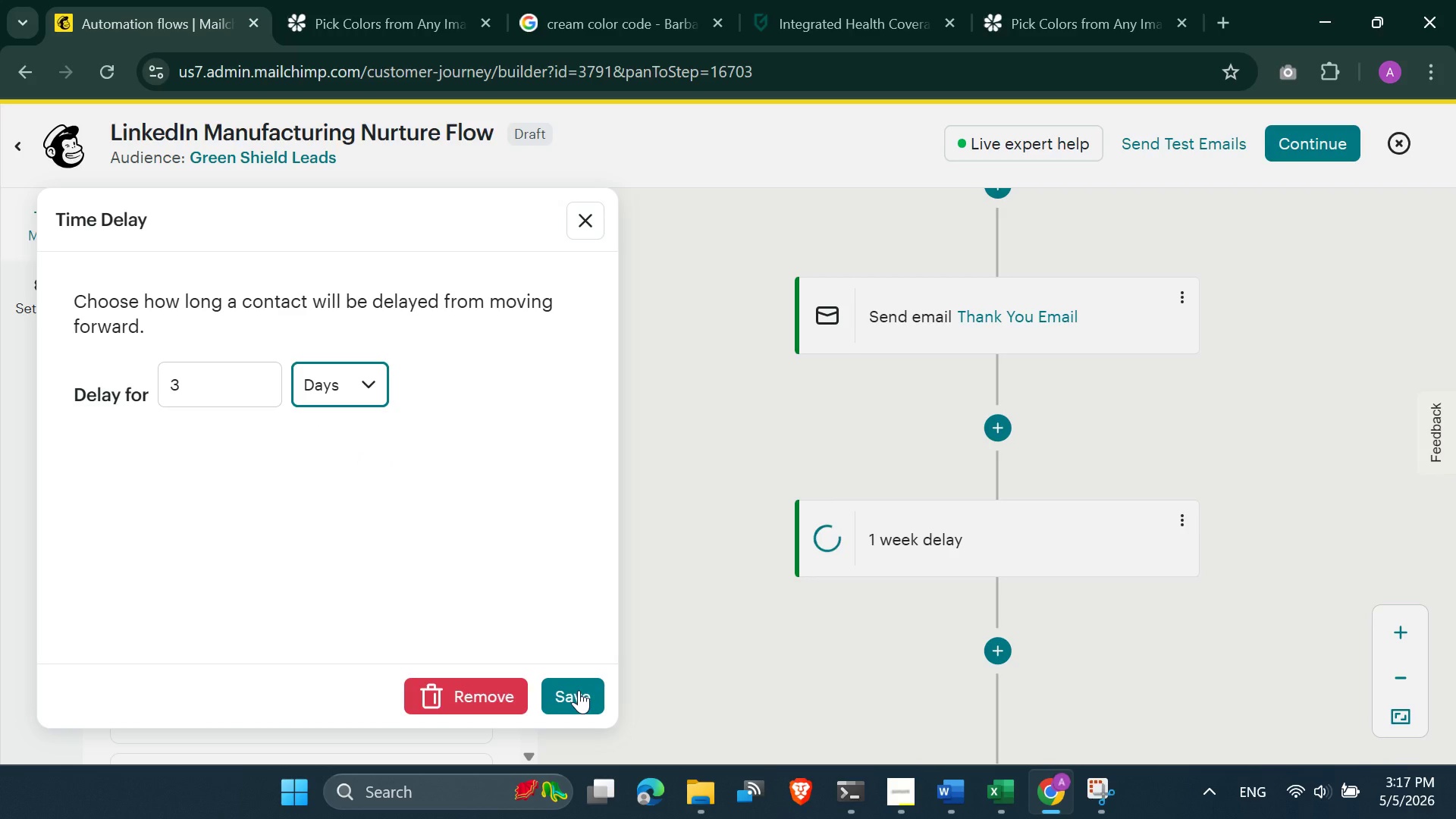 
left_click([582, 694])
 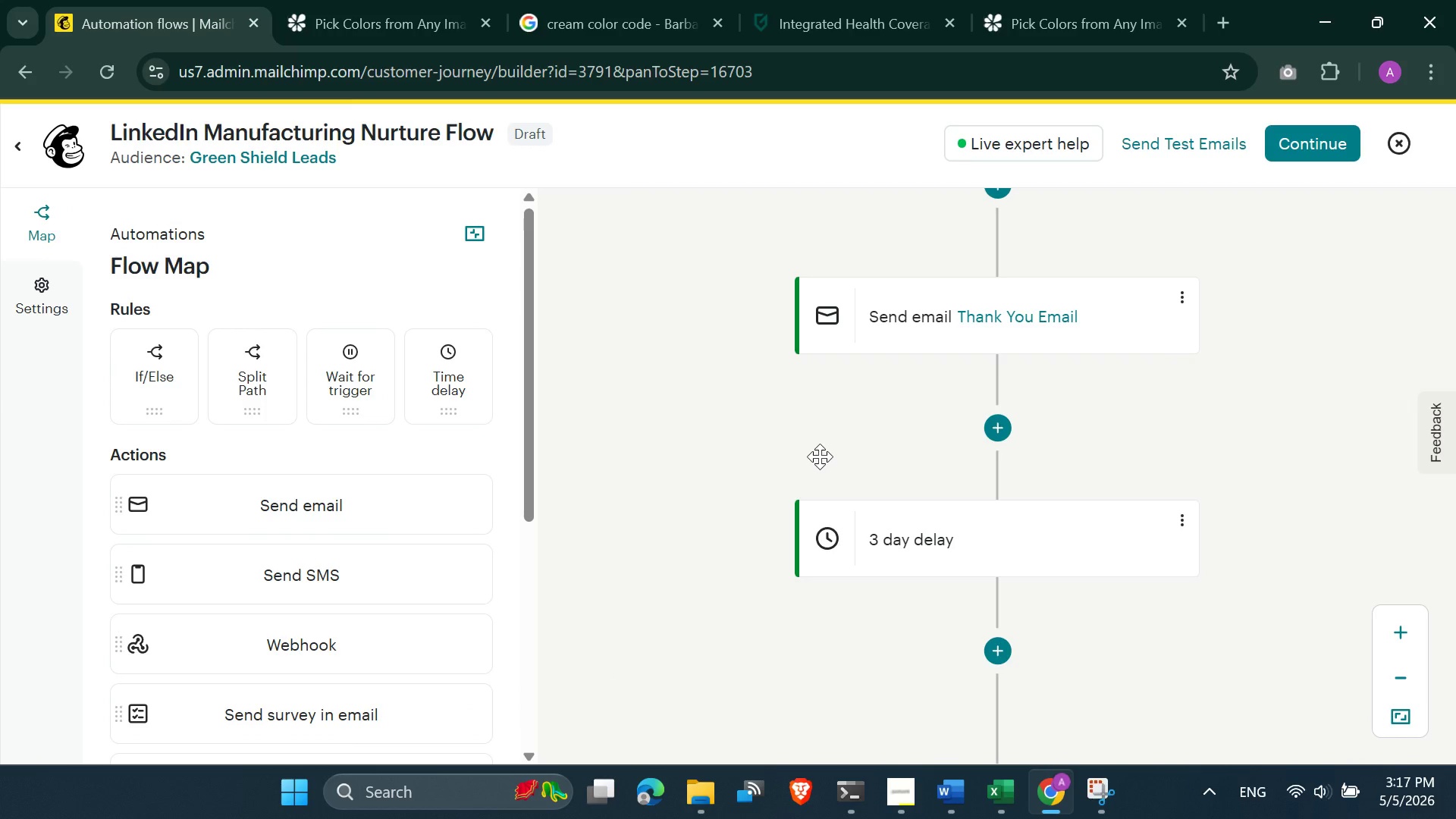 
left_click([957, 806])
 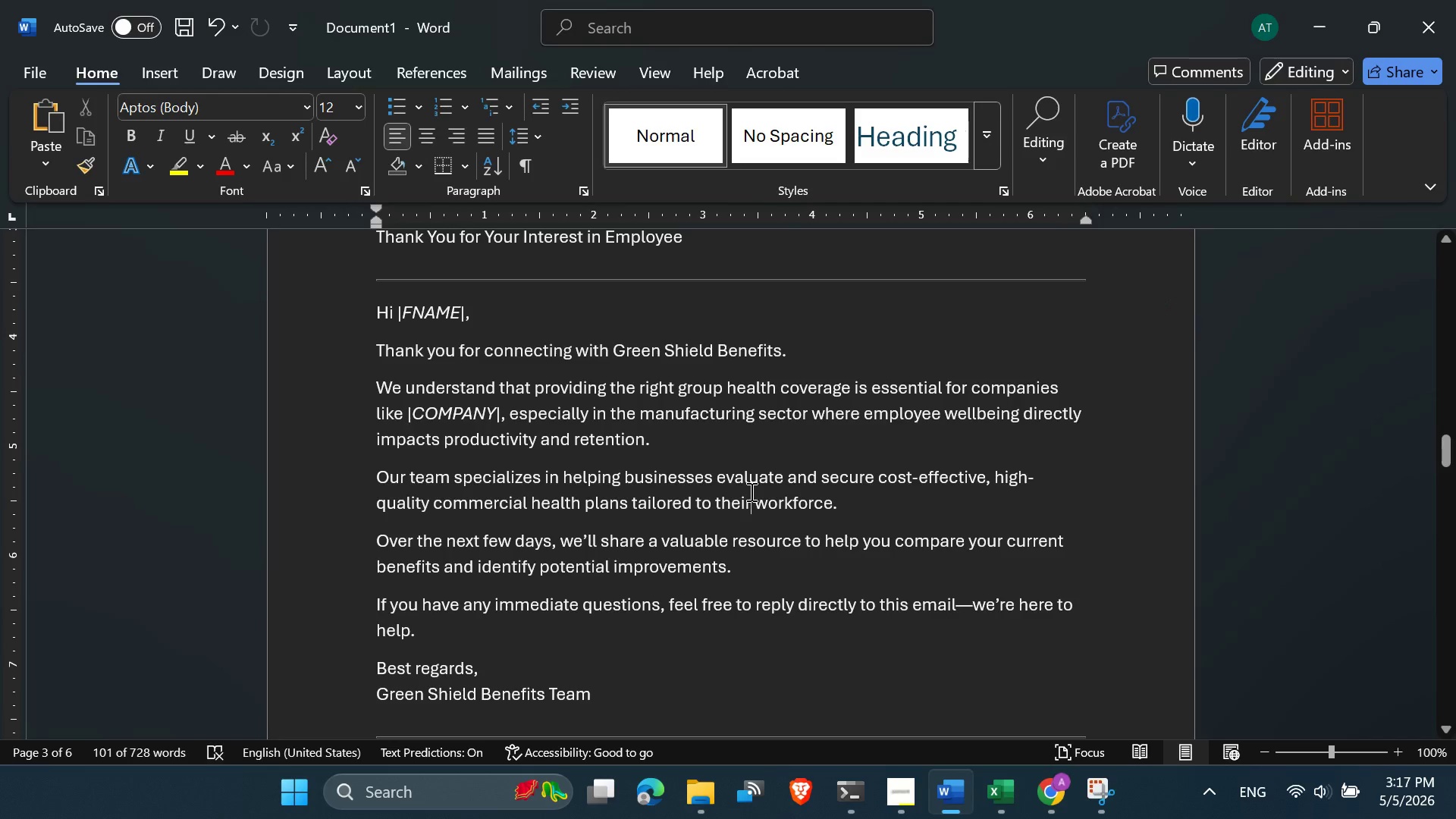 
scroll: coordinate [655, 509], scroll_direction: down, amount: 4.0
 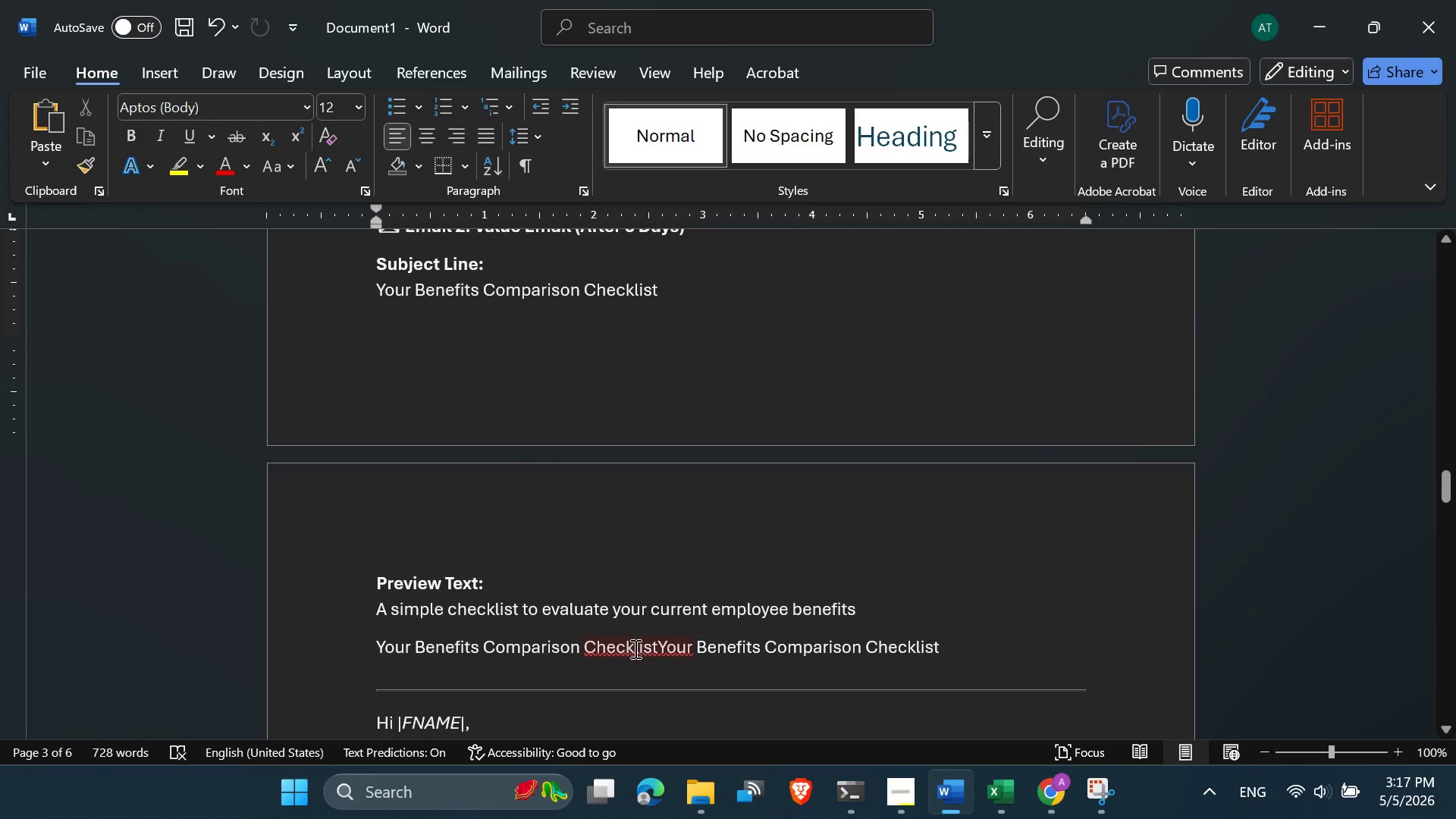 
left_click([659, 648])
 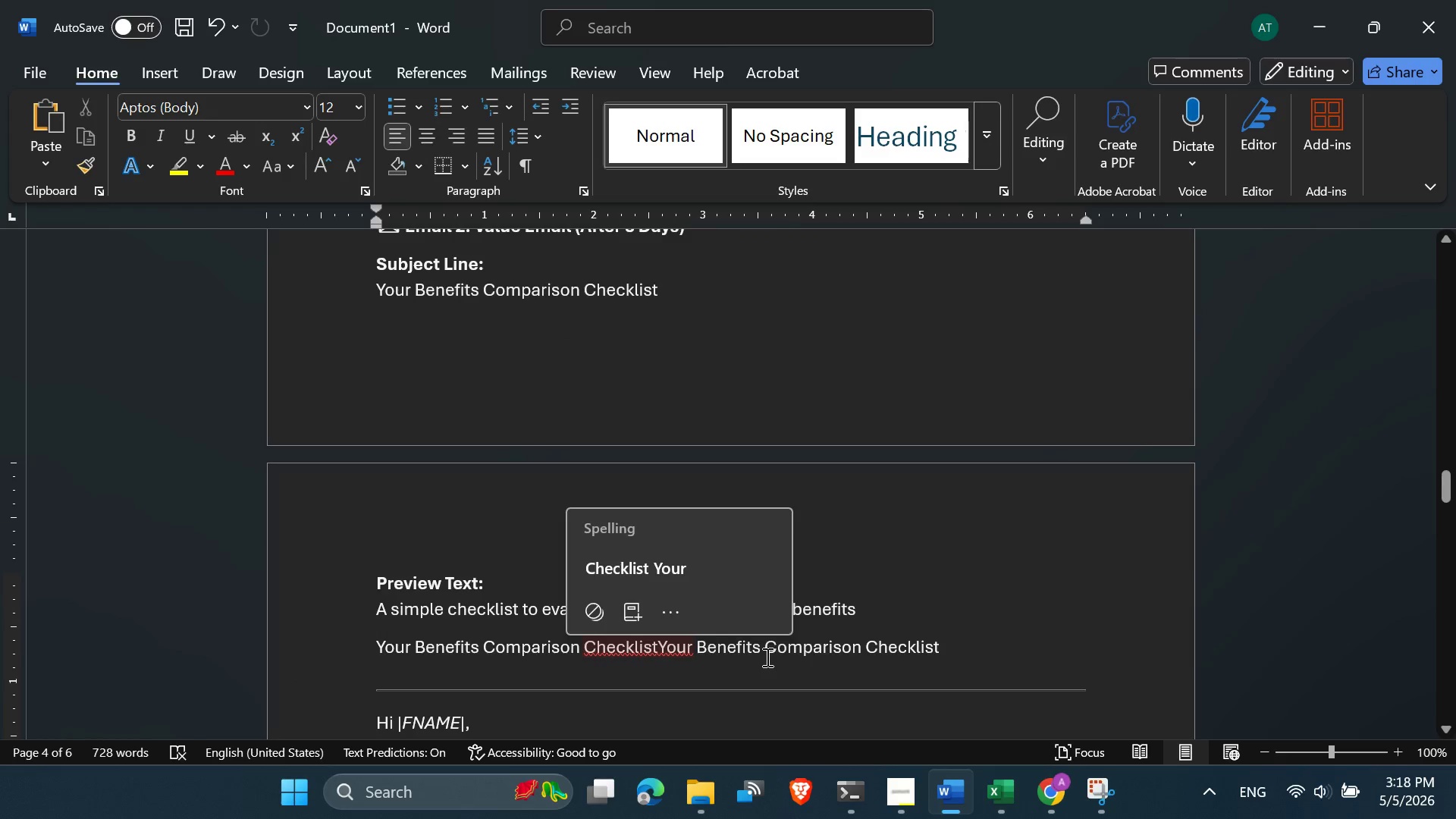 
hold_key(key=ArrowRight, duration=1.5)
 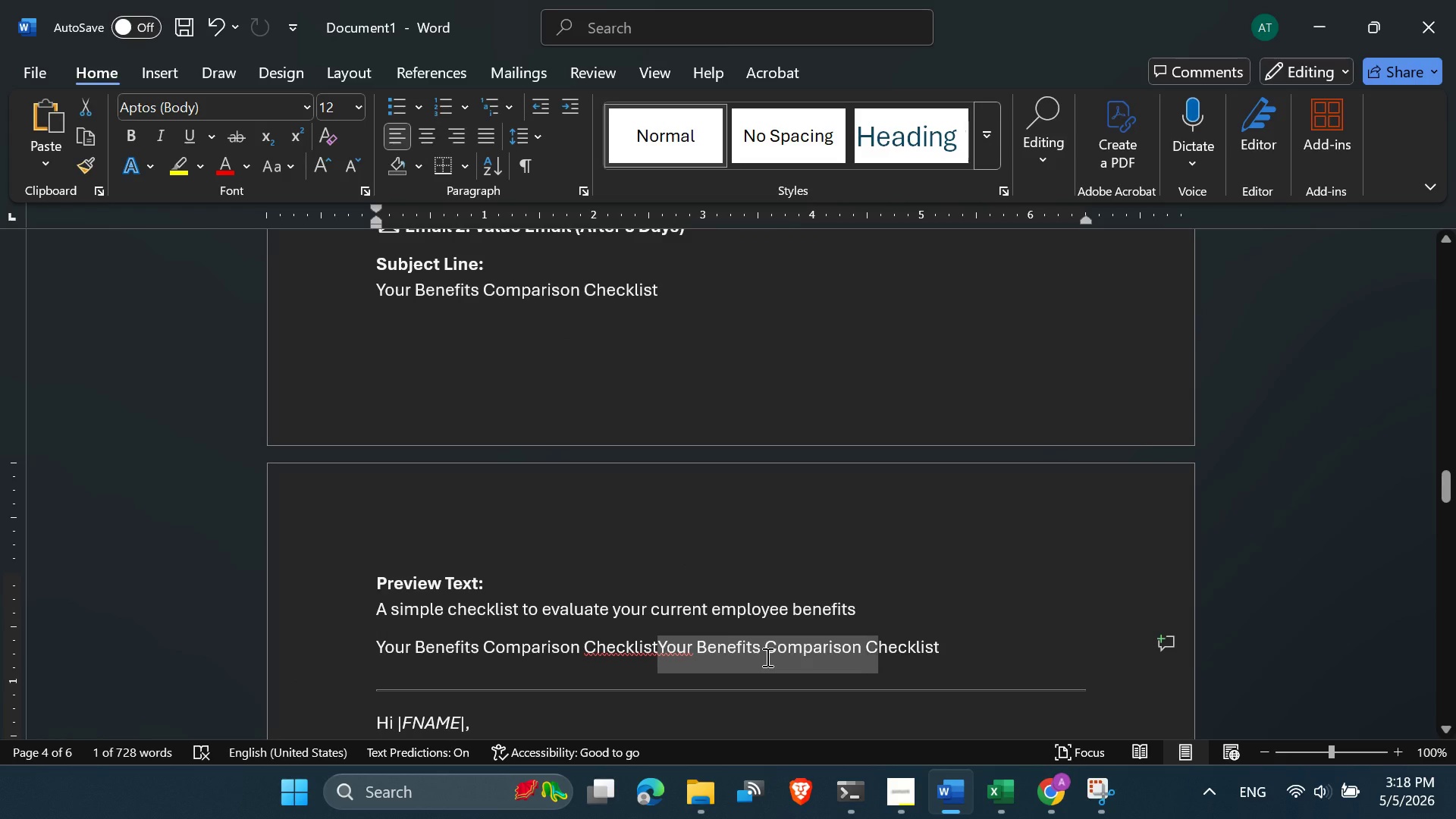 
key(Shift+ArrowRight)
 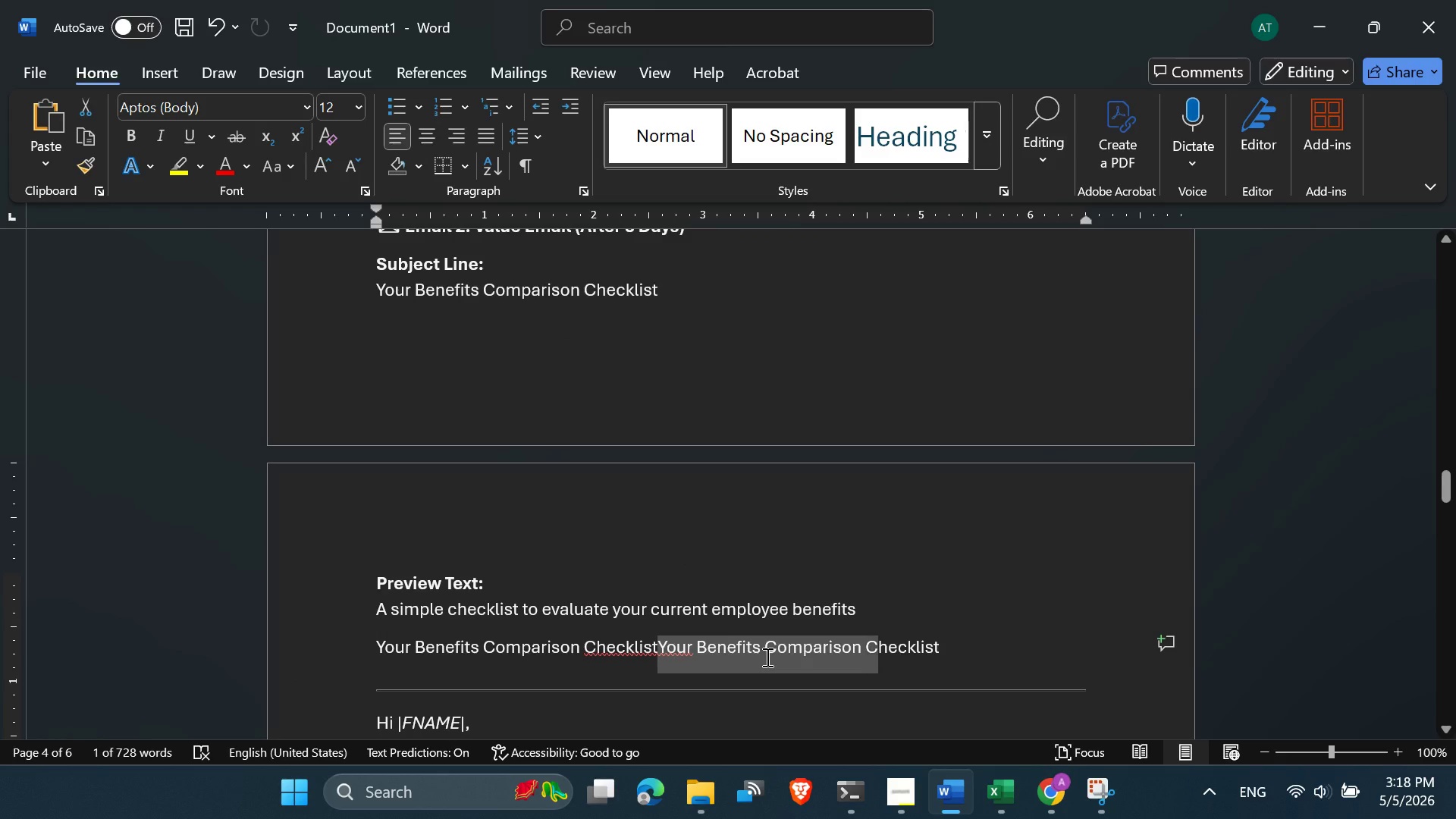 
key(Shift+ArrowRight)
 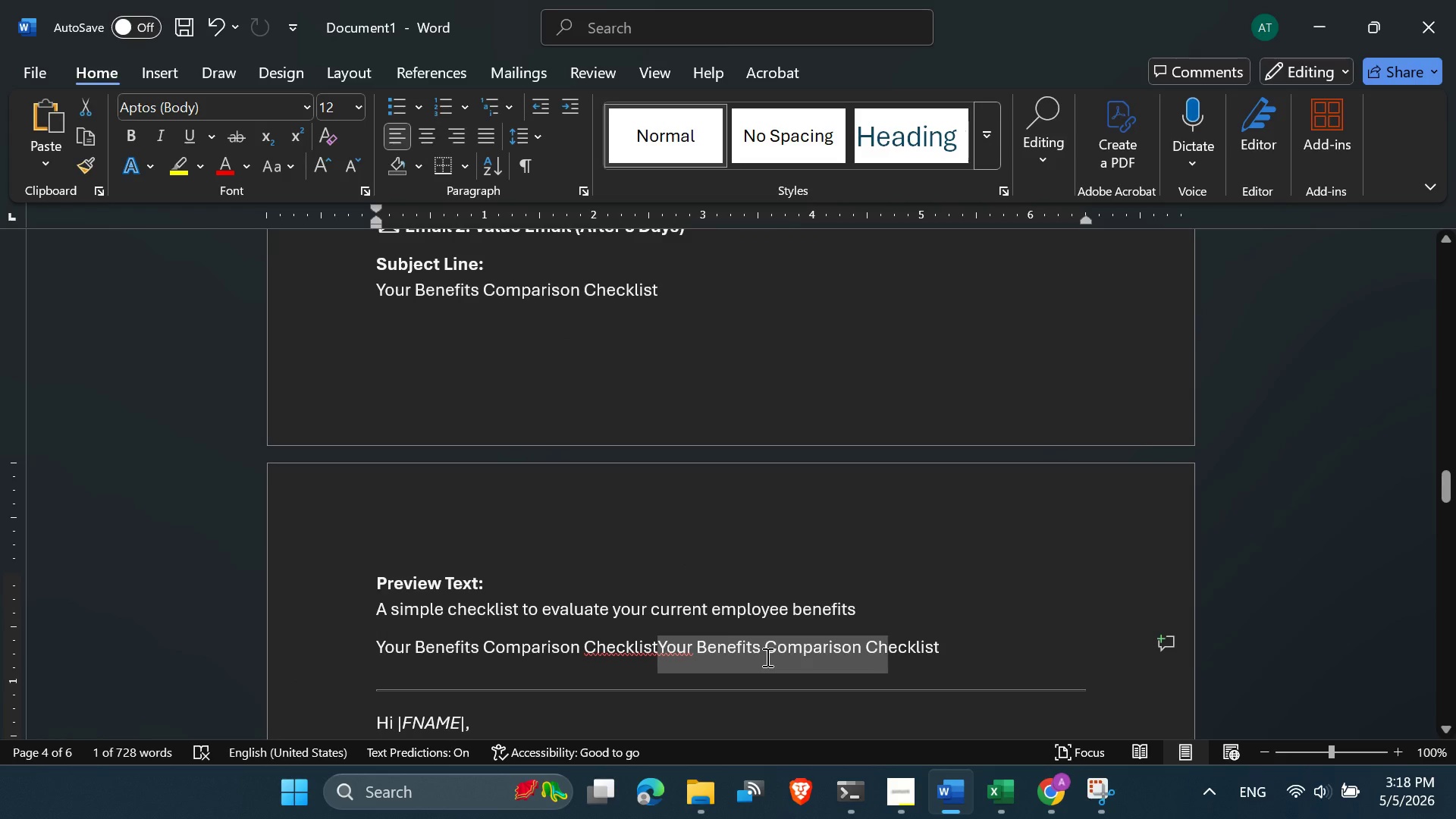 
key(Shift+ArrowRight)
 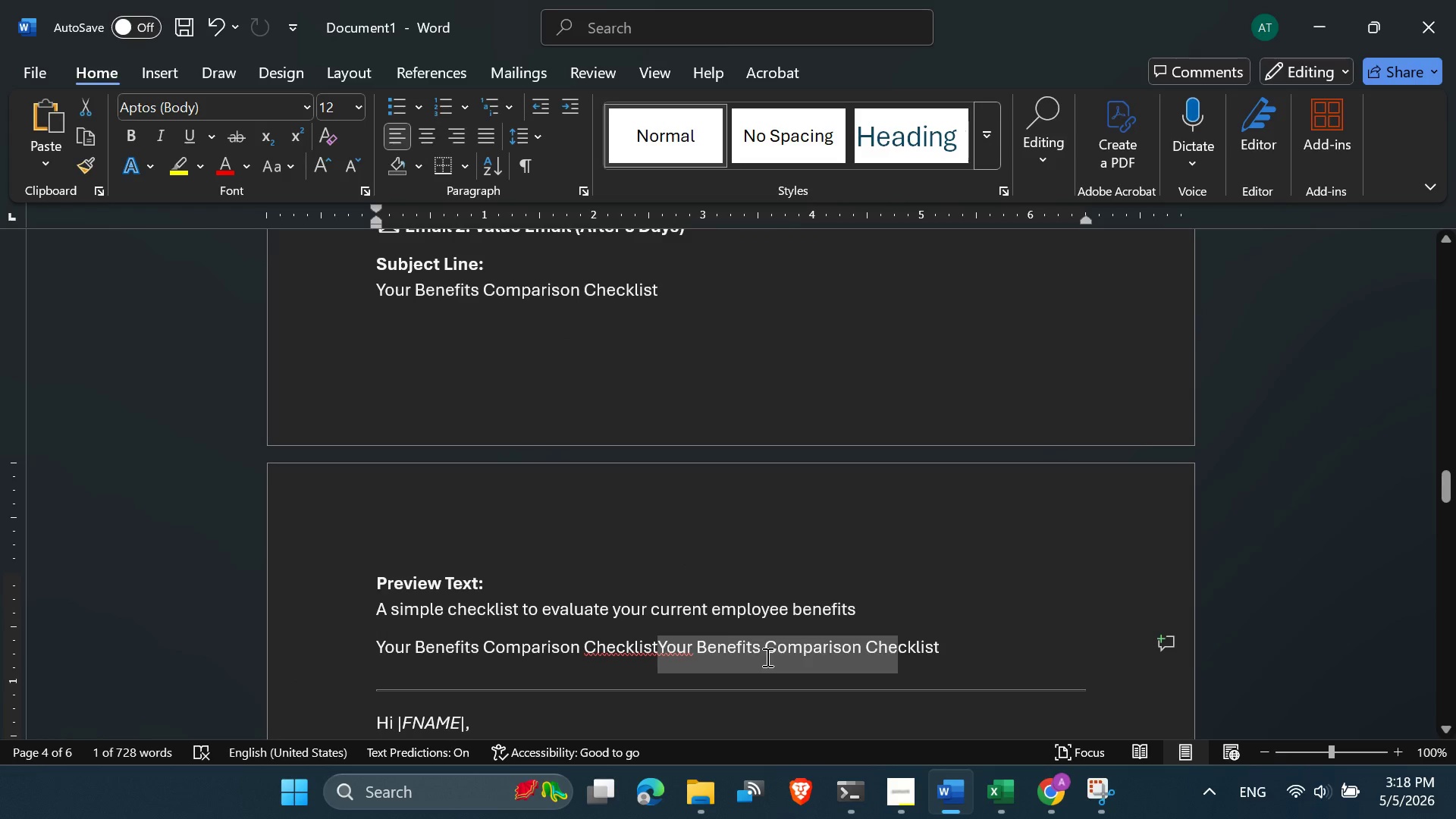 
key(Shift+ArrowRight)
 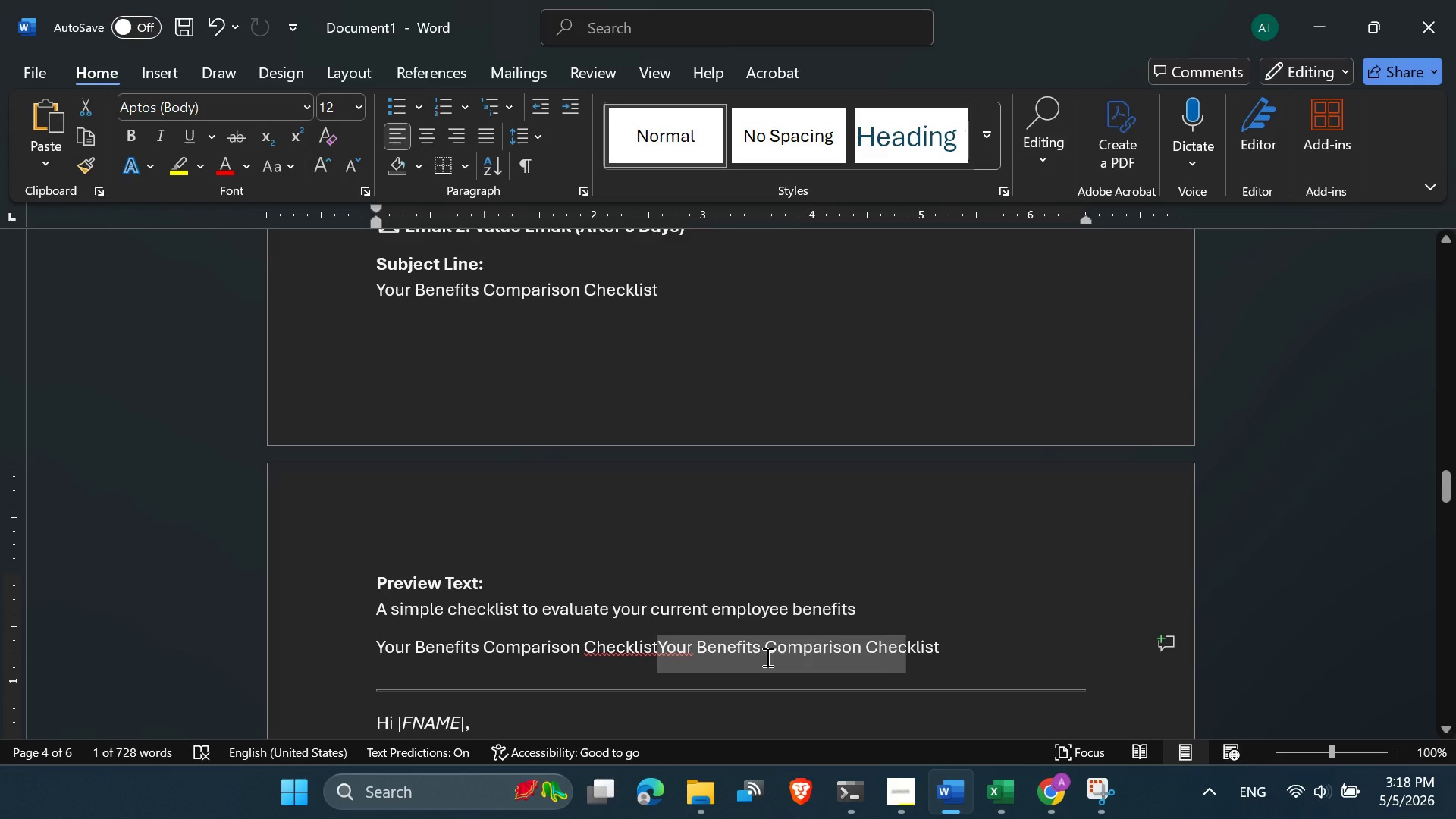 
key(Shift+ArrowRight)
 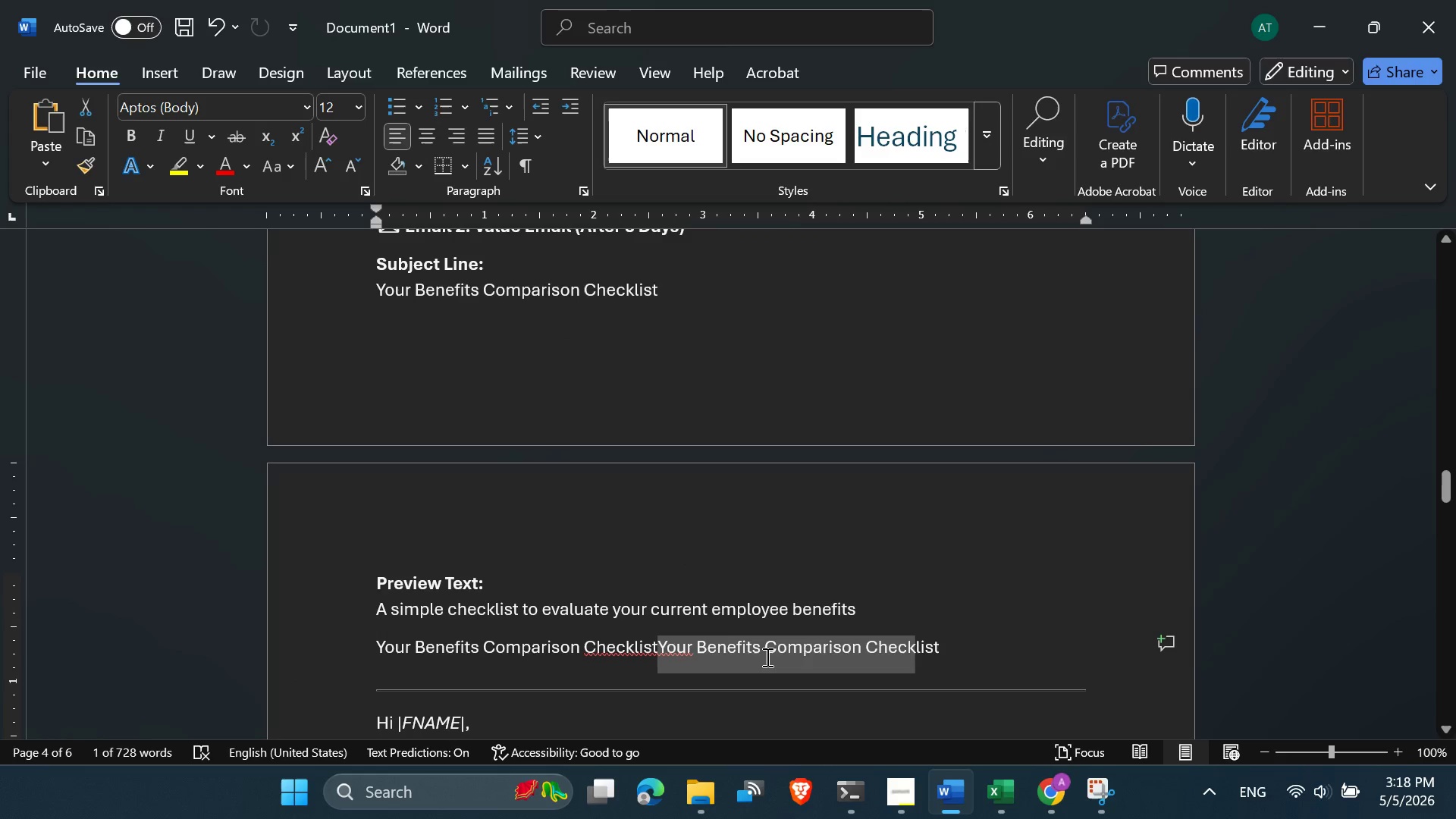 
key(Shift+ArrowRight)
 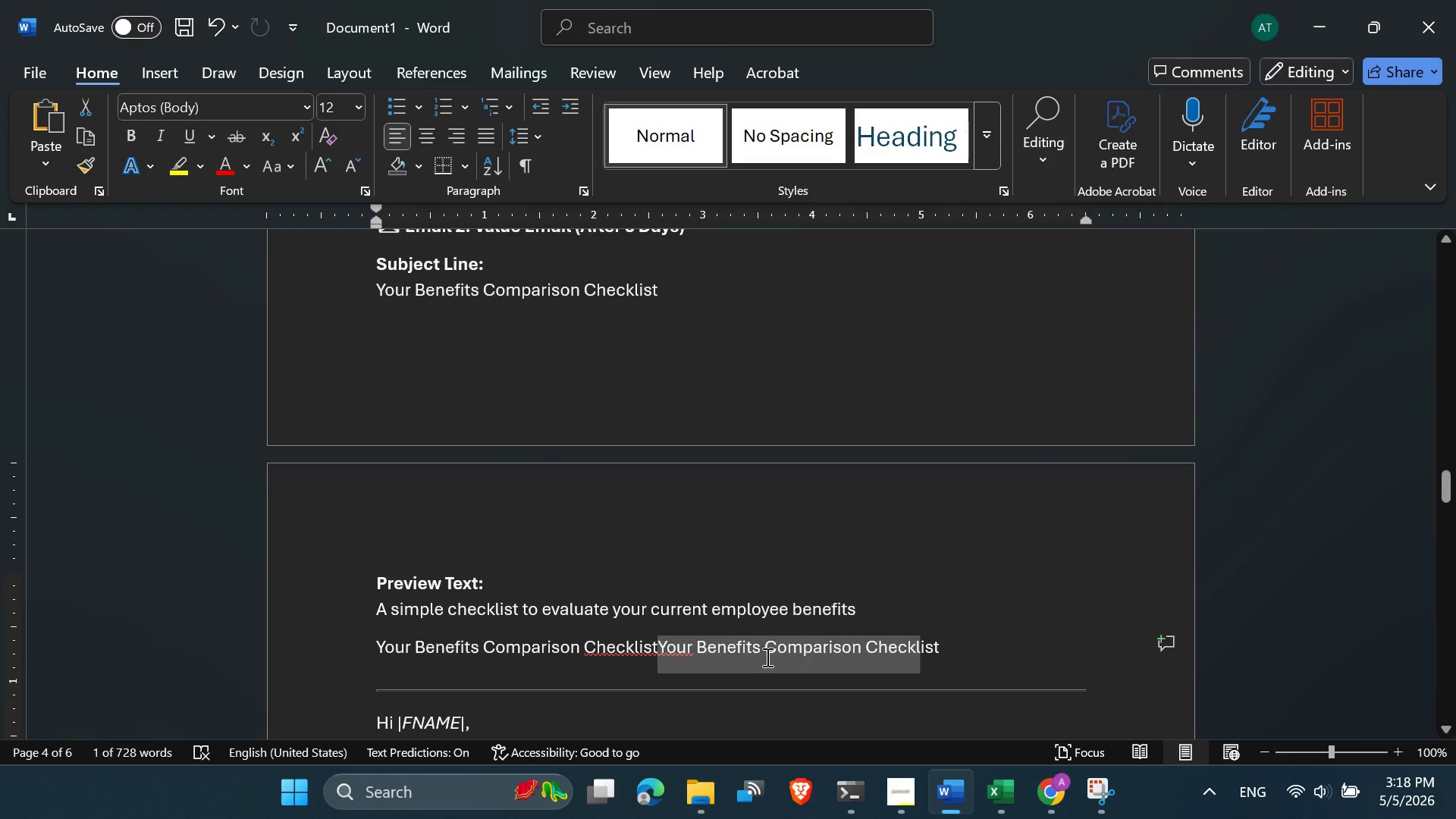 
key(Shift+ArrowRight)
 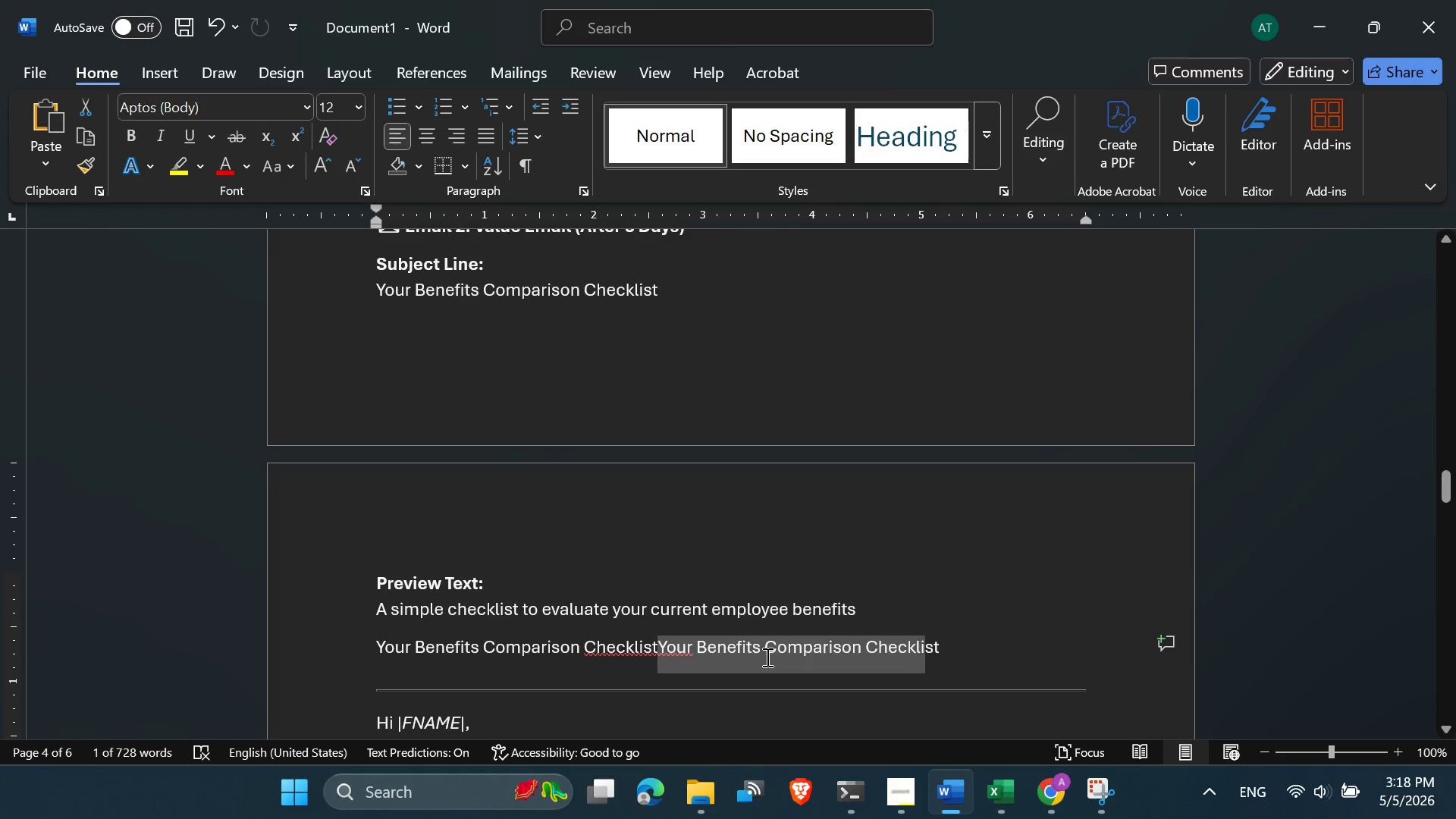 
key(Shift+ArrowRight)
 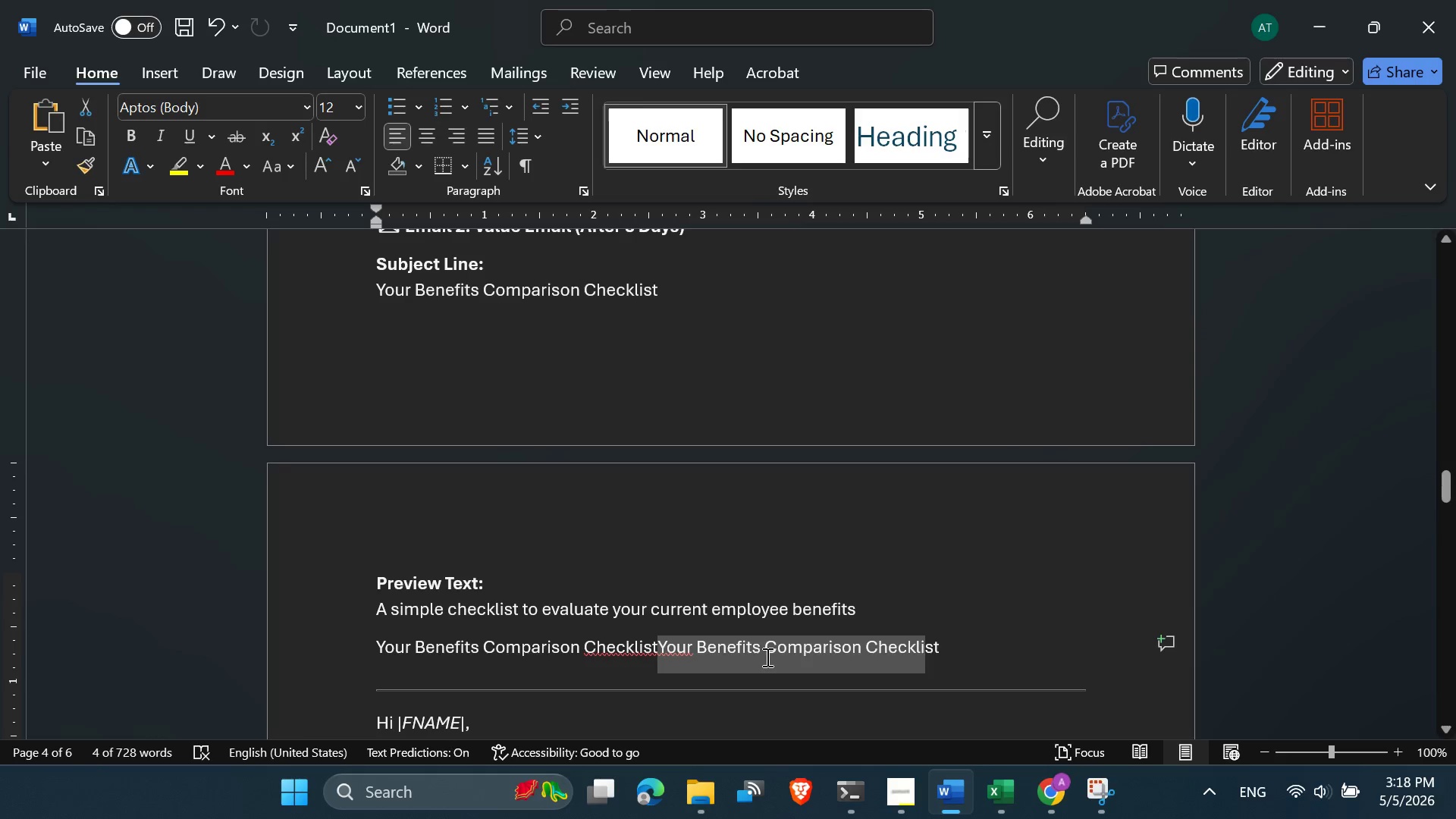 
key(Shift+ArrowRight)
 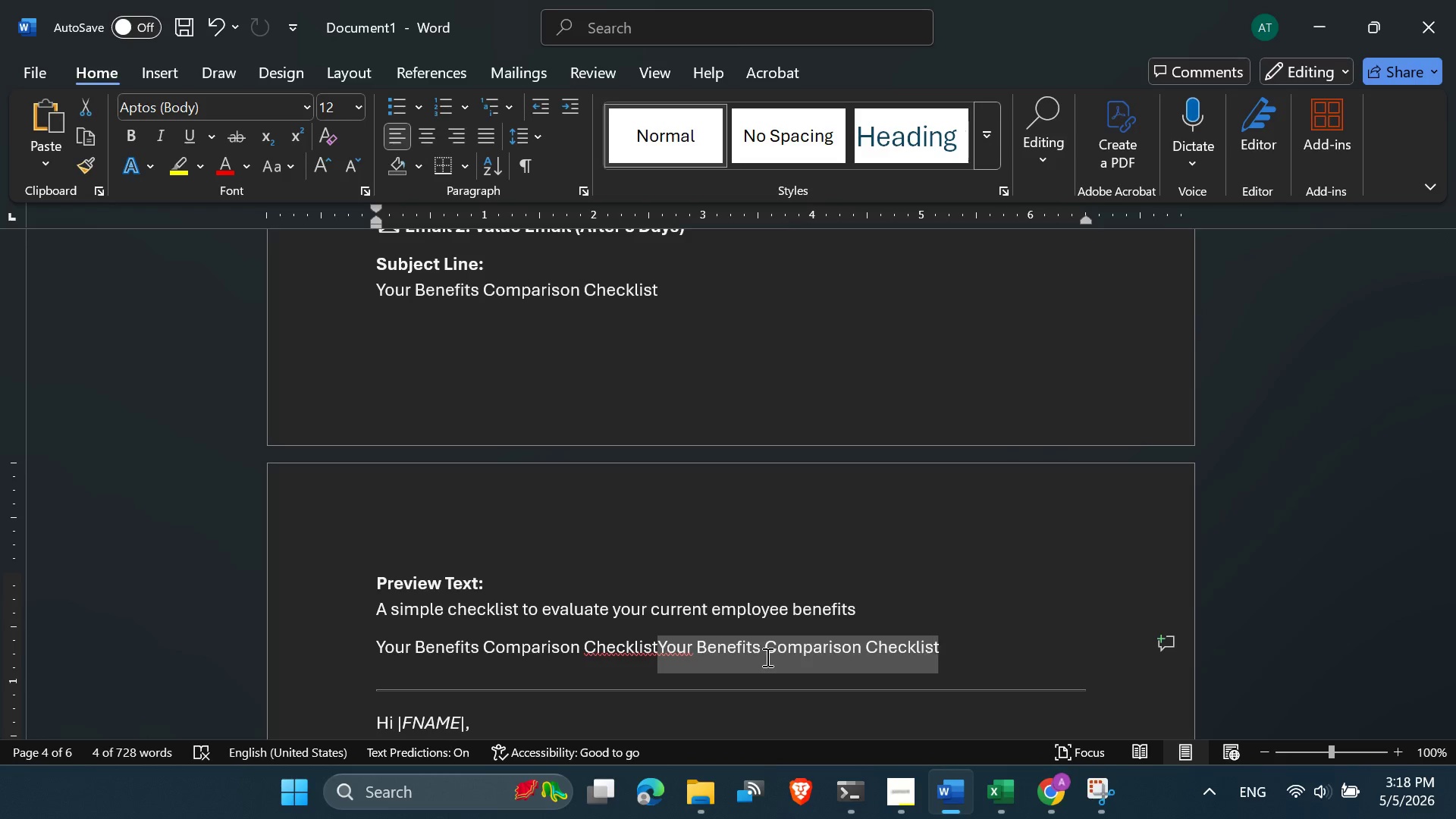 
key(Shift+ArrowRight)
 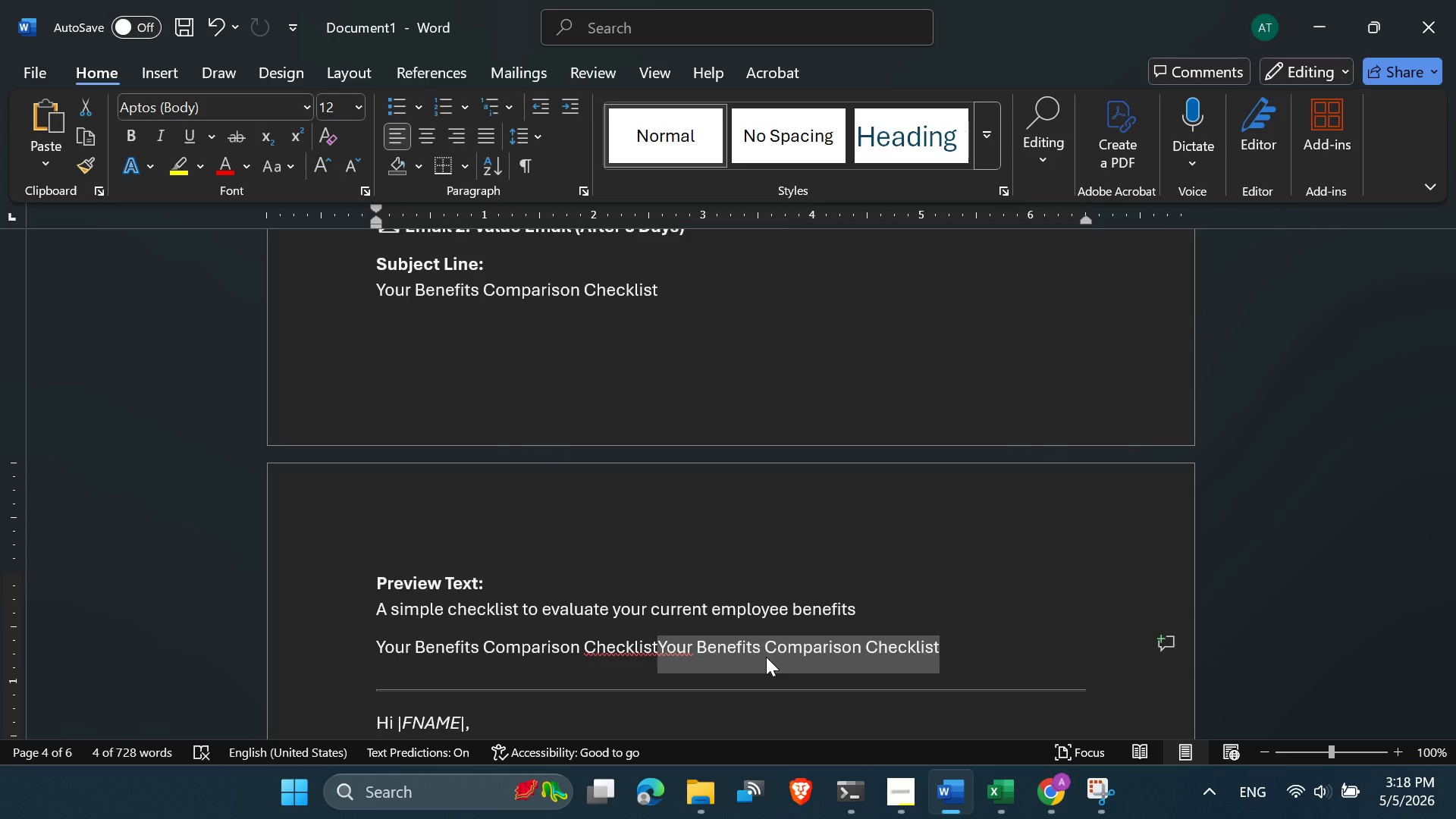 
key(Backspace)
 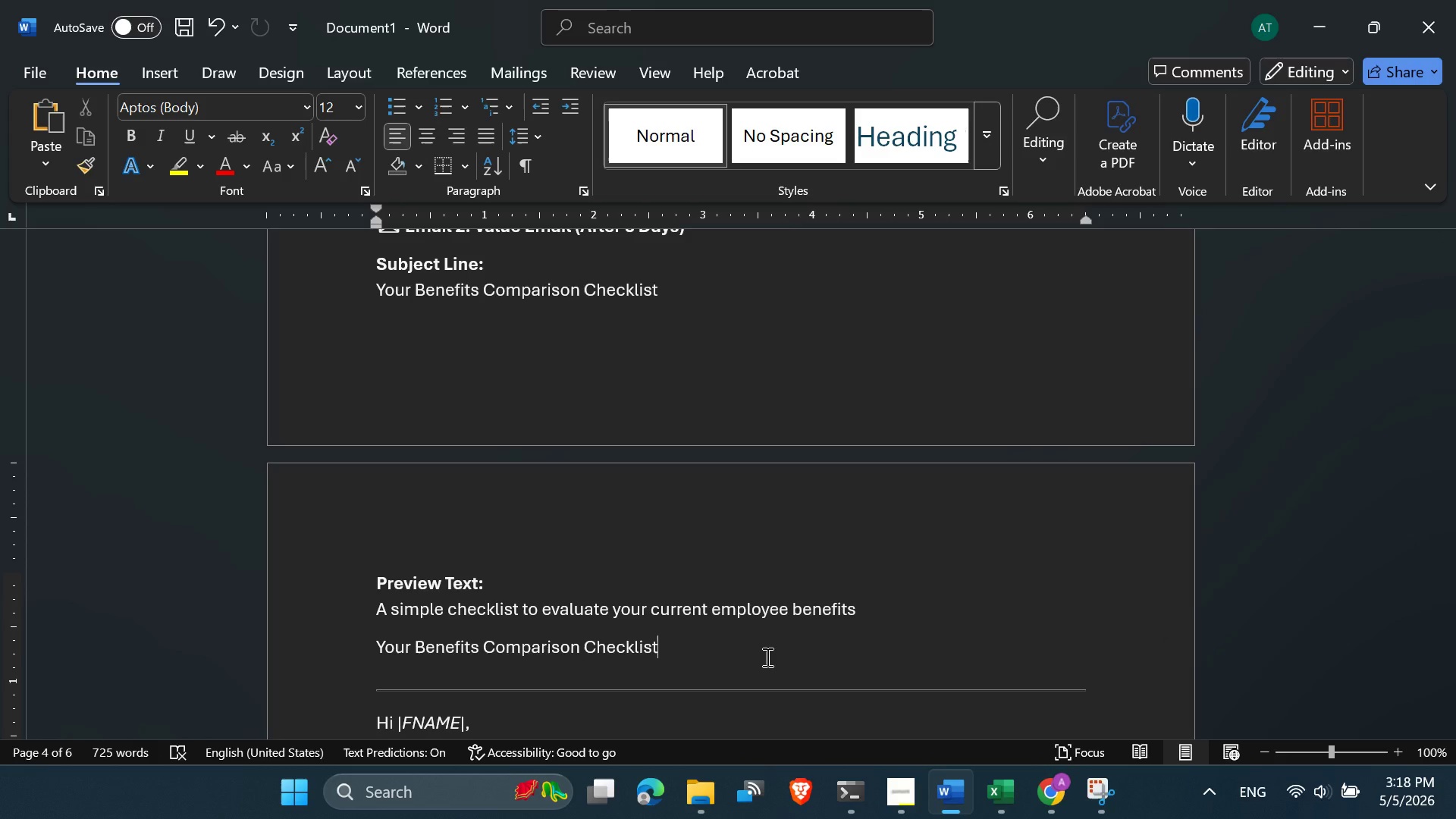 
wait(8.75)
 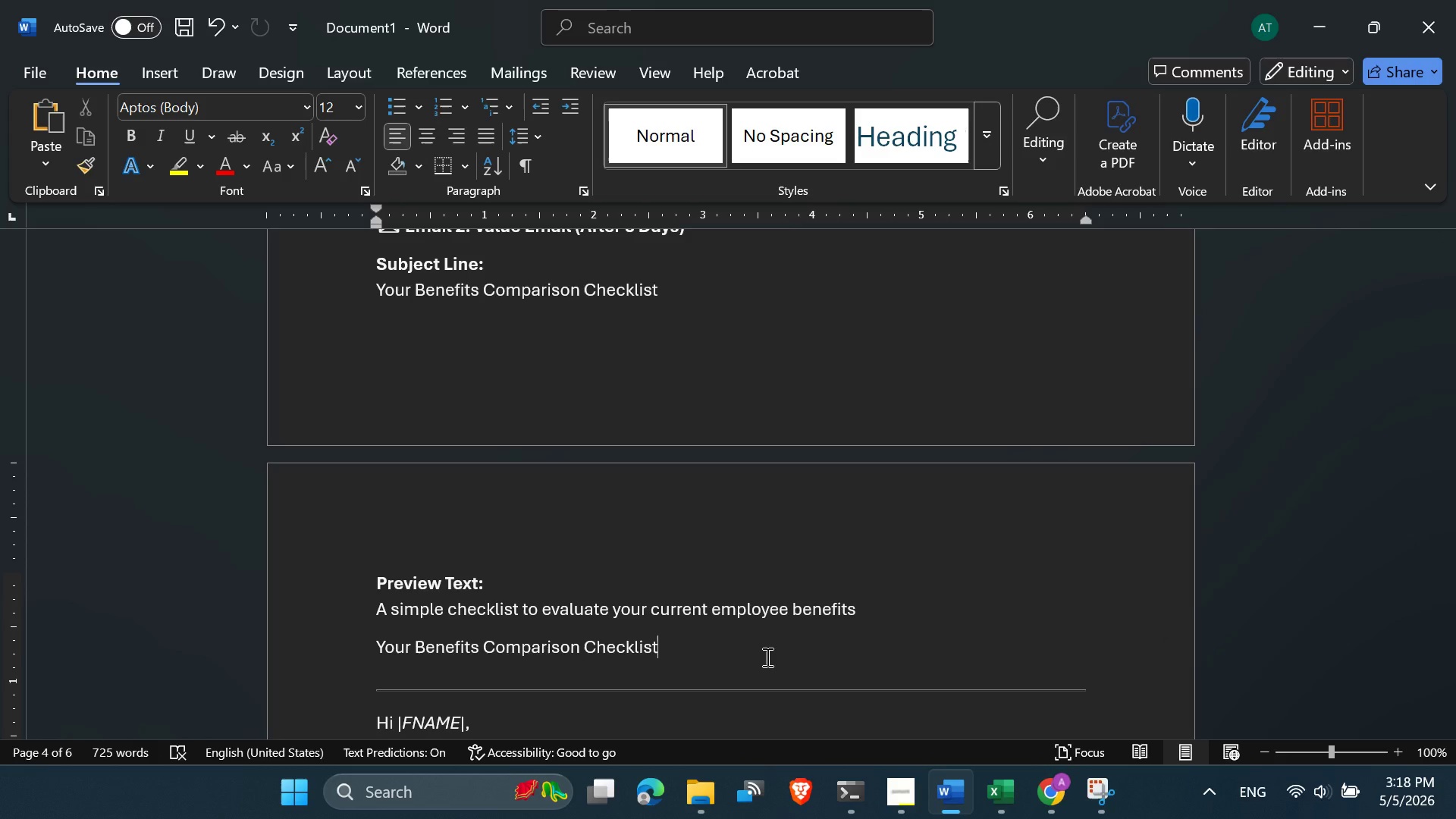 
left_click([1050, 785])
 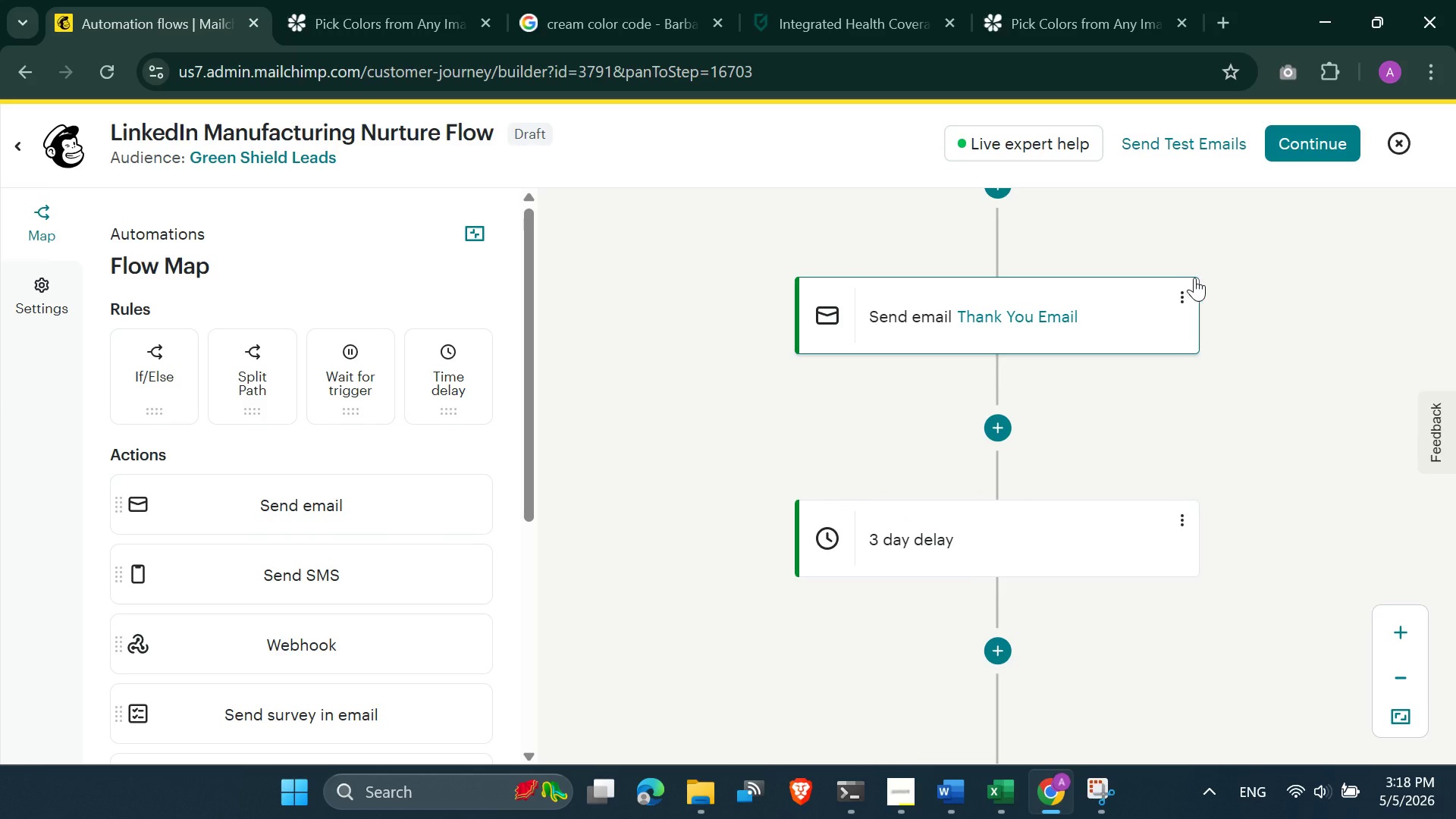 
left_click([1181, 290])
 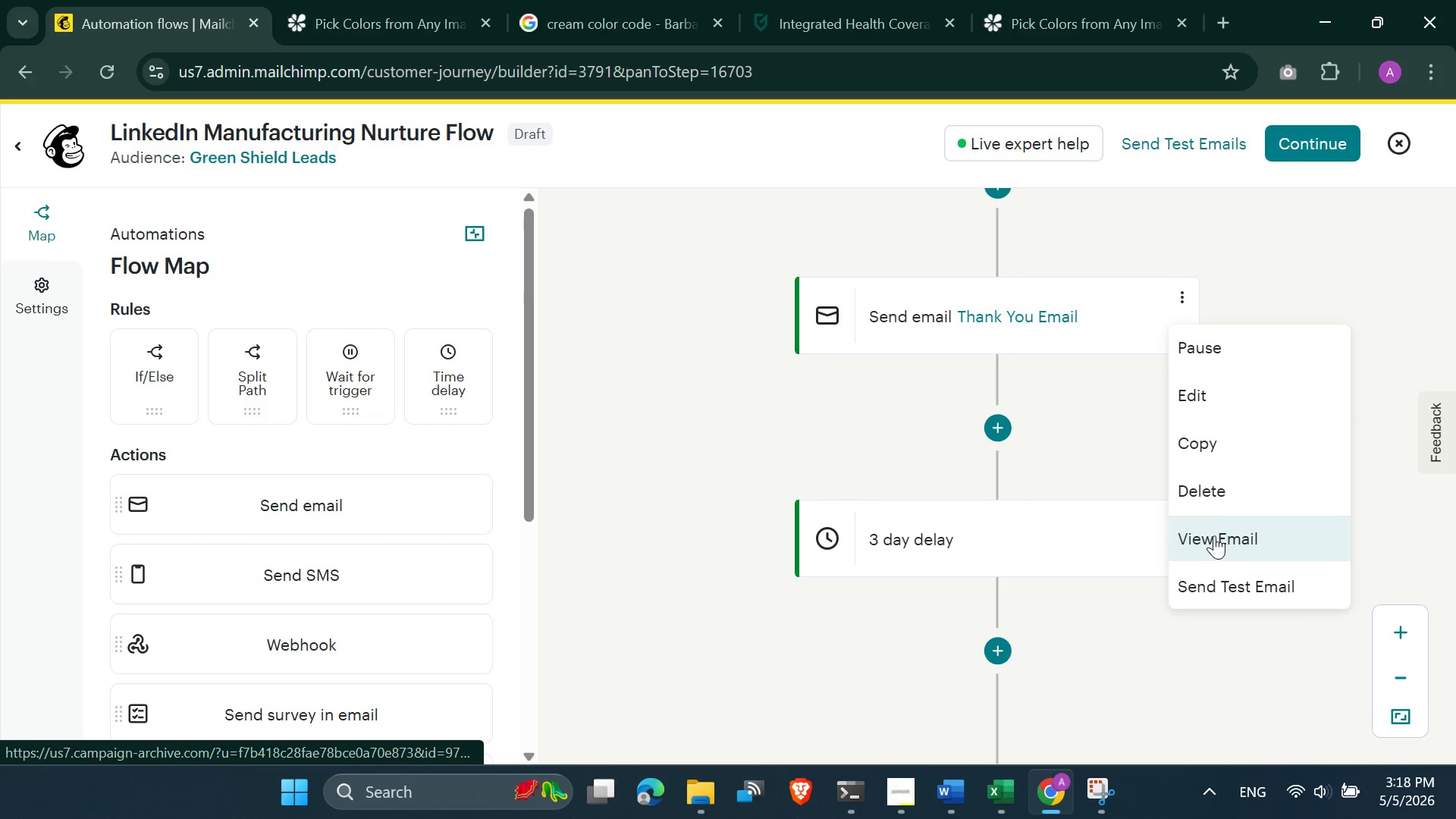 
left_click([1197, 398])
 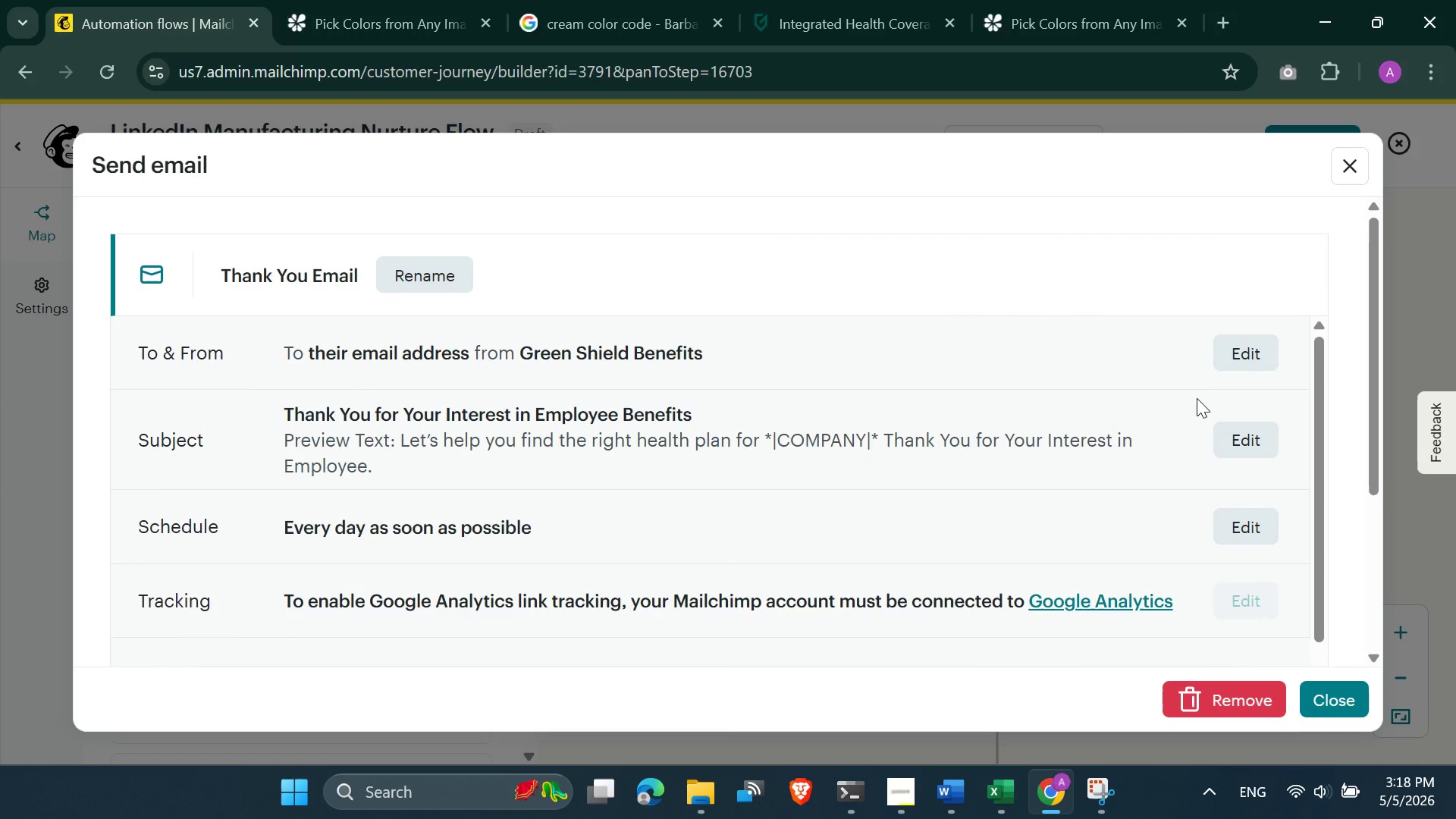 
scroll: coordinate [915, 496], scroll_direction: down, amount: 4.0
 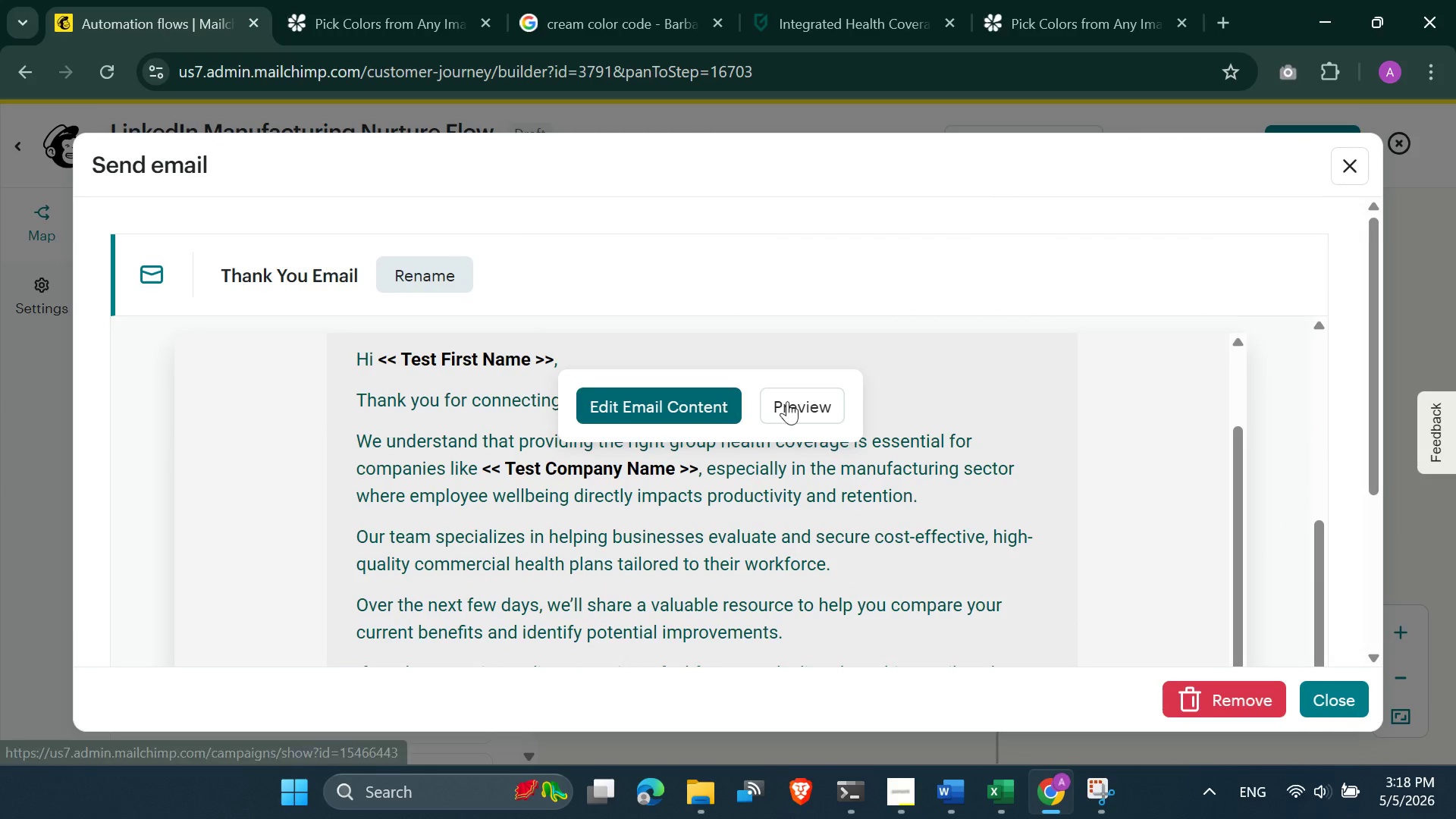 
left_click([795, 401])
 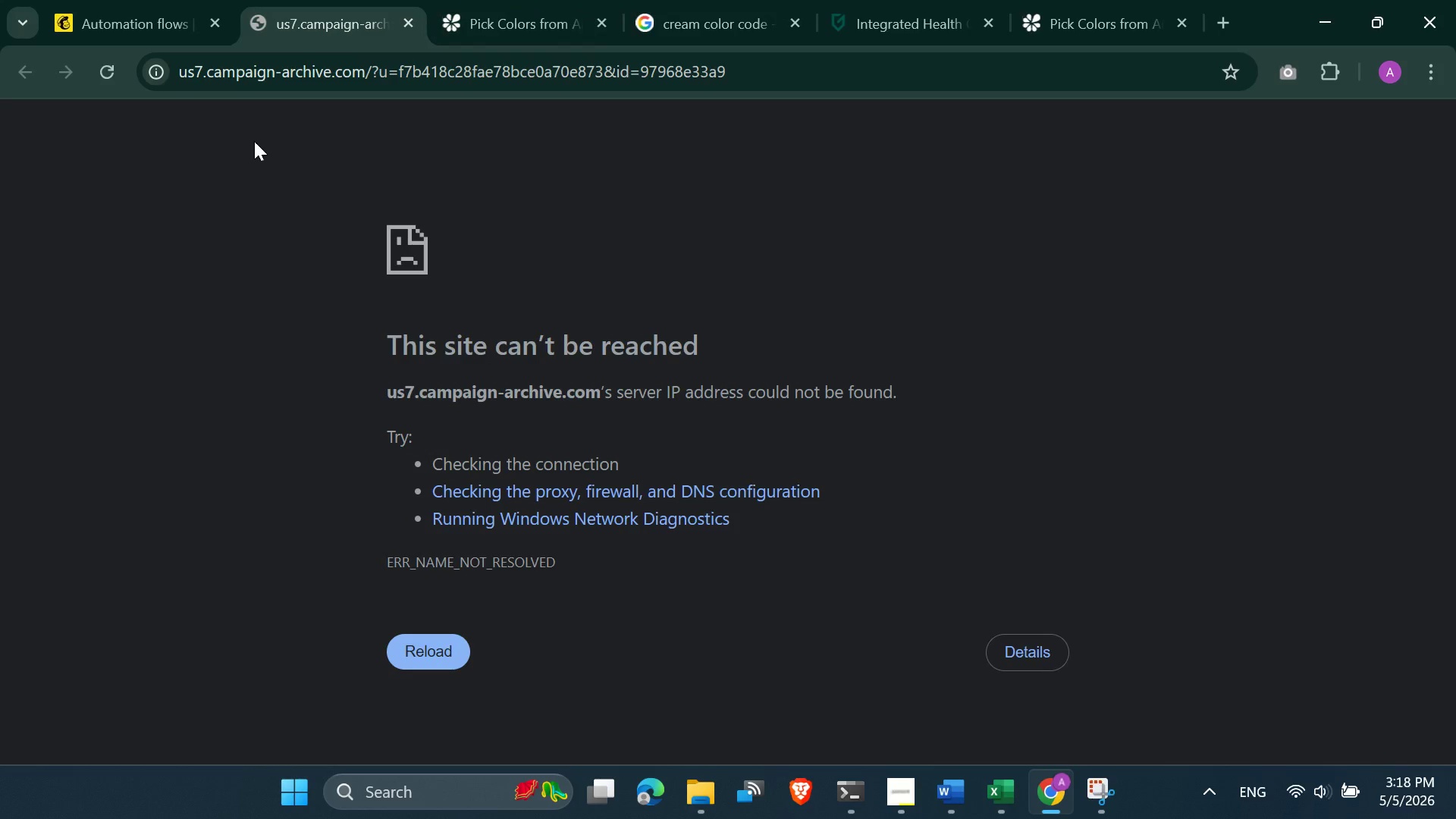 
left_click([143, 0])
 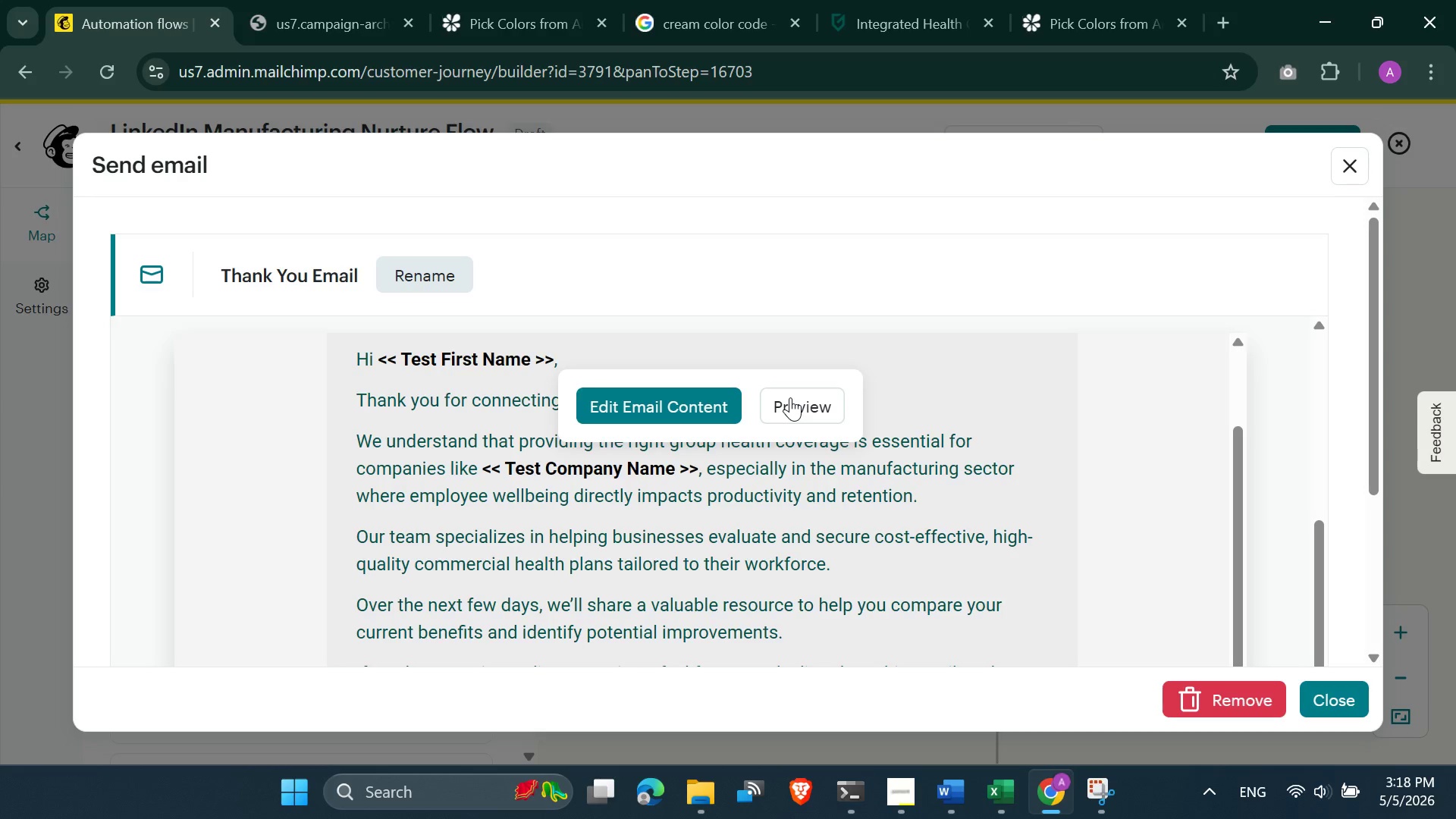 
left_click([790, 402])
 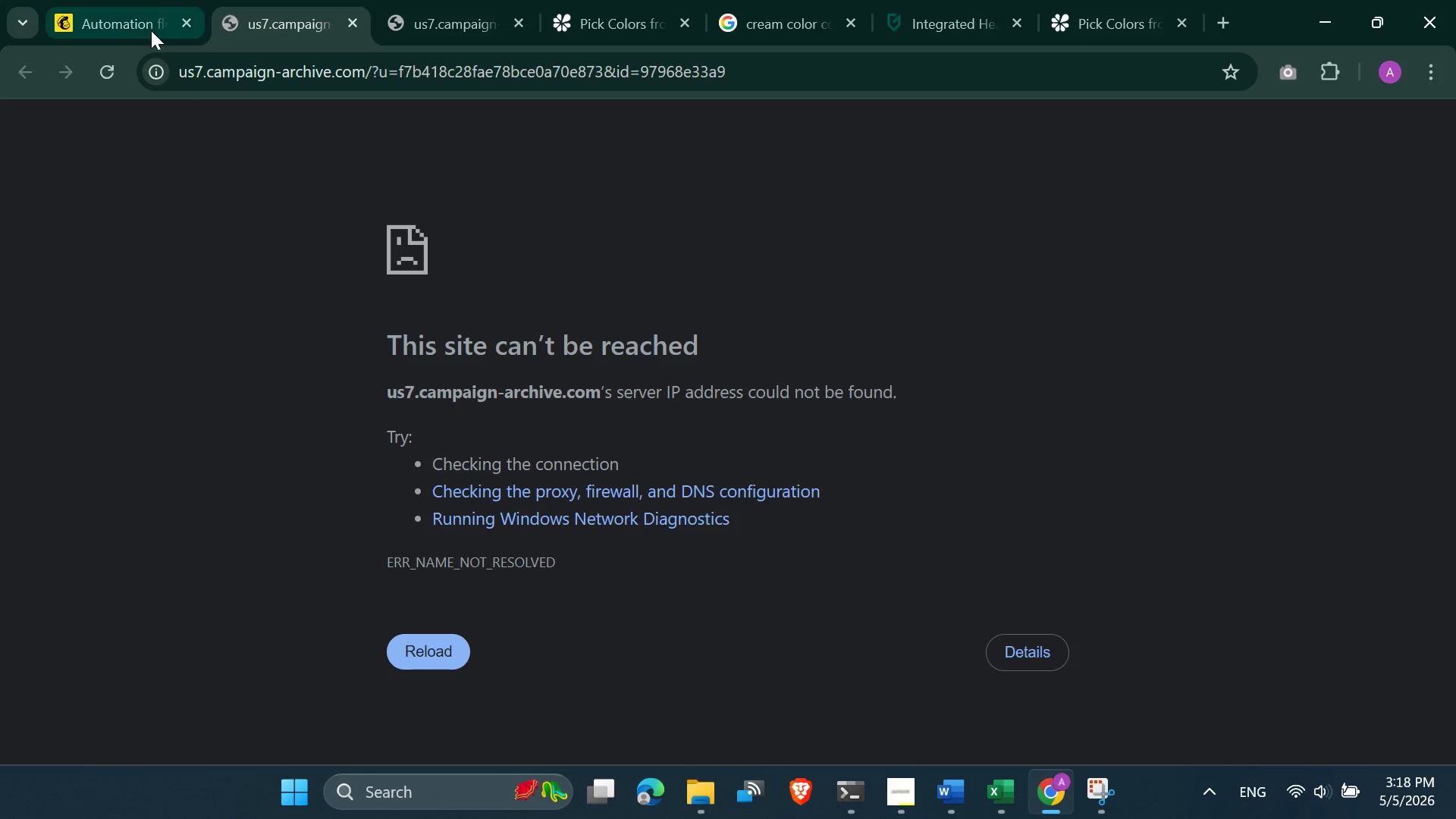 
left_click([133, 28])
 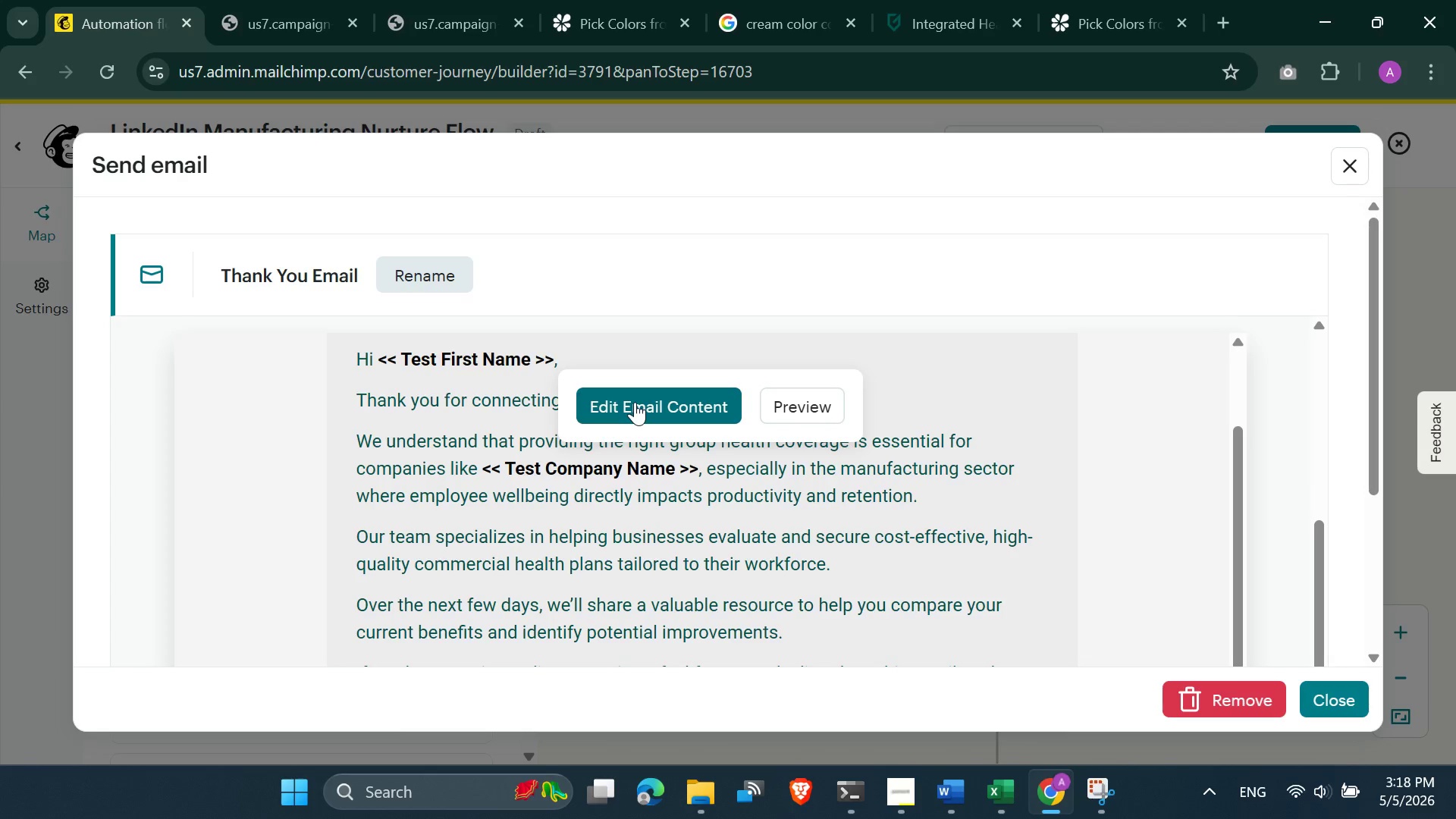 
left_click([635, 402])
 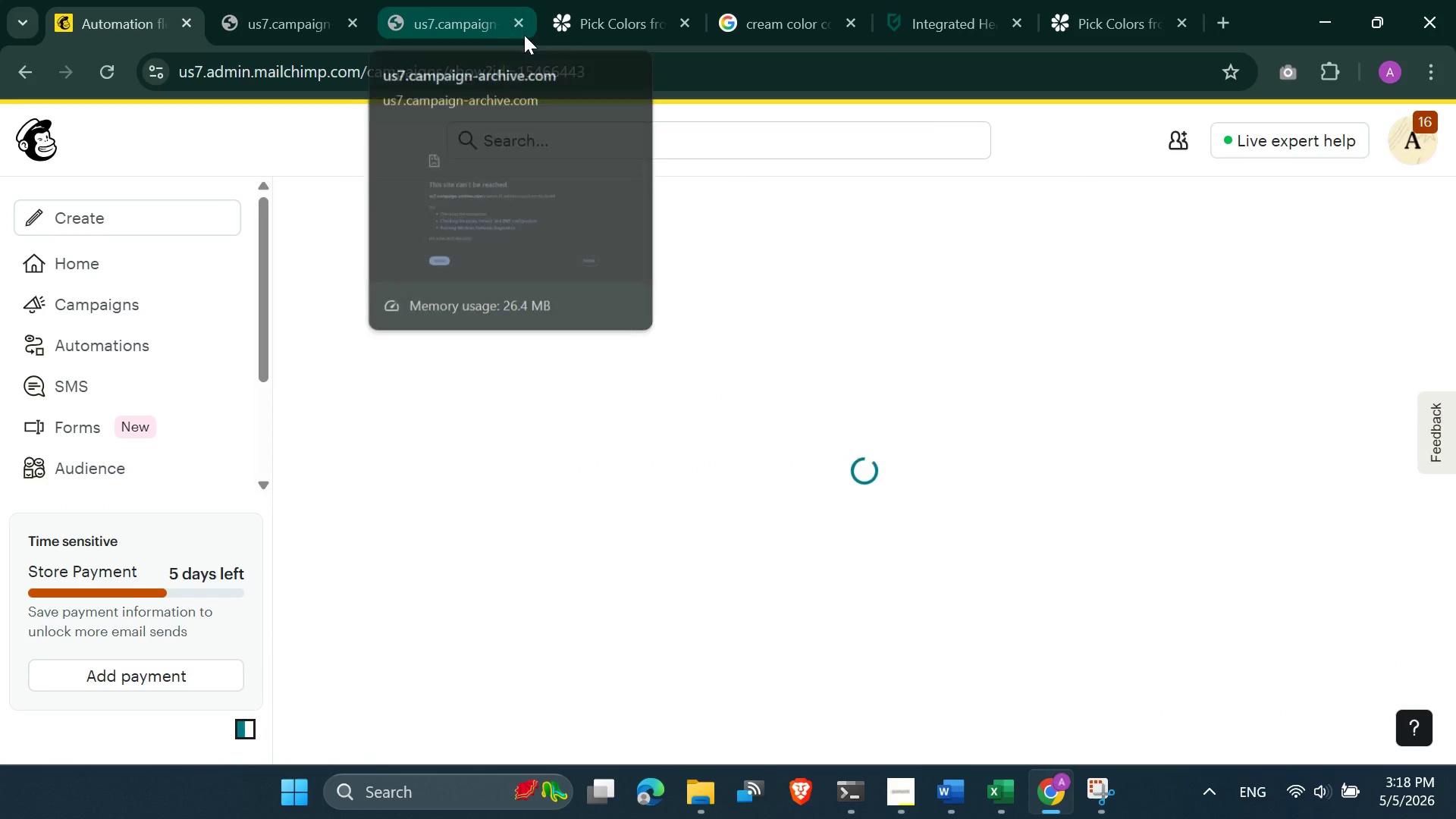 
left_click([524, 35])
 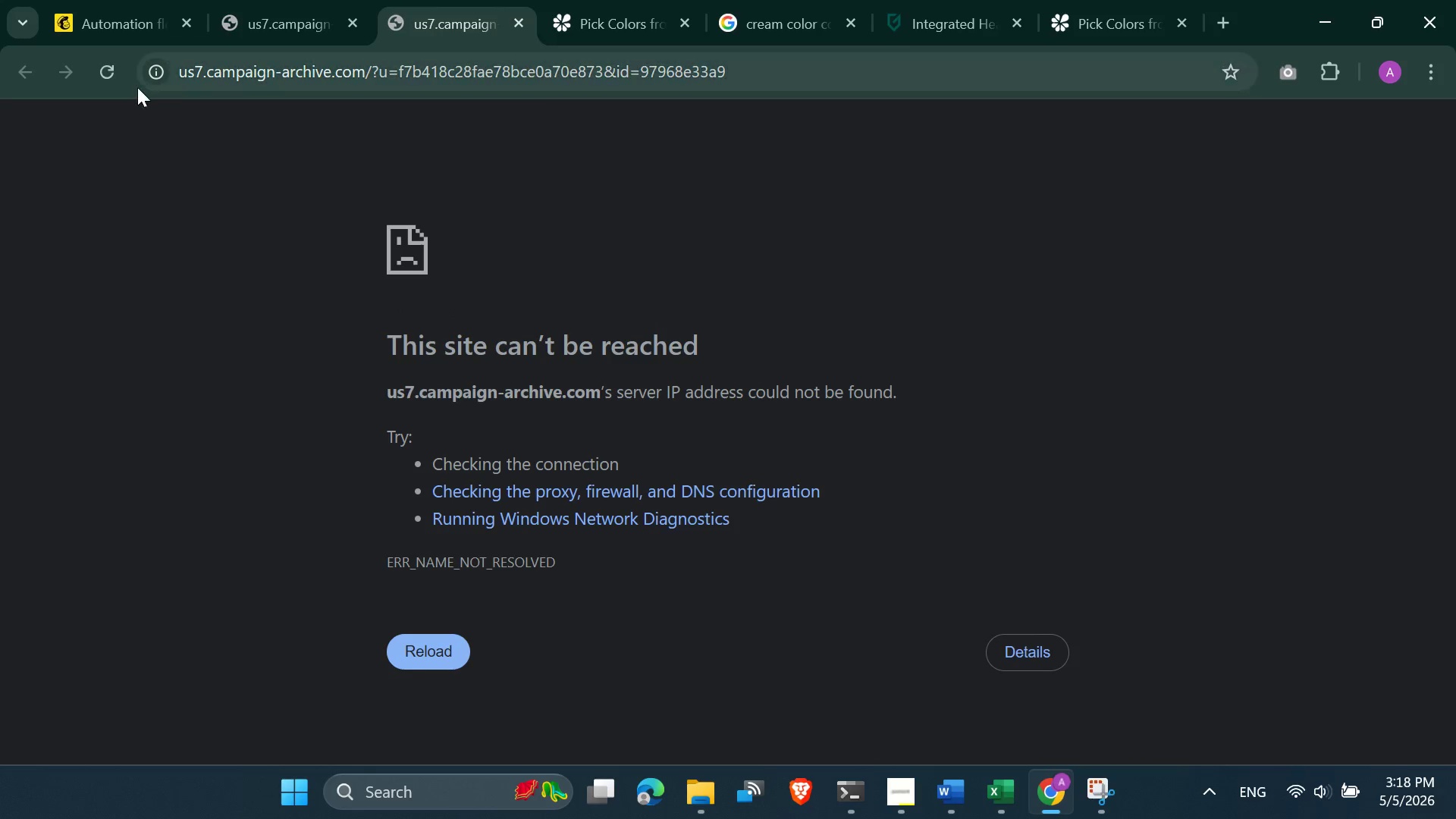 
left_click([103, 77])
 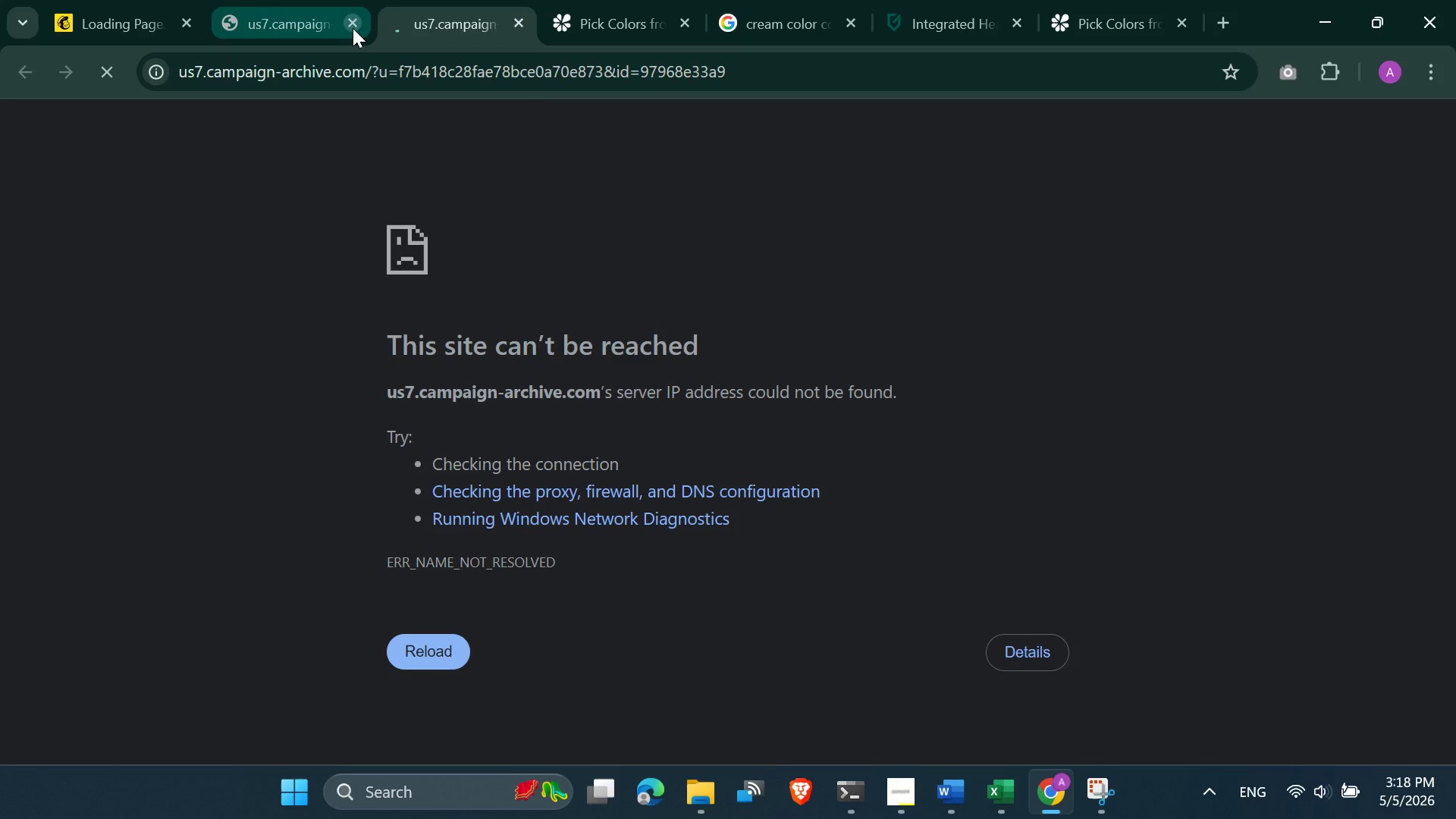 
left_click([353, 23])
 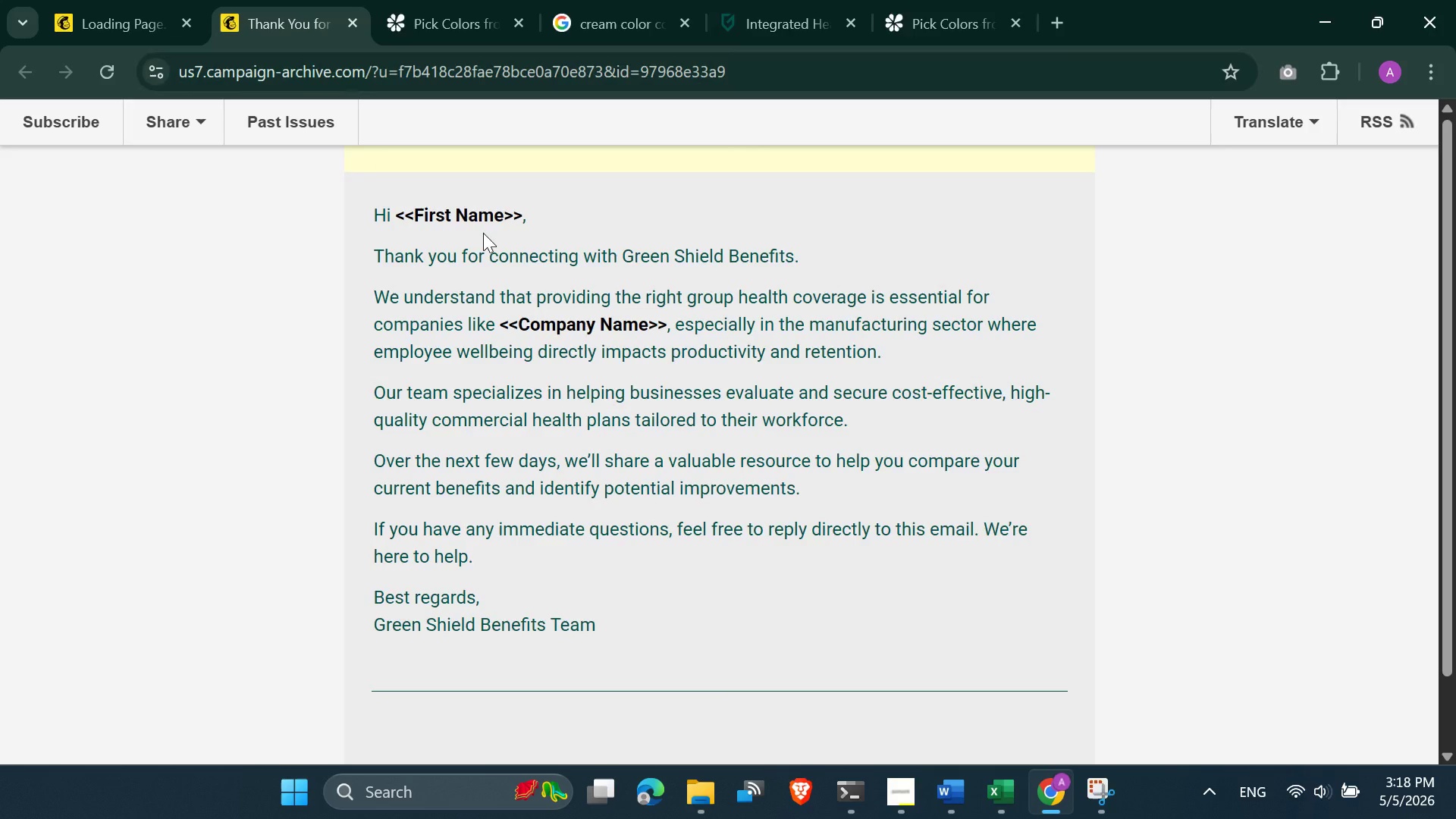 
left_click([1128, 247])
 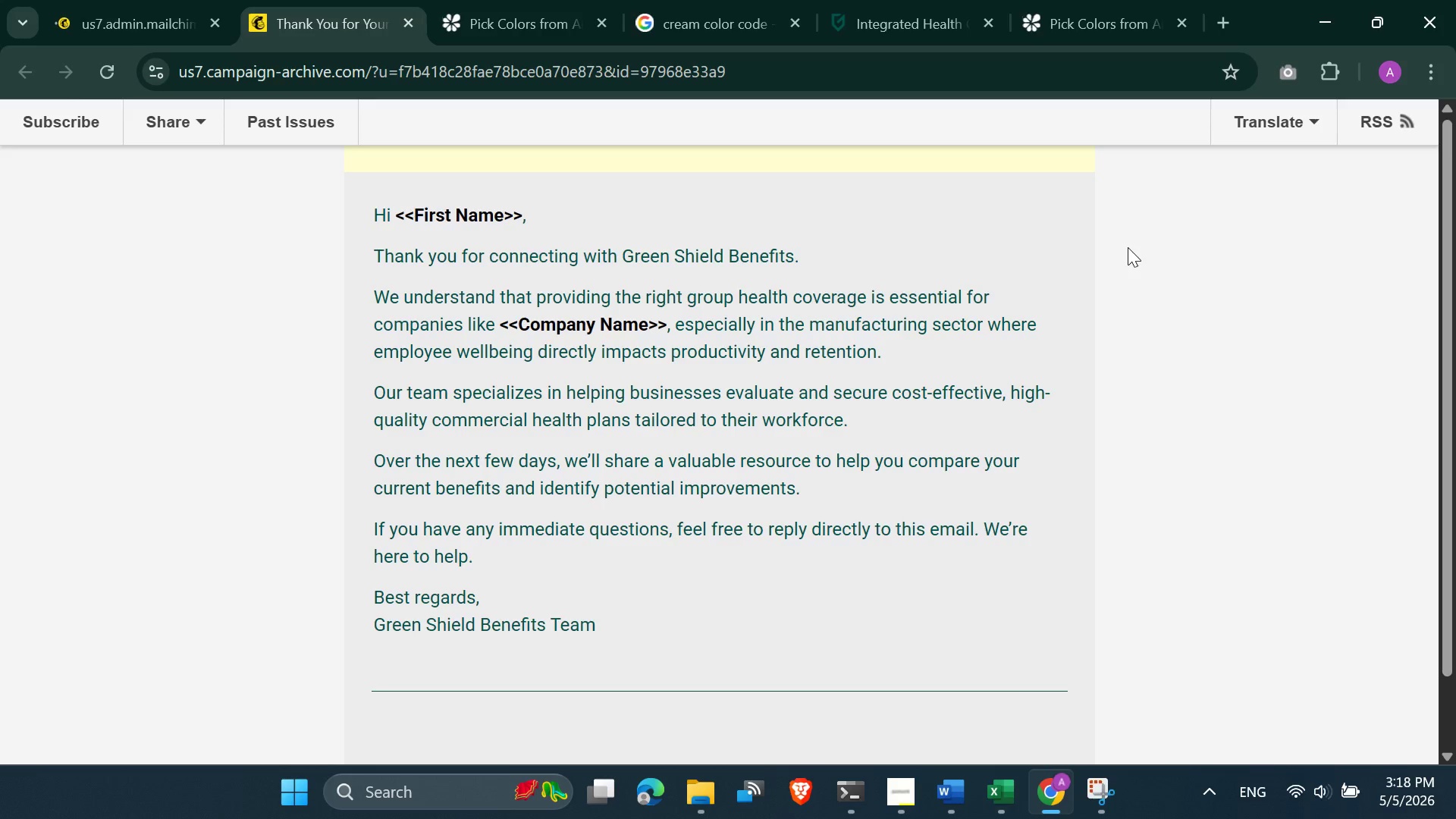 
scroll: coordinate [962, 259], scroll_direction: up, amount: 9.0
 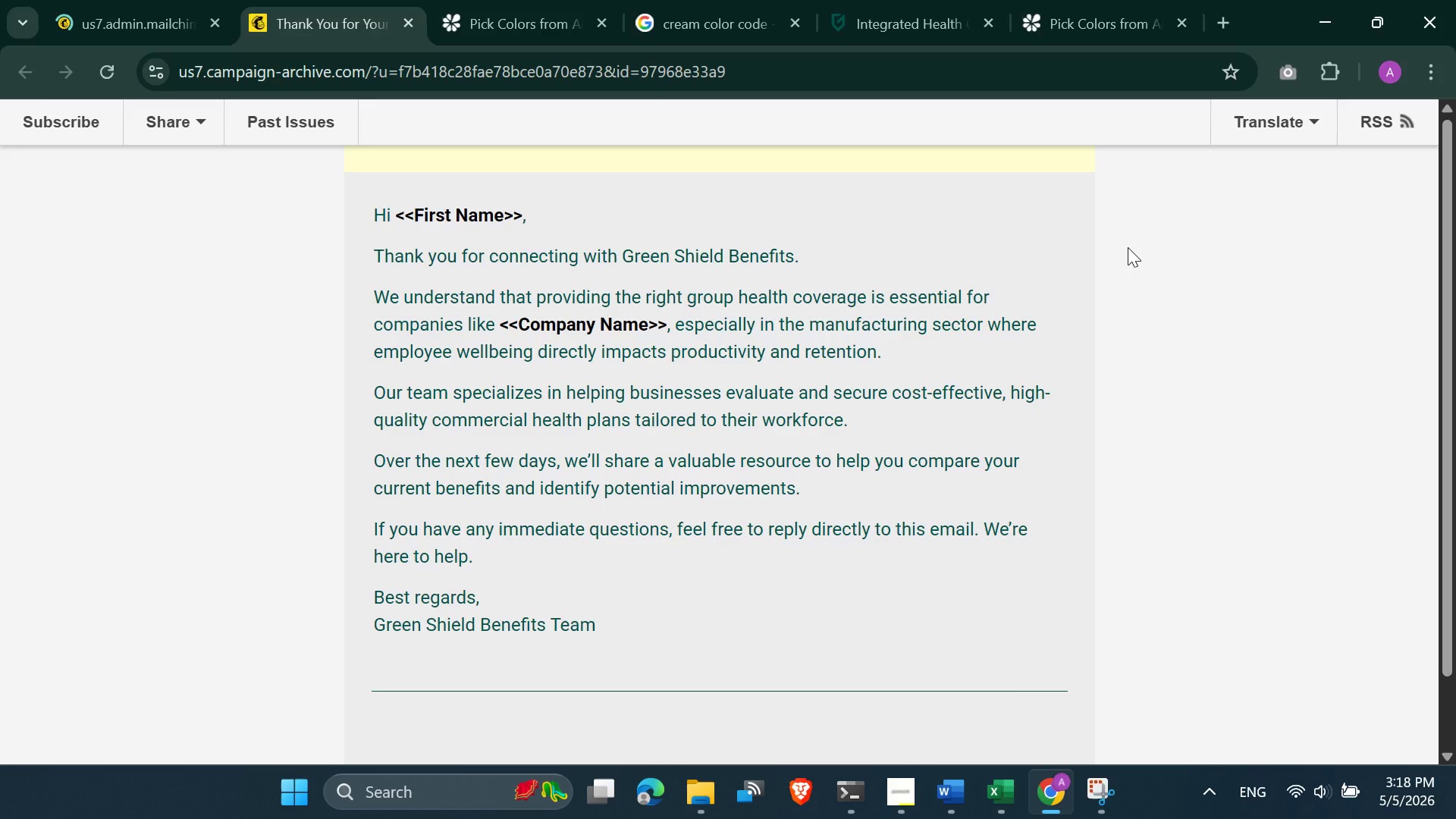 
left_click([1128, 247])
 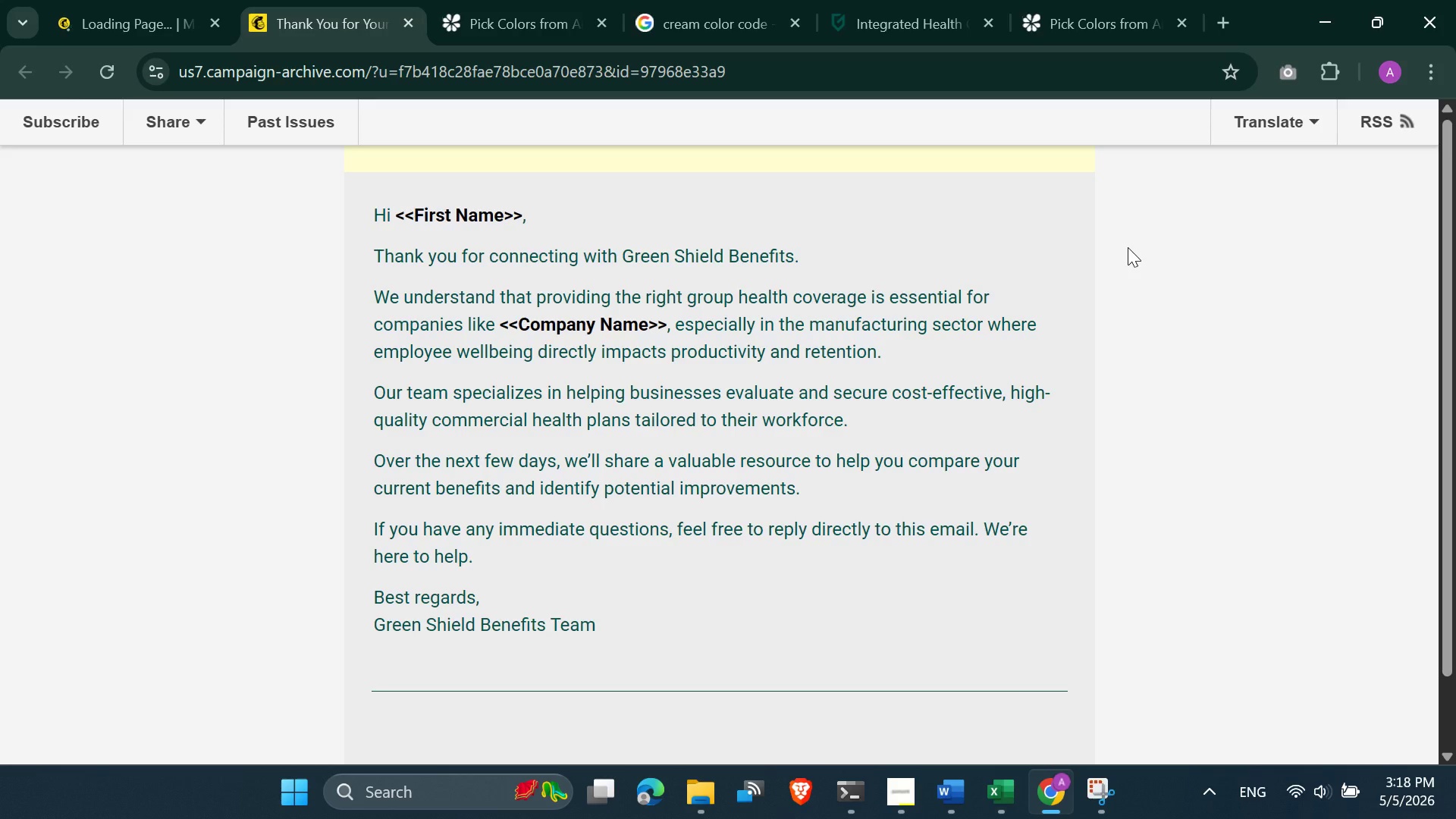 
scroll: coordinate [1087, 315], scroll_direction: up, amount: 3.0
 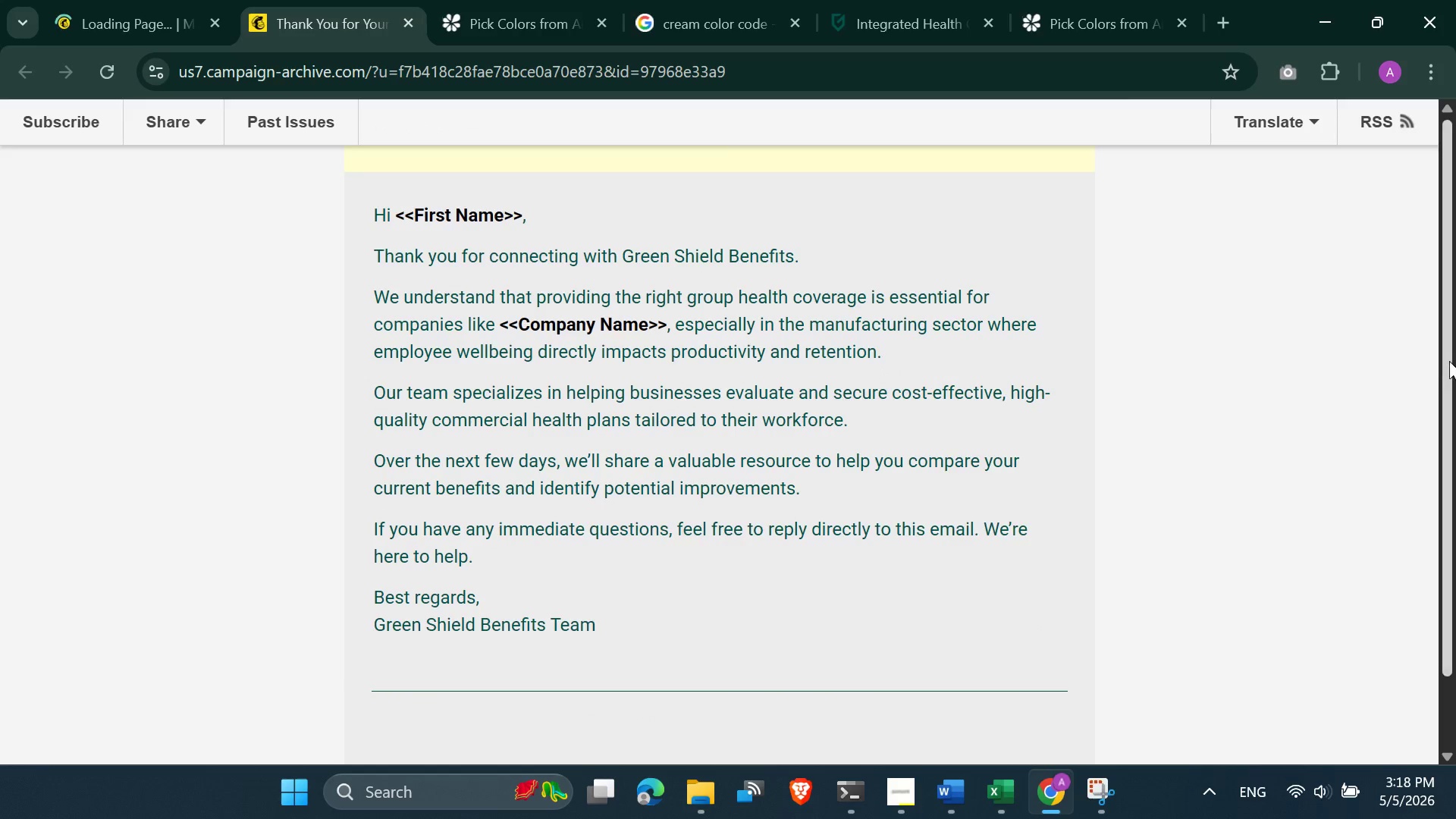 
left_click_drag(start_coordinate=[1449, 361], to_coordinate=[1449, 290])
 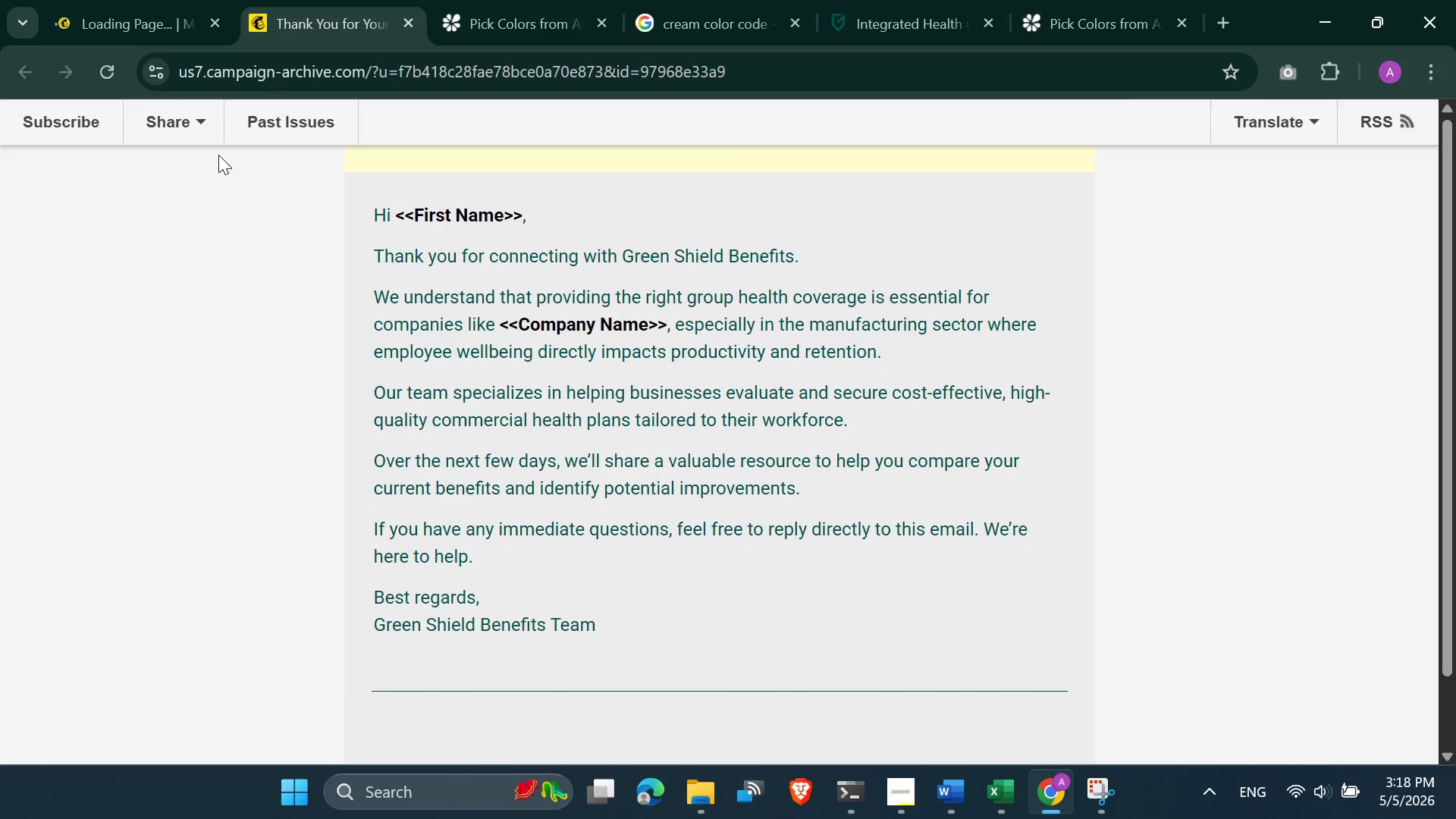 
left_click([206, 132])
 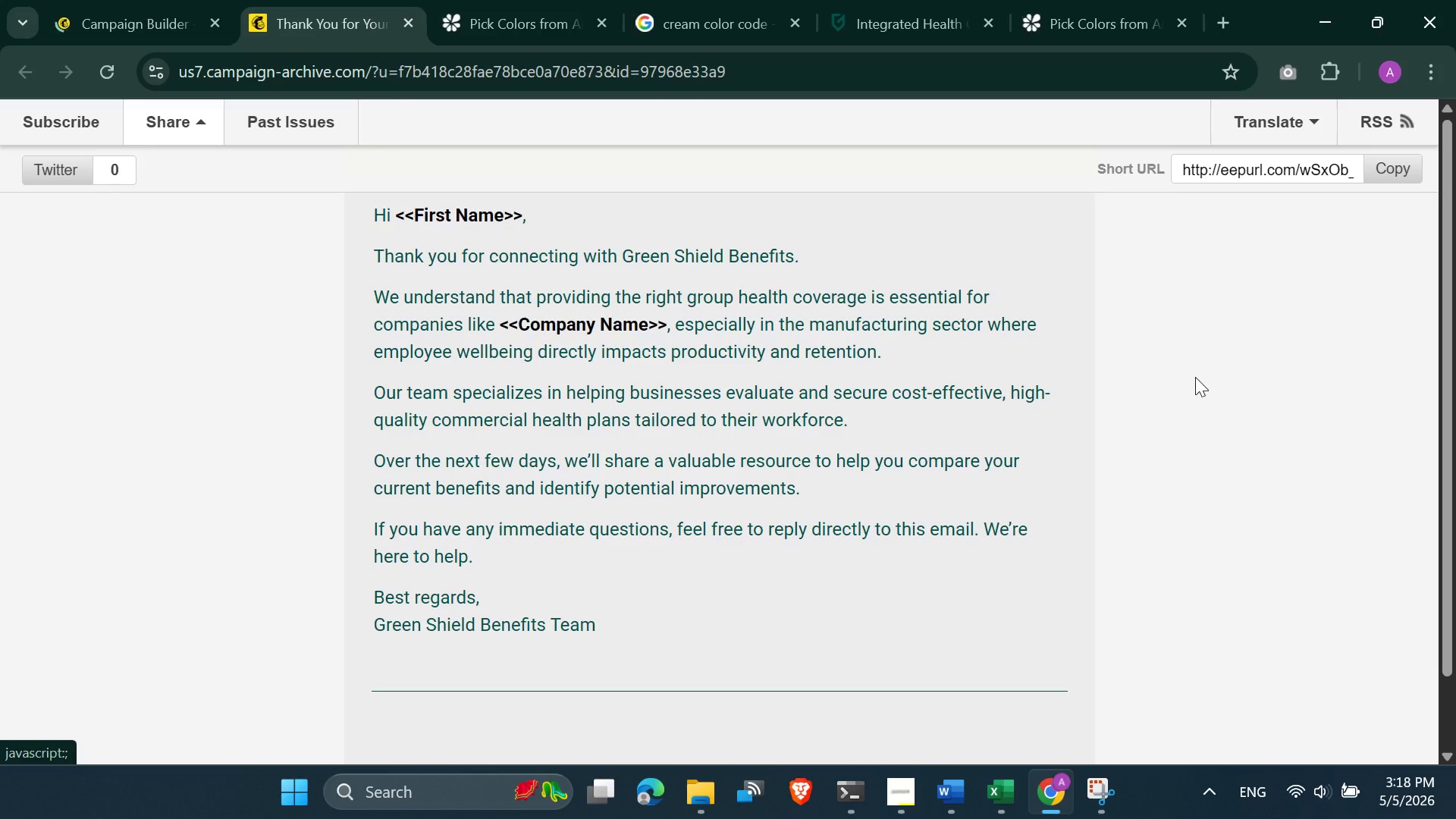 
left_click([1195, 377])
 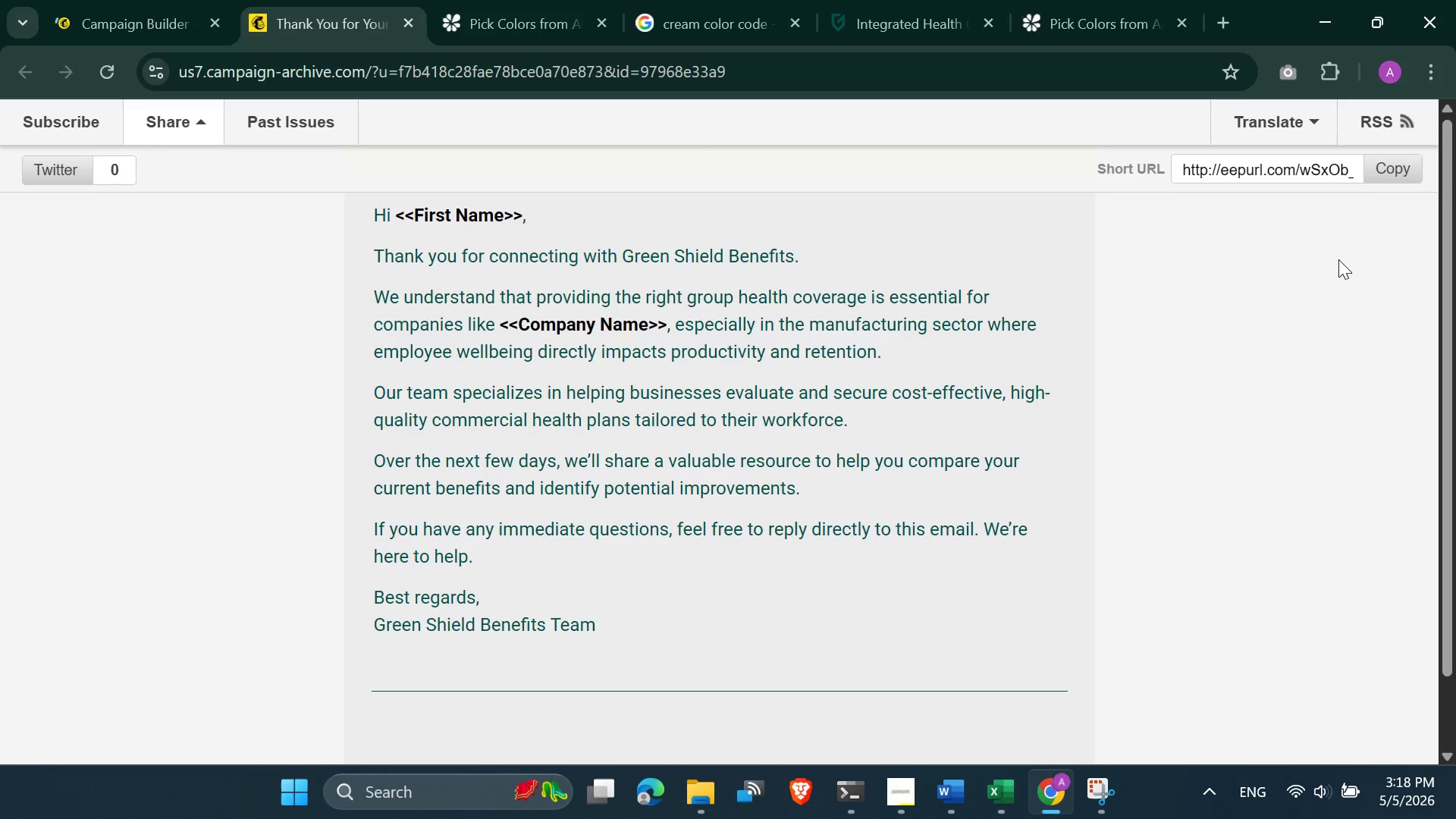 
left_click([1338, 259])
 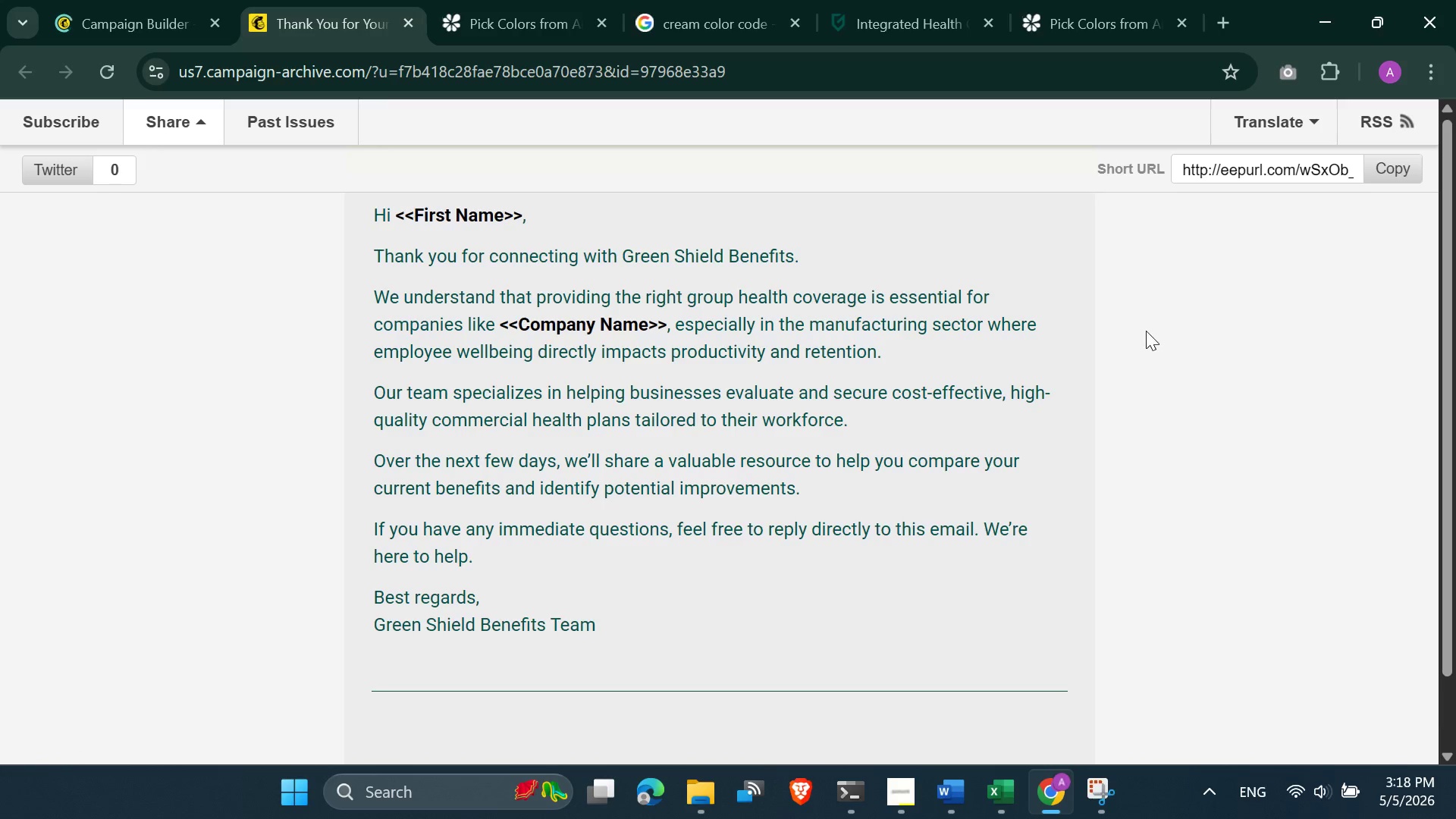 
double_click([1144, 331])
 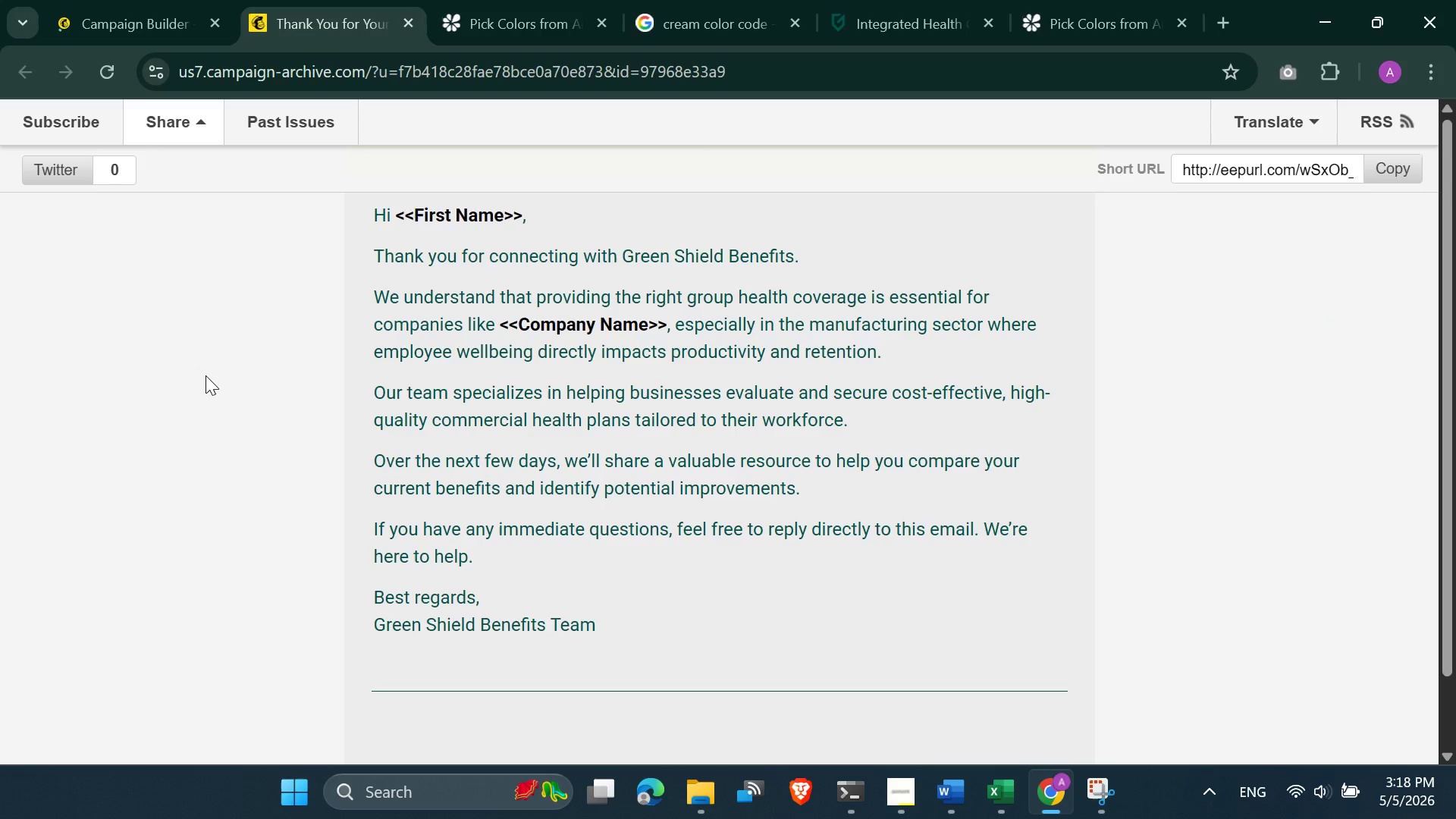 
left_click([206, 375])
 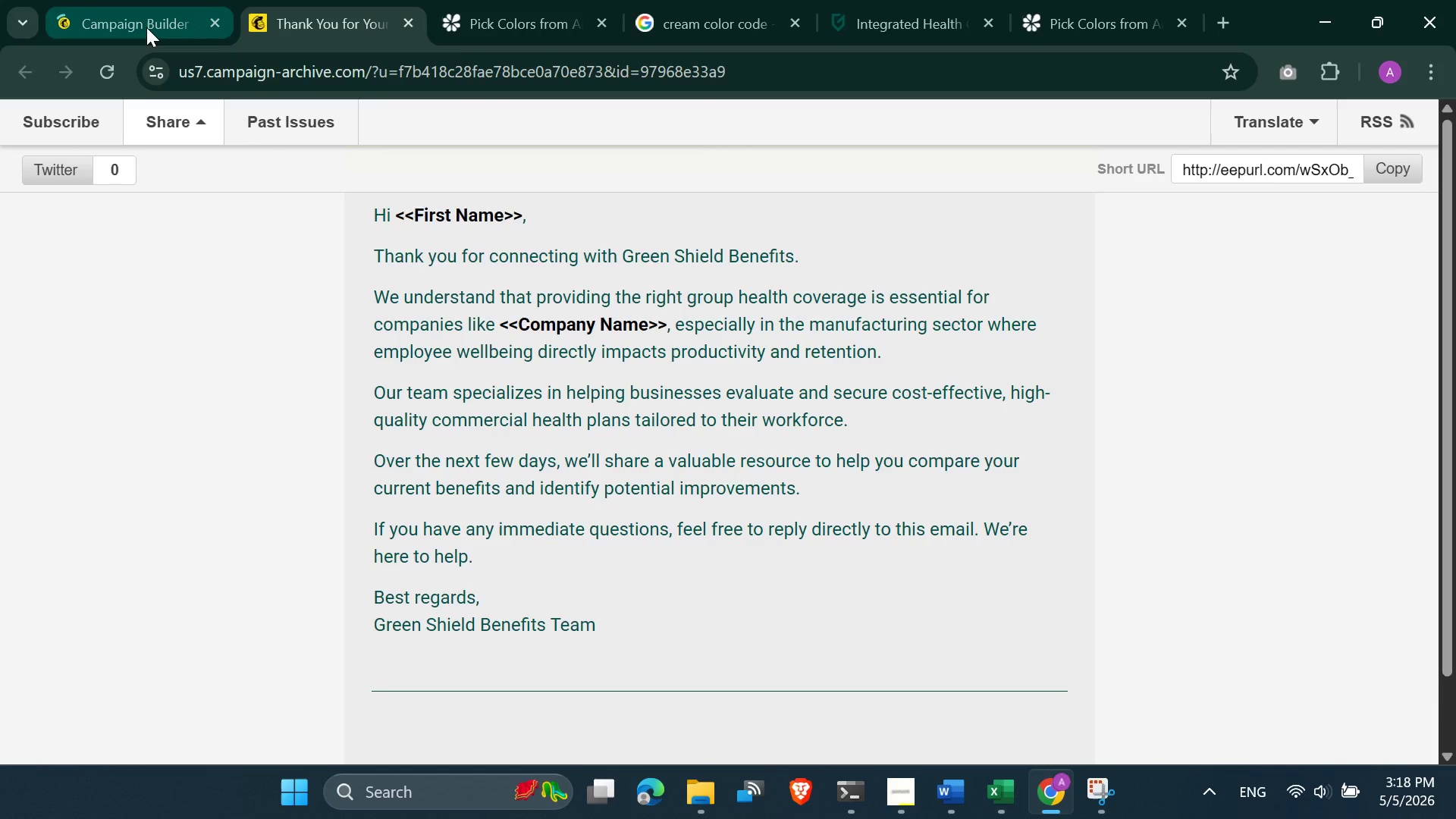 
left_click([146, 27])
 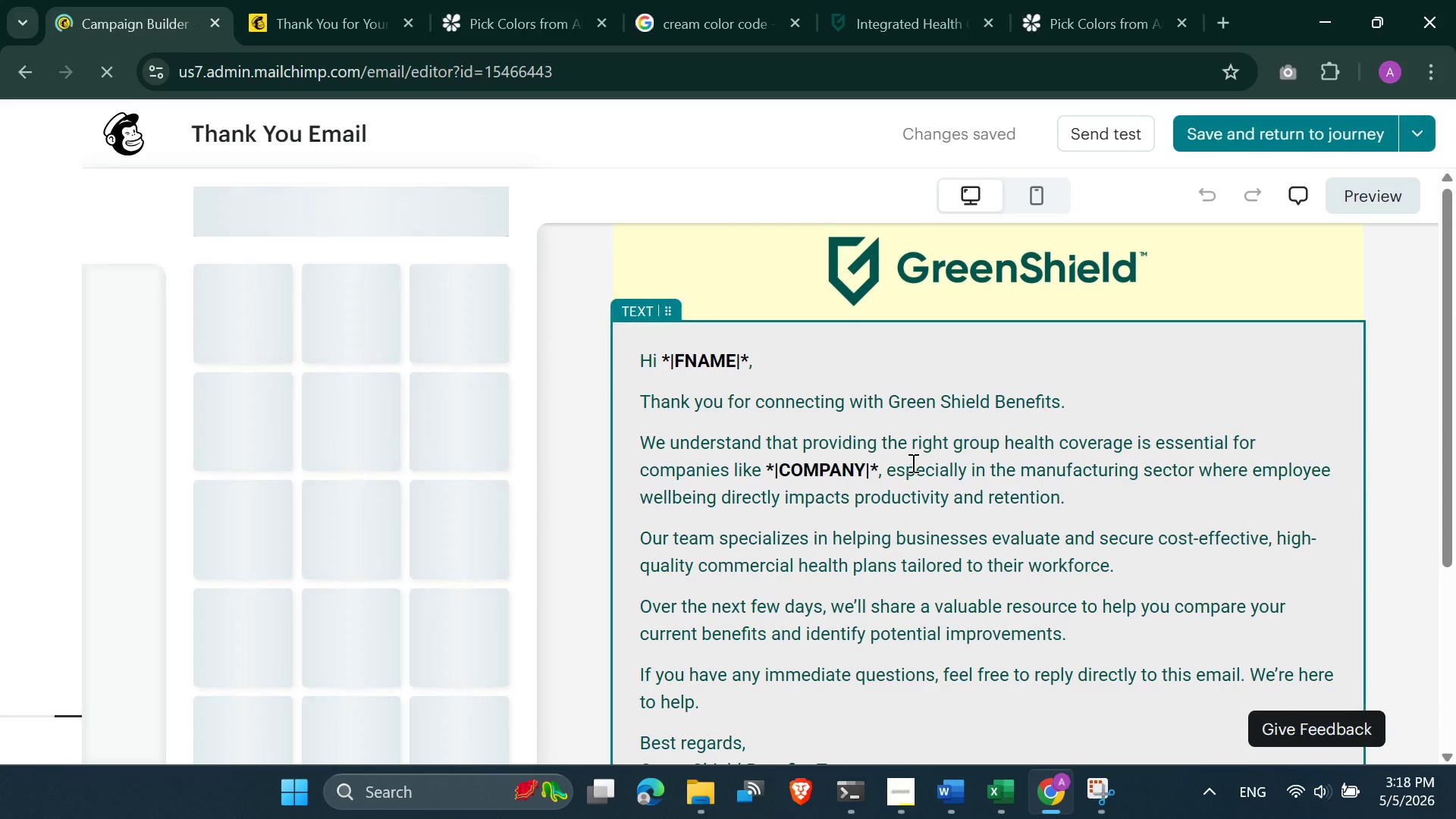 
scroll: coordinate [912, 463], scroll_direction: up, amount: 4.0
 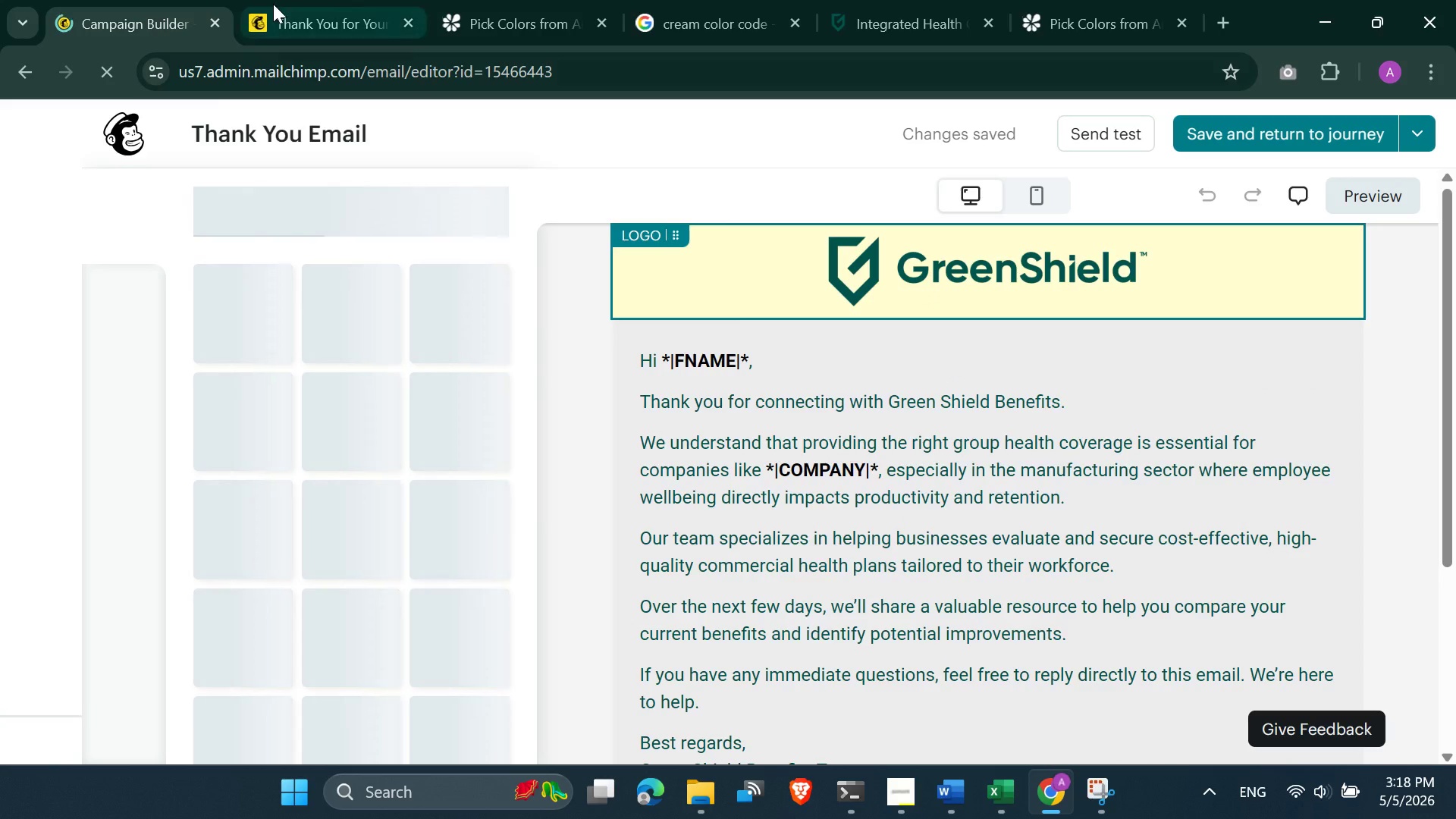 
left_click([277, 0])
 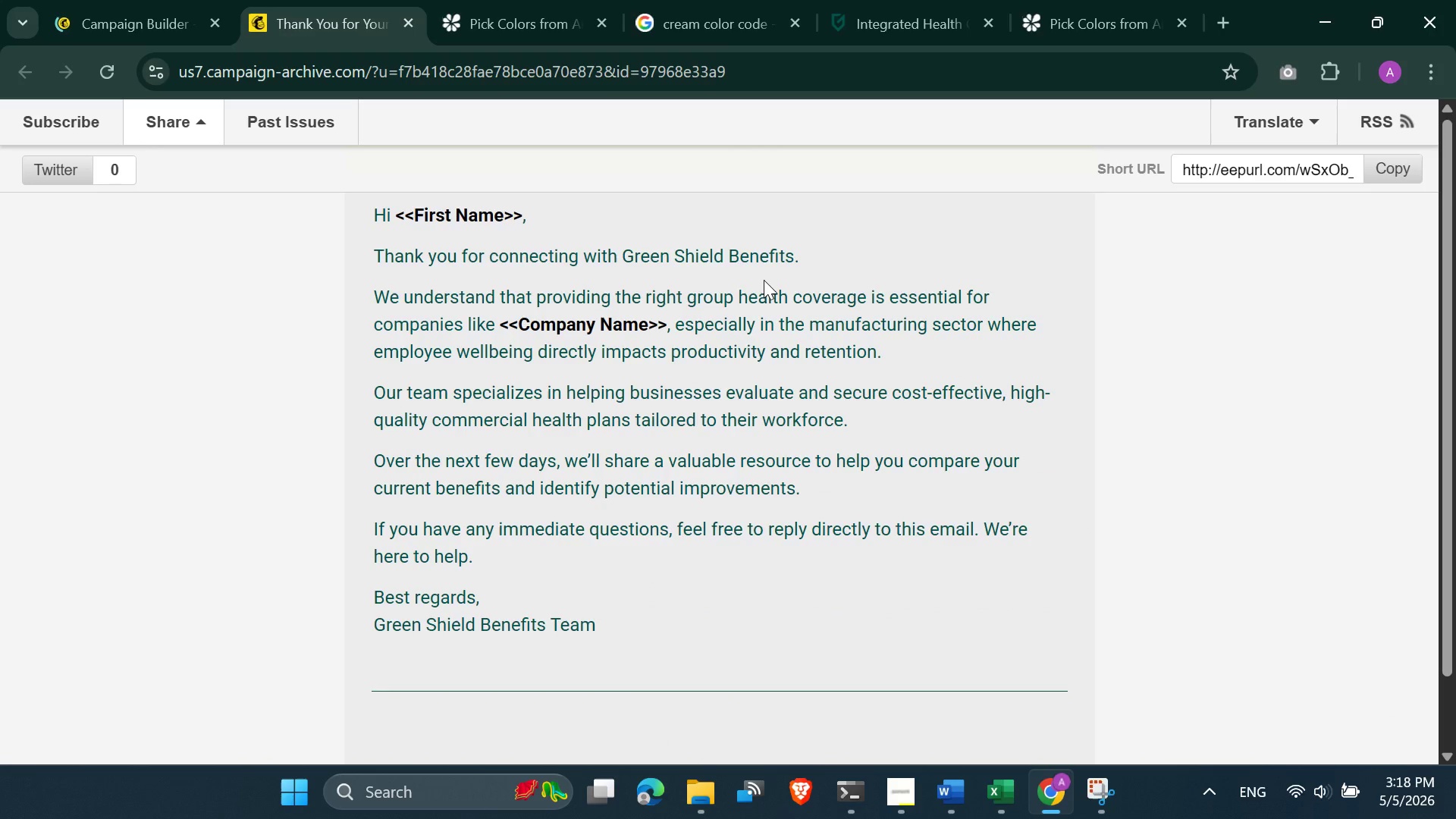 
scroll: coordinate [764, 281], scroll_direction: up, amount: 3.0
 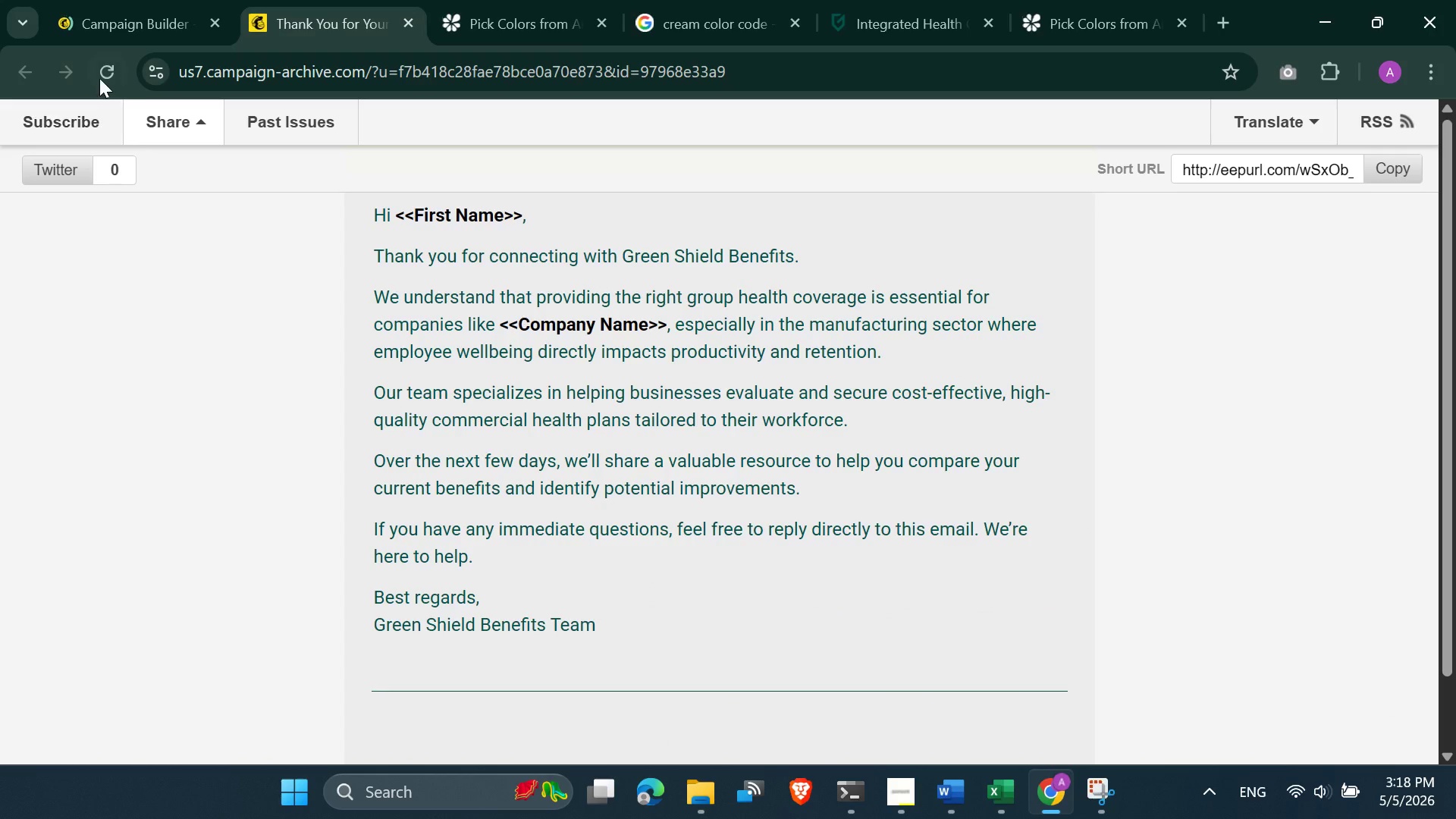 
left_click([99, 78])
 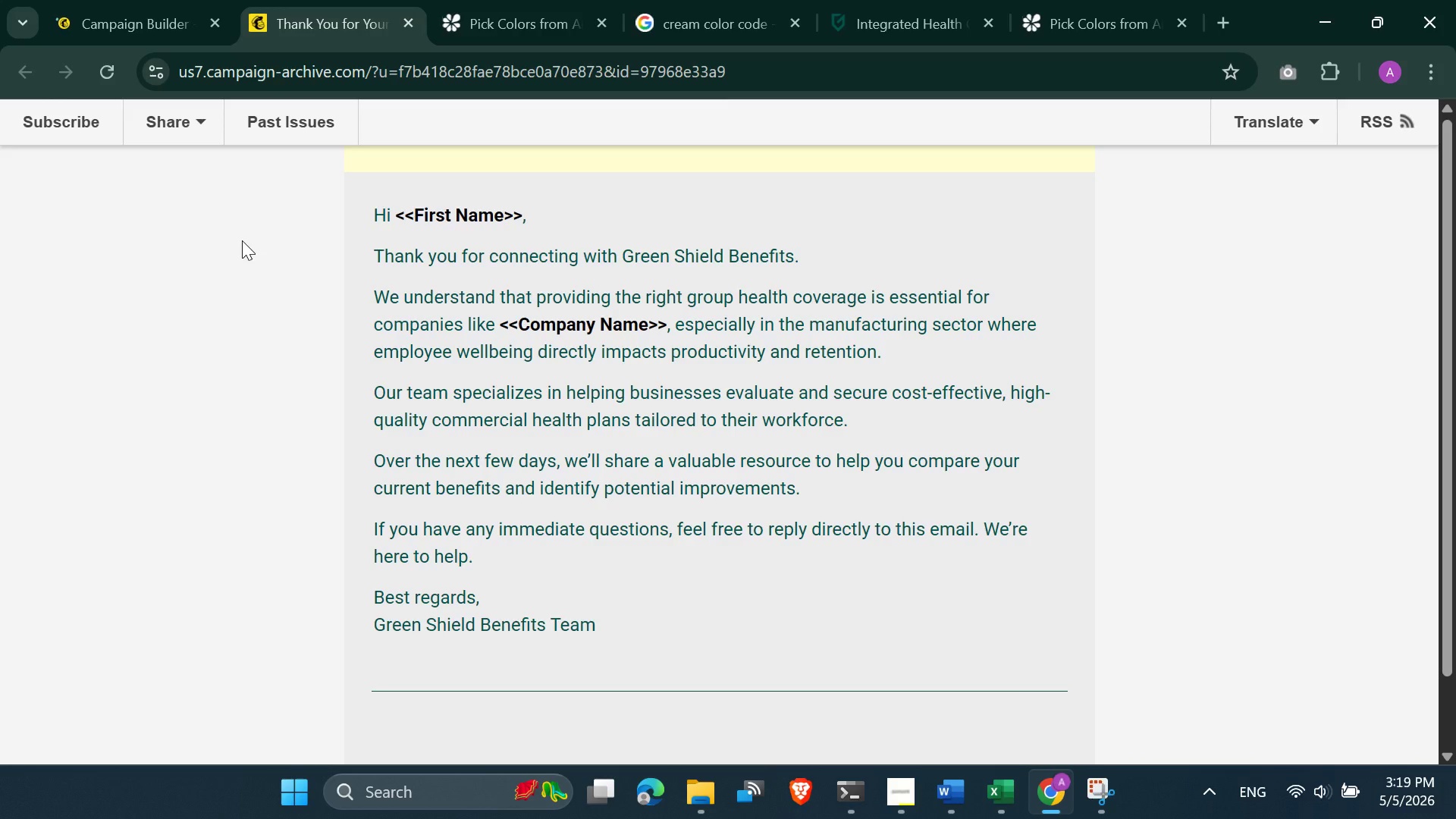 
scroll: coordinate [396, 278], scroll_direction: up, amount: 4.0
 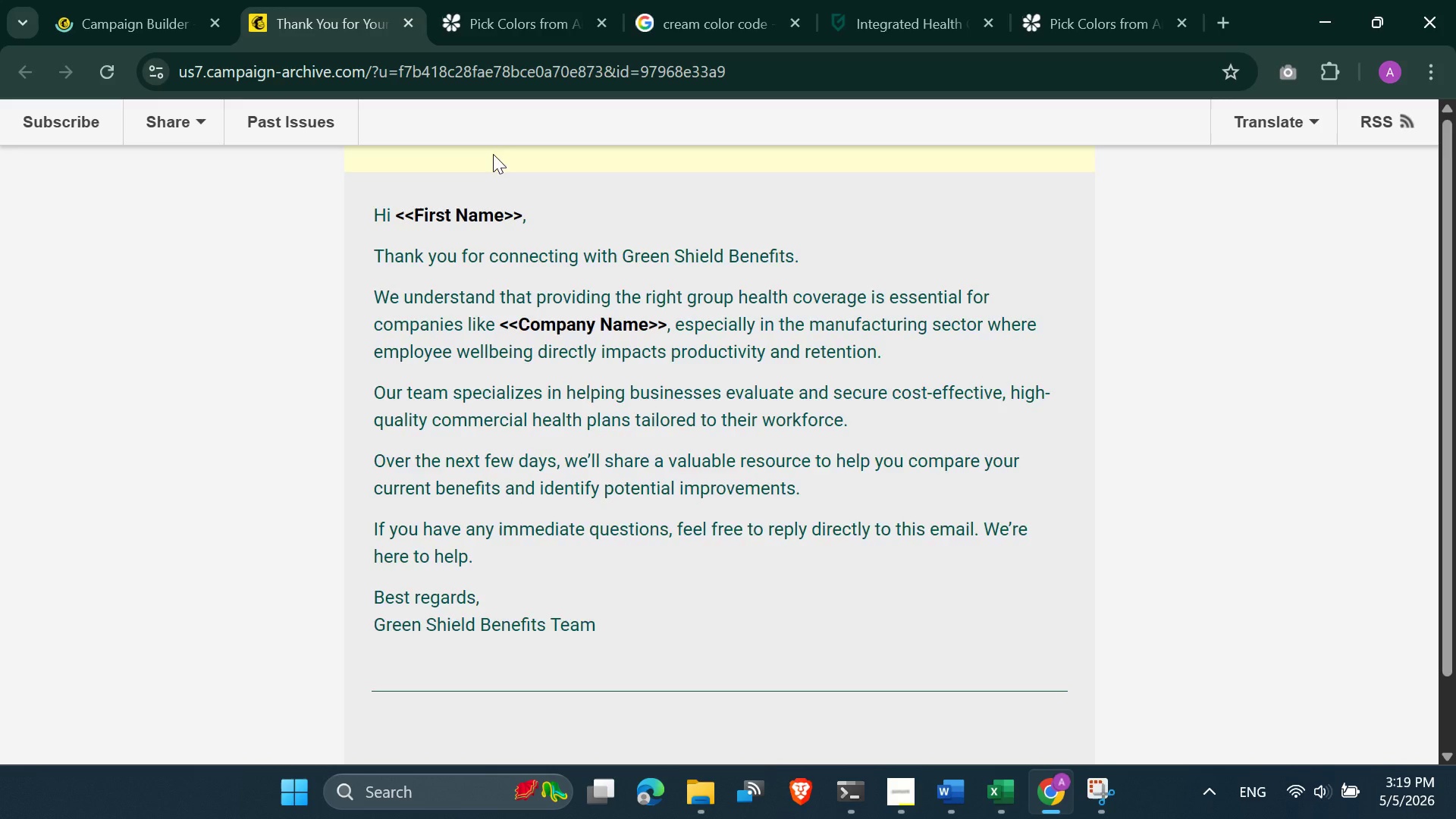 
left_click([113, 0])
 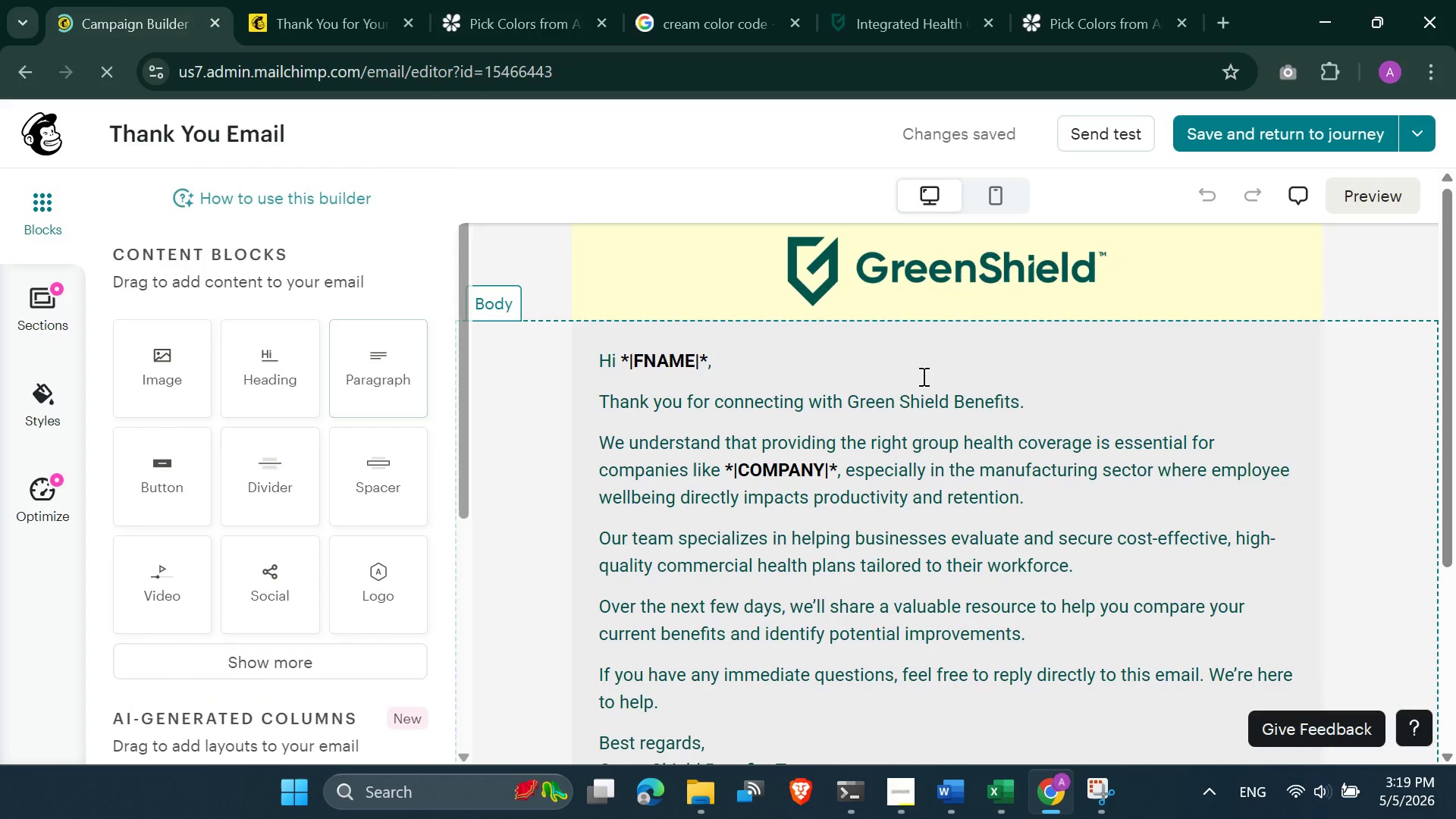 
scroll: coordinate [922, 377], scroll_direction: up, amount: 9.0
 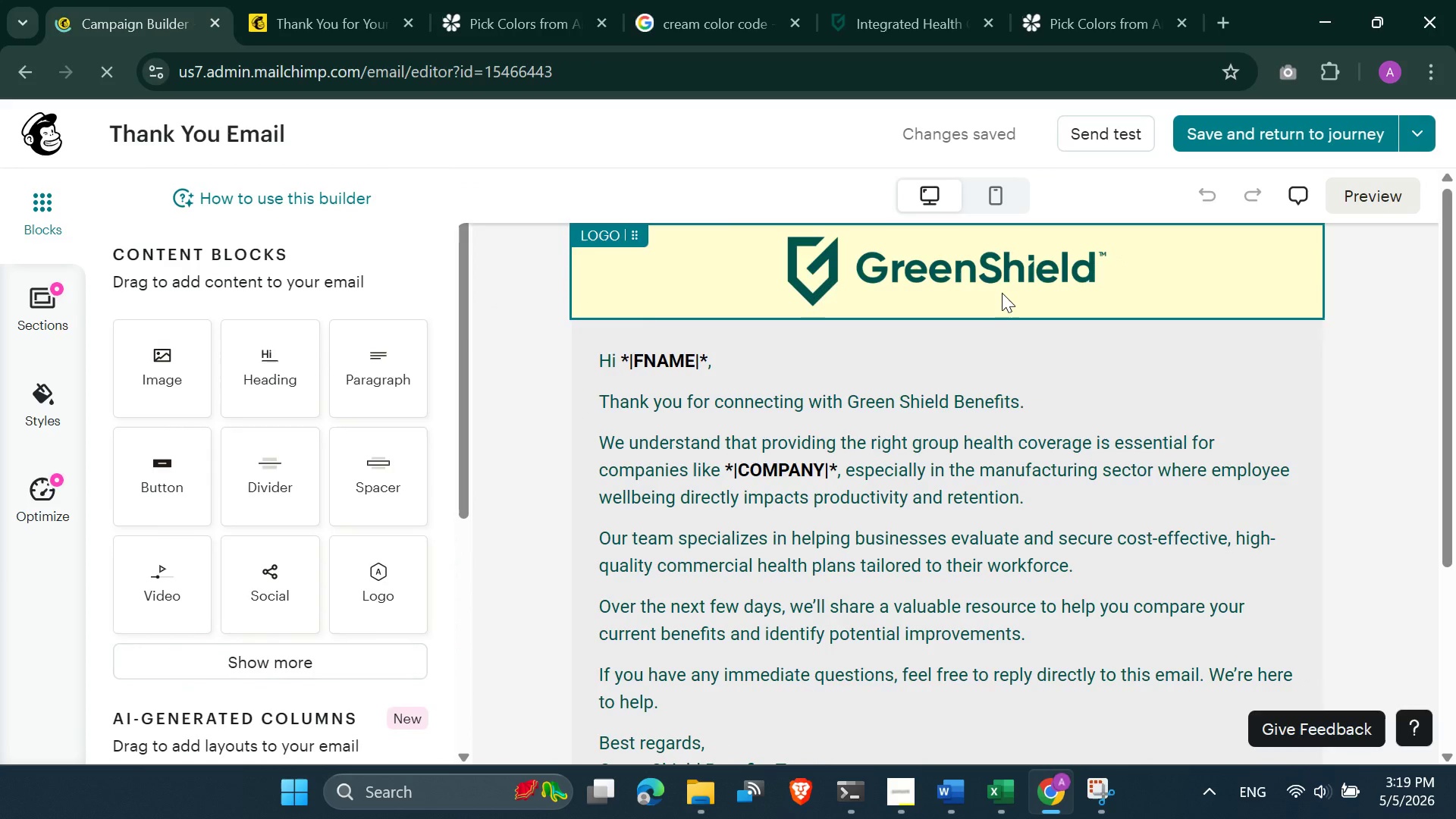 
left_click([1002, 292])
 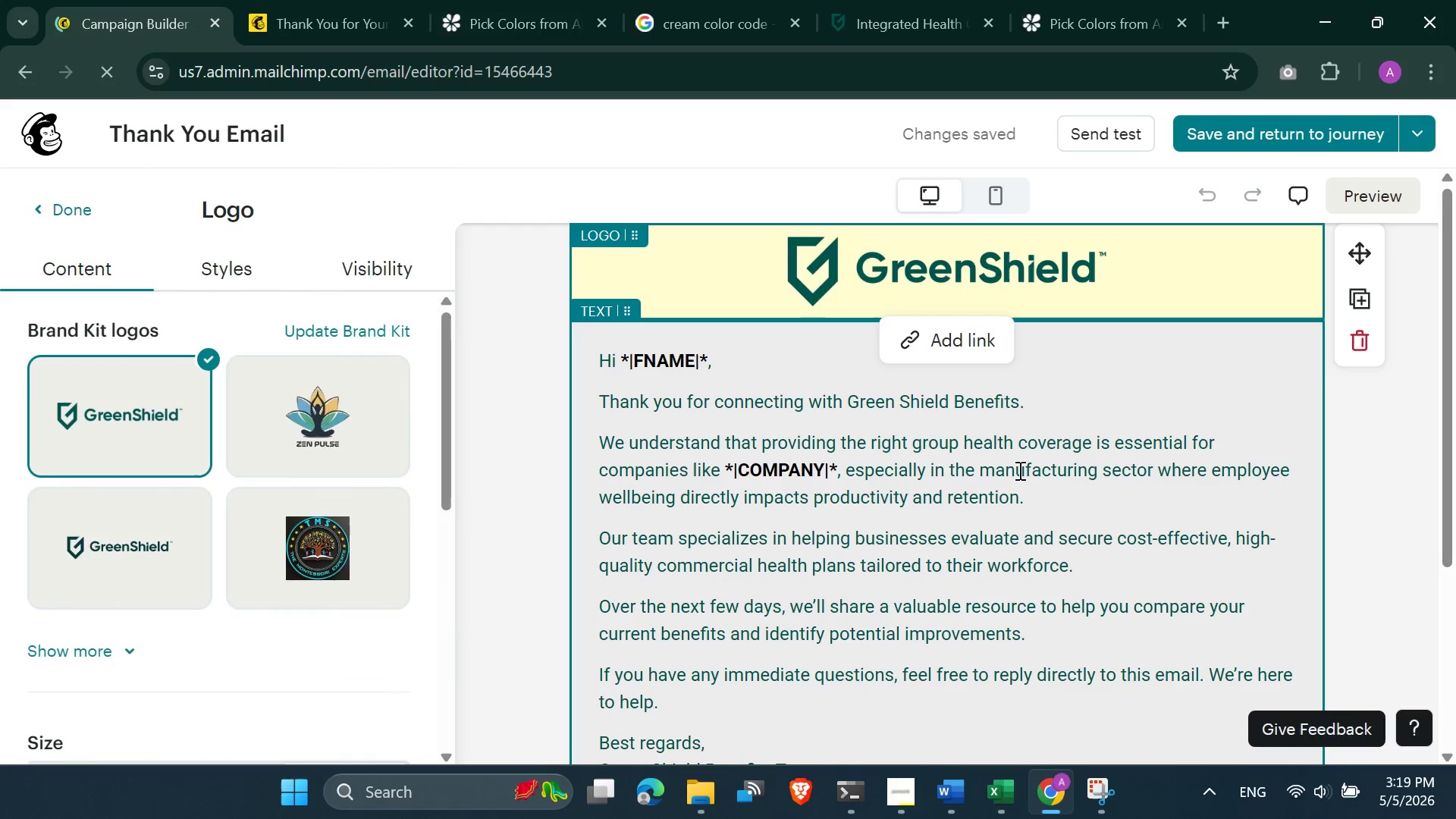 
scroll: coordinate [1017, 494], scroll_direction: down, amount: 2.0
 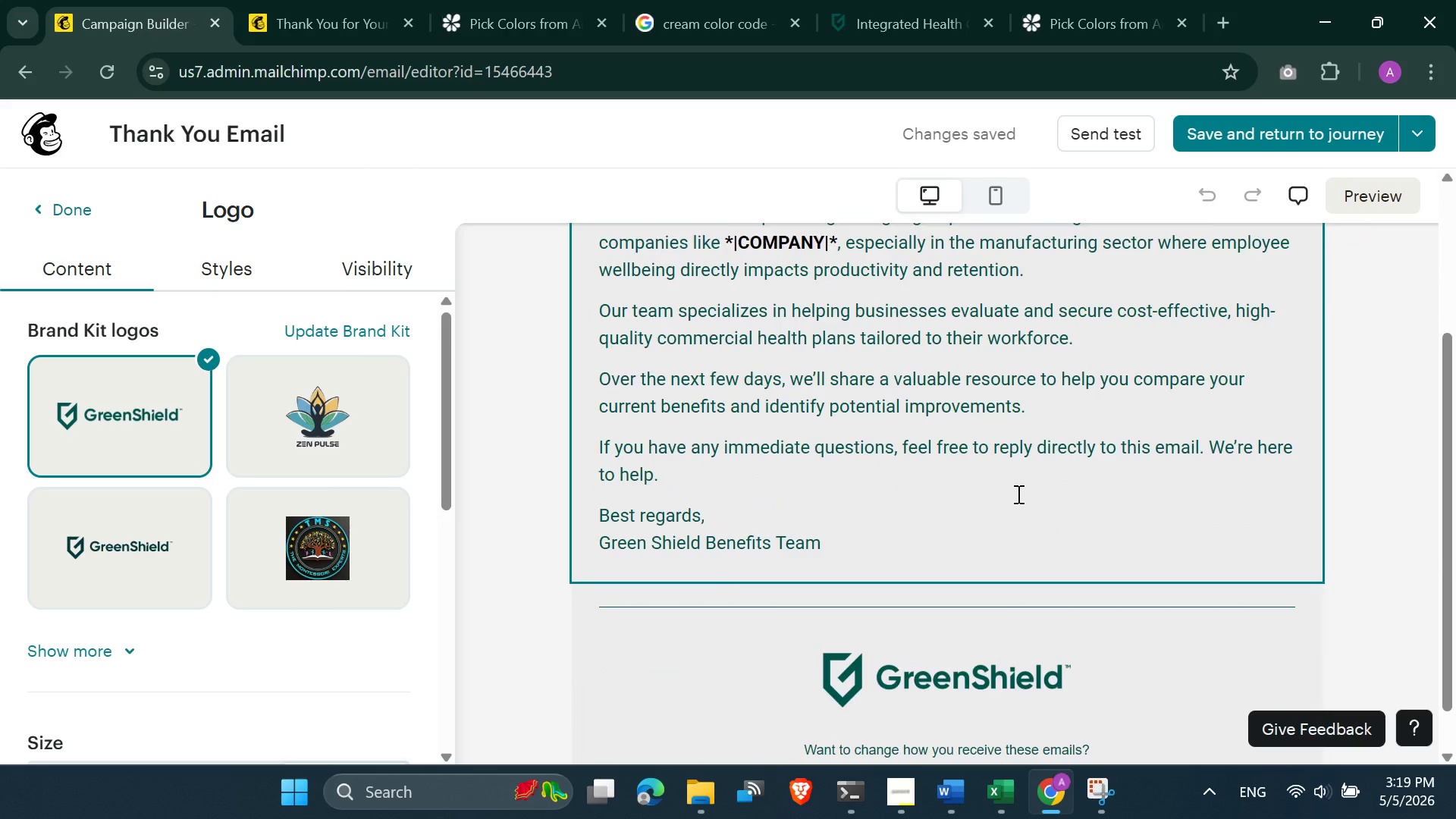 
scroll: coordinate [1017, 494], scroll_direction: up, amount: 7.0
 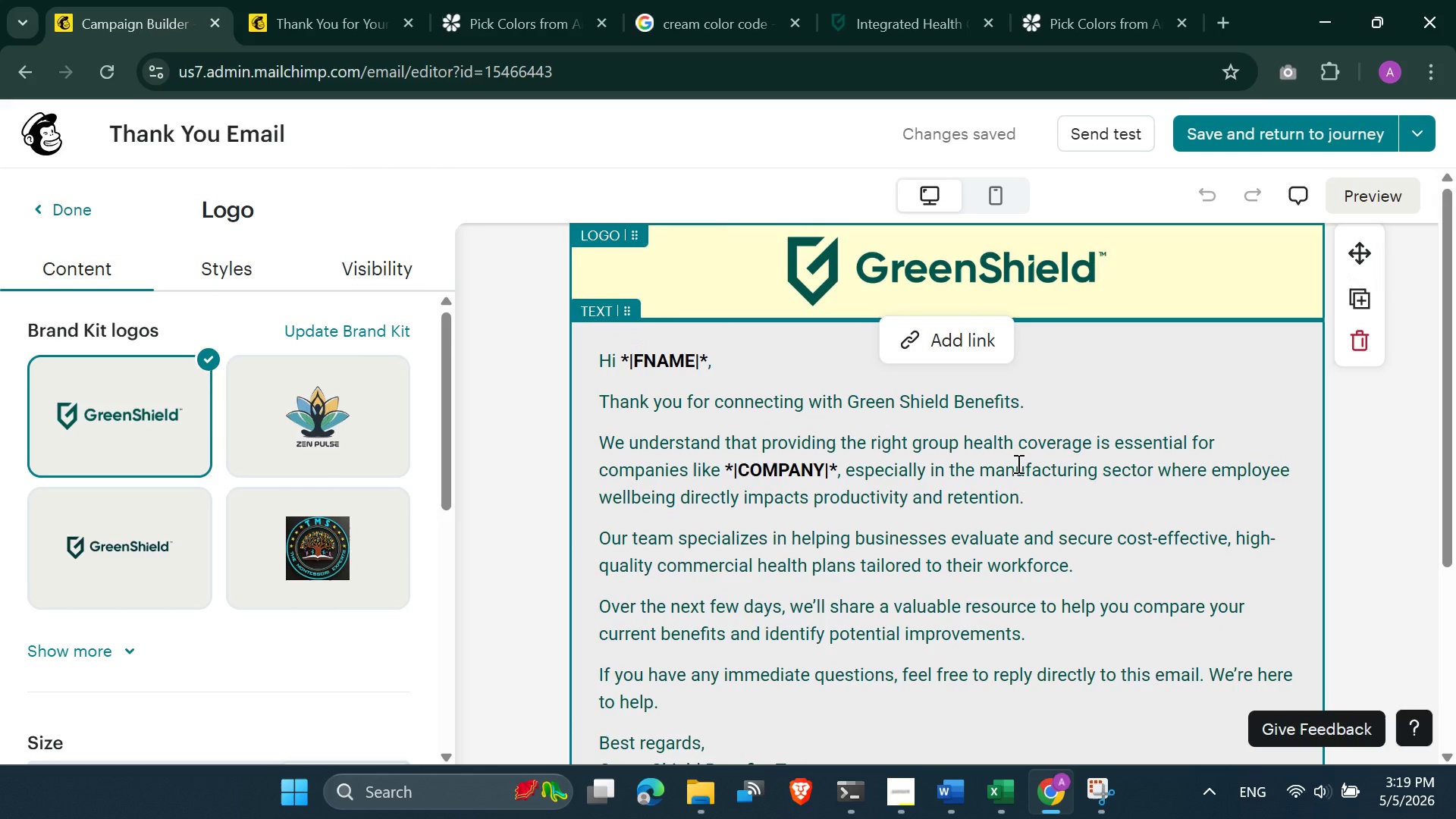 
wait(8.61)
 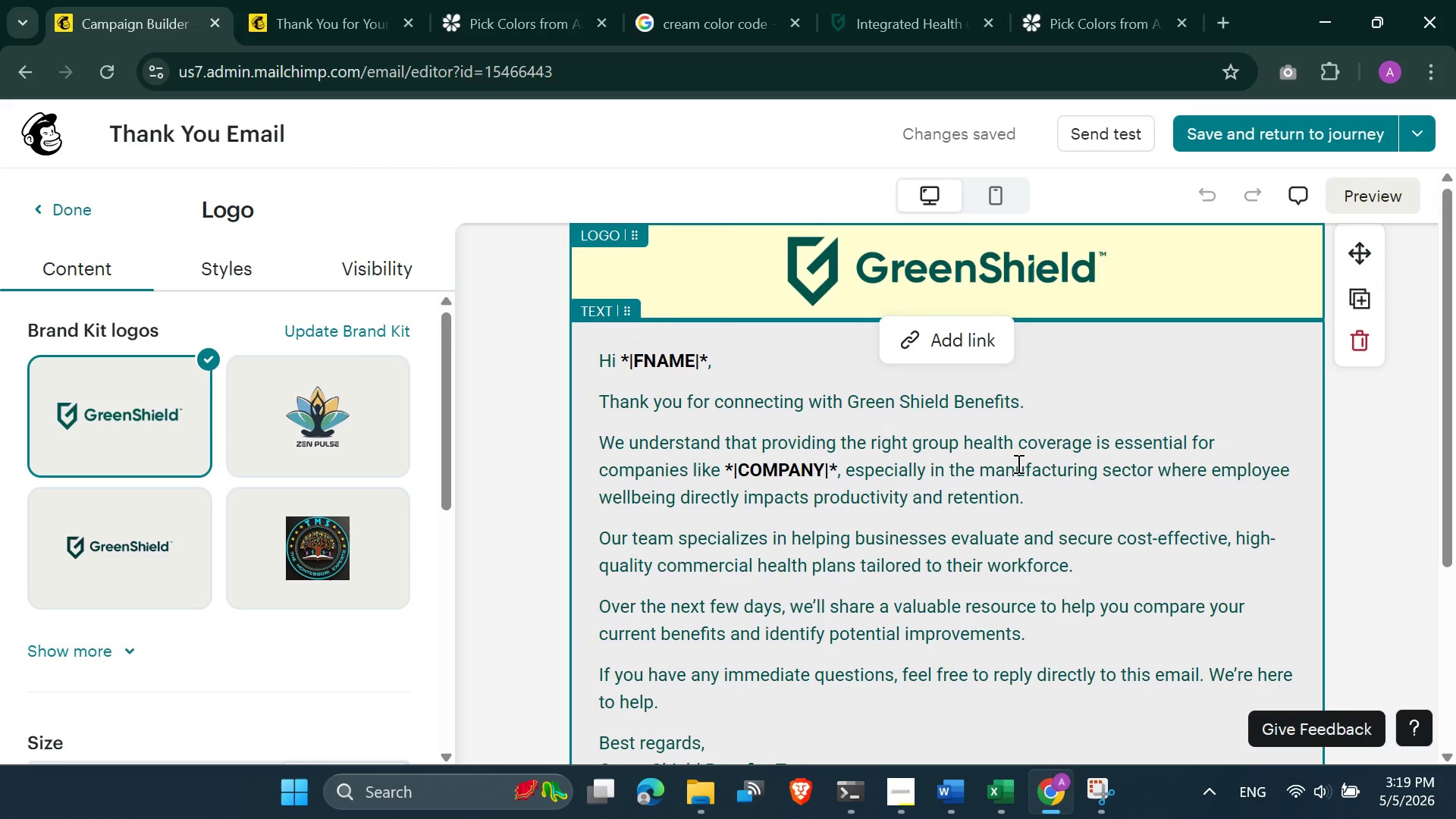 
left_click([1354, 196])
 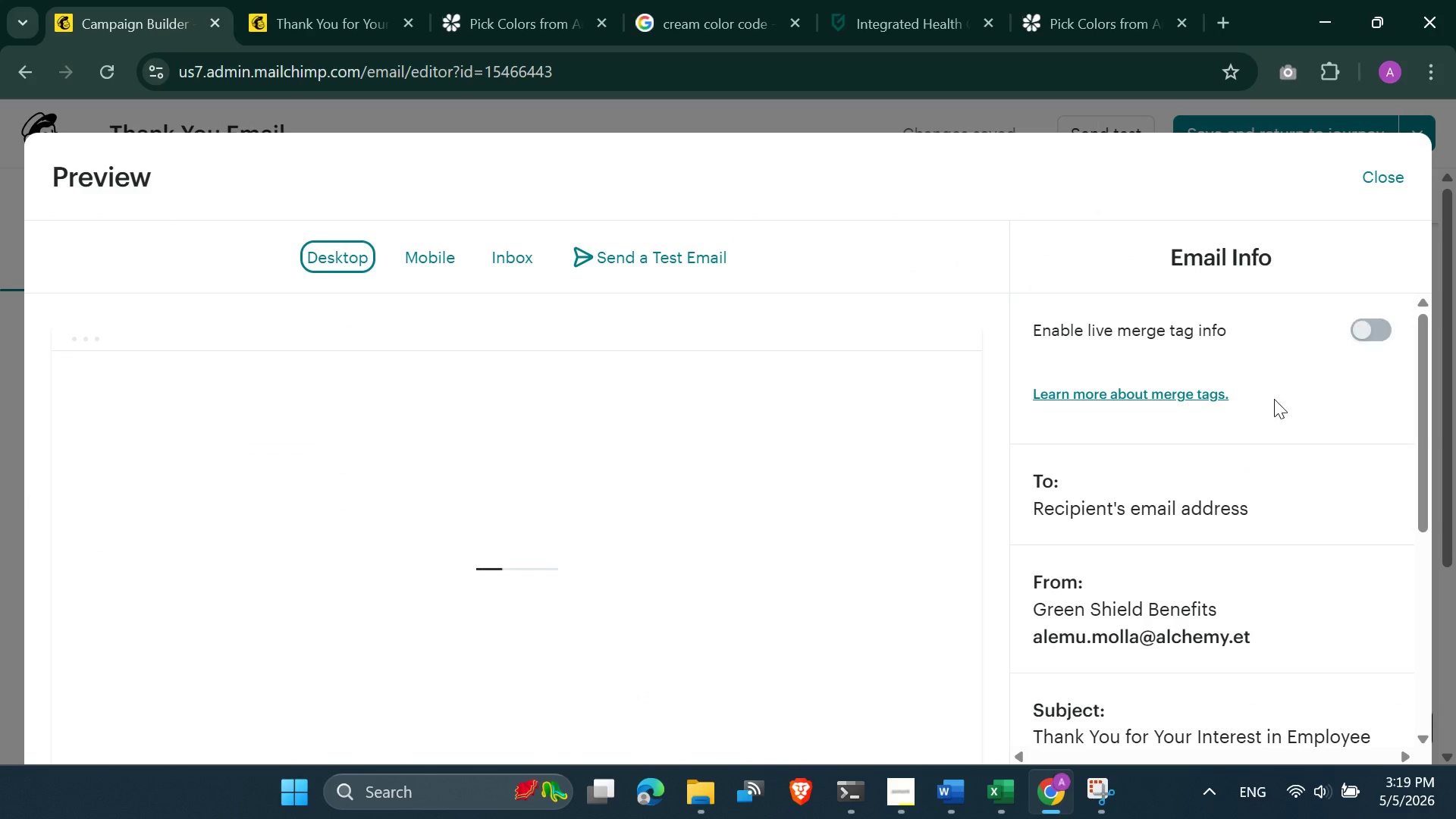 
scroll: coordinate [1133, 533], scroll_direction: down, amount: 3.0
 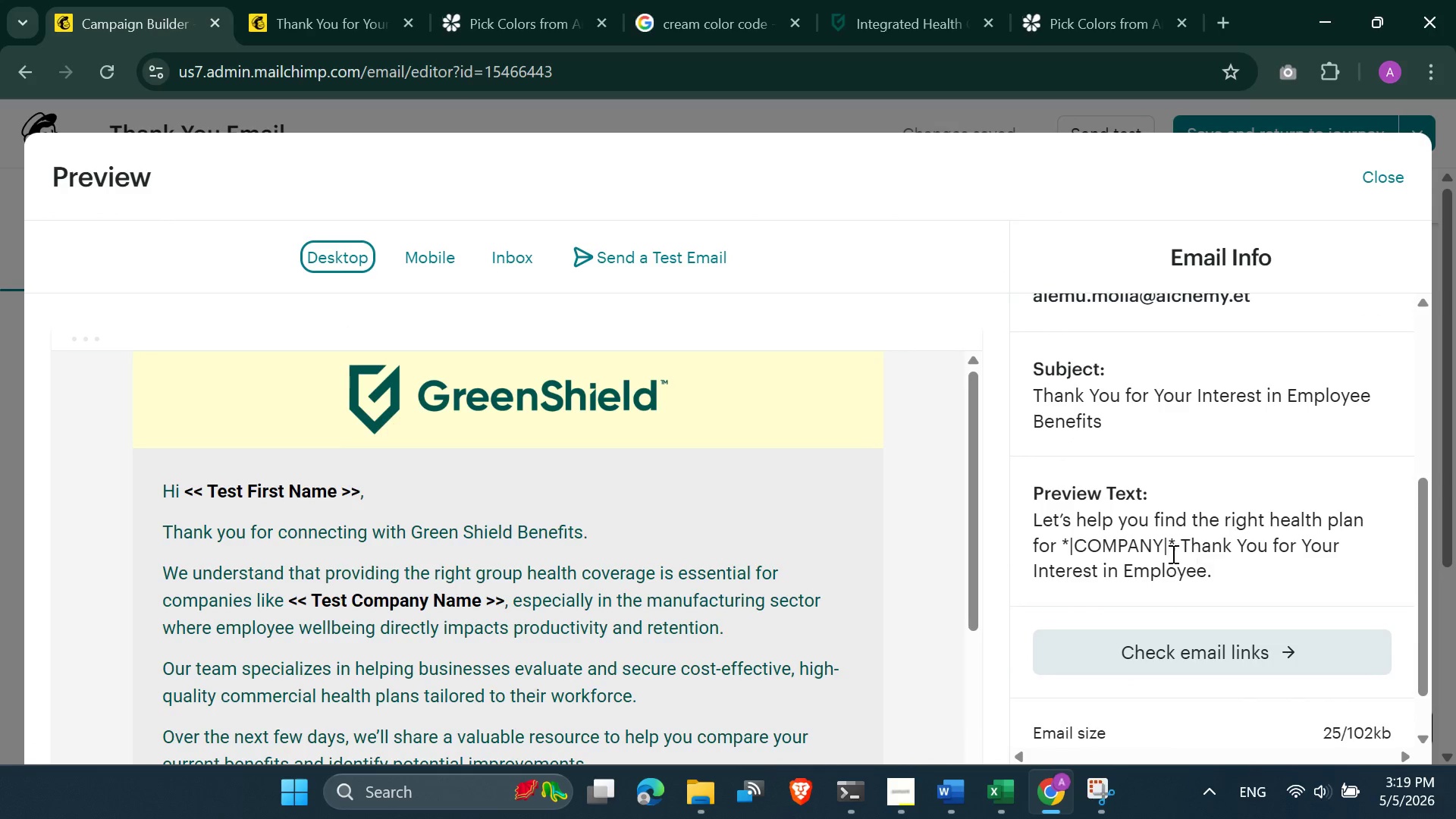 
left_click([1173, 550])
 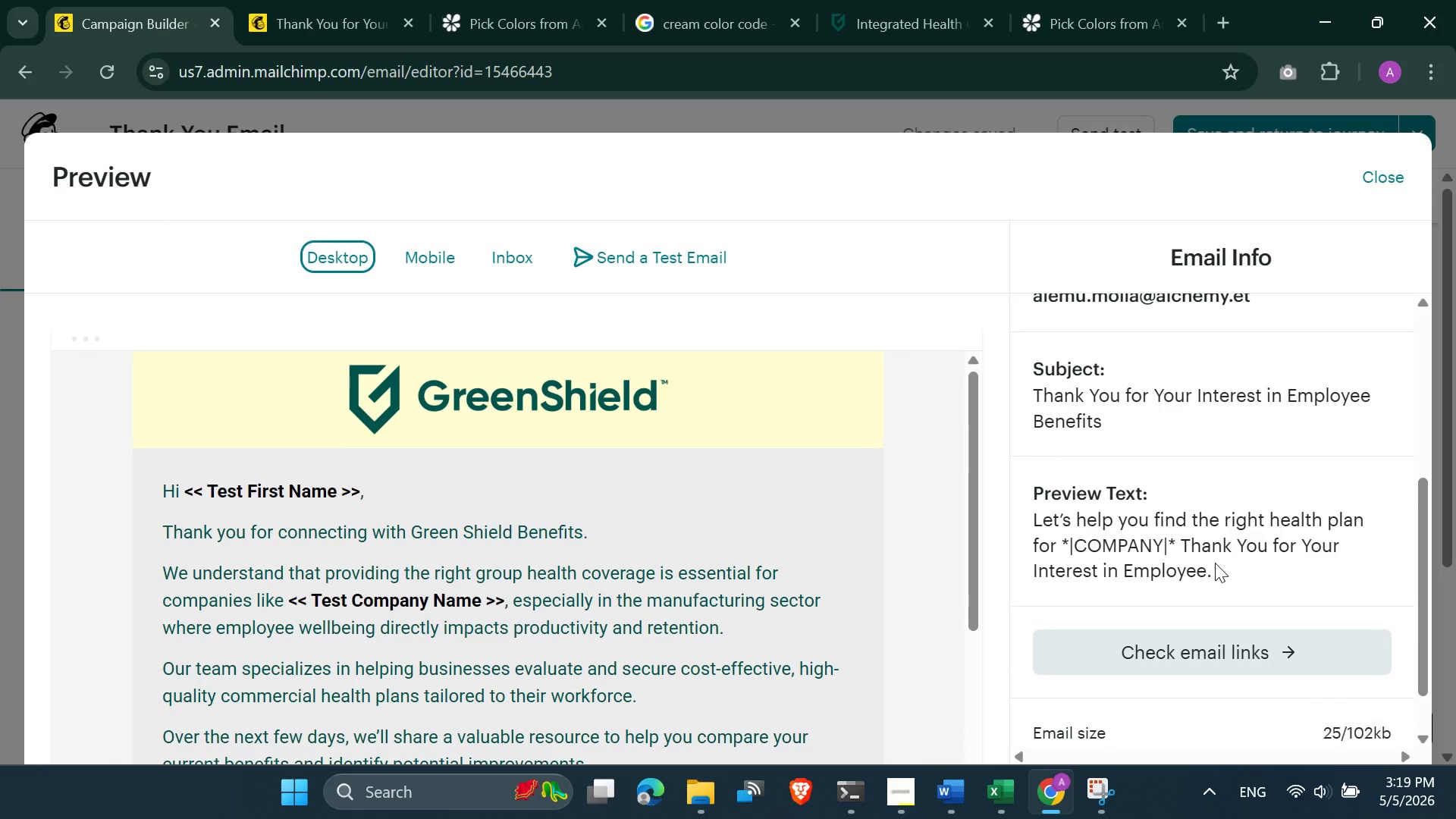 
left_click([1215, 563])
 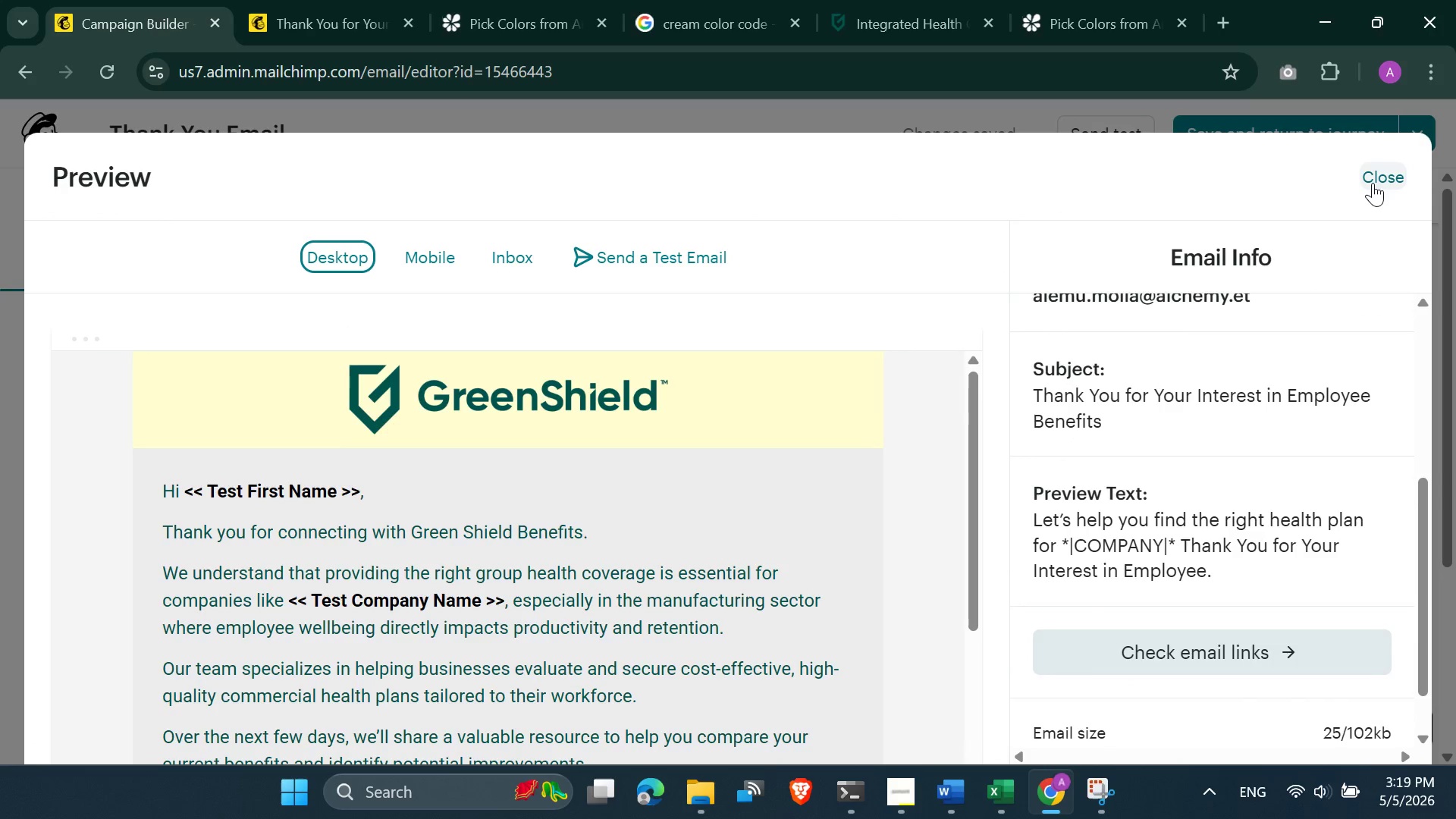 
left_click([1373, 183])
 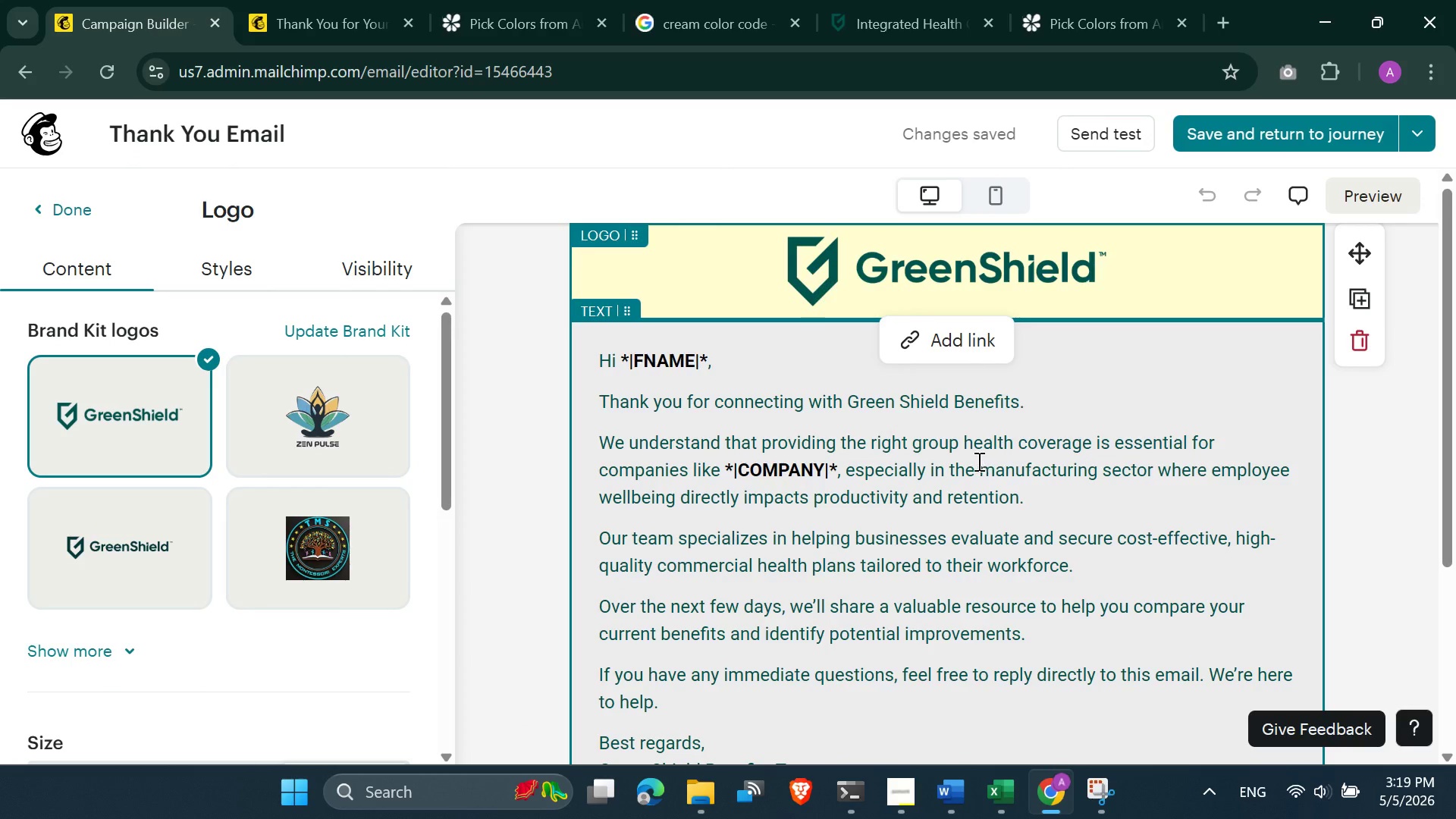 
scroll: coordinate [1041, 403], scroll_direction: up, amount: 3.0
 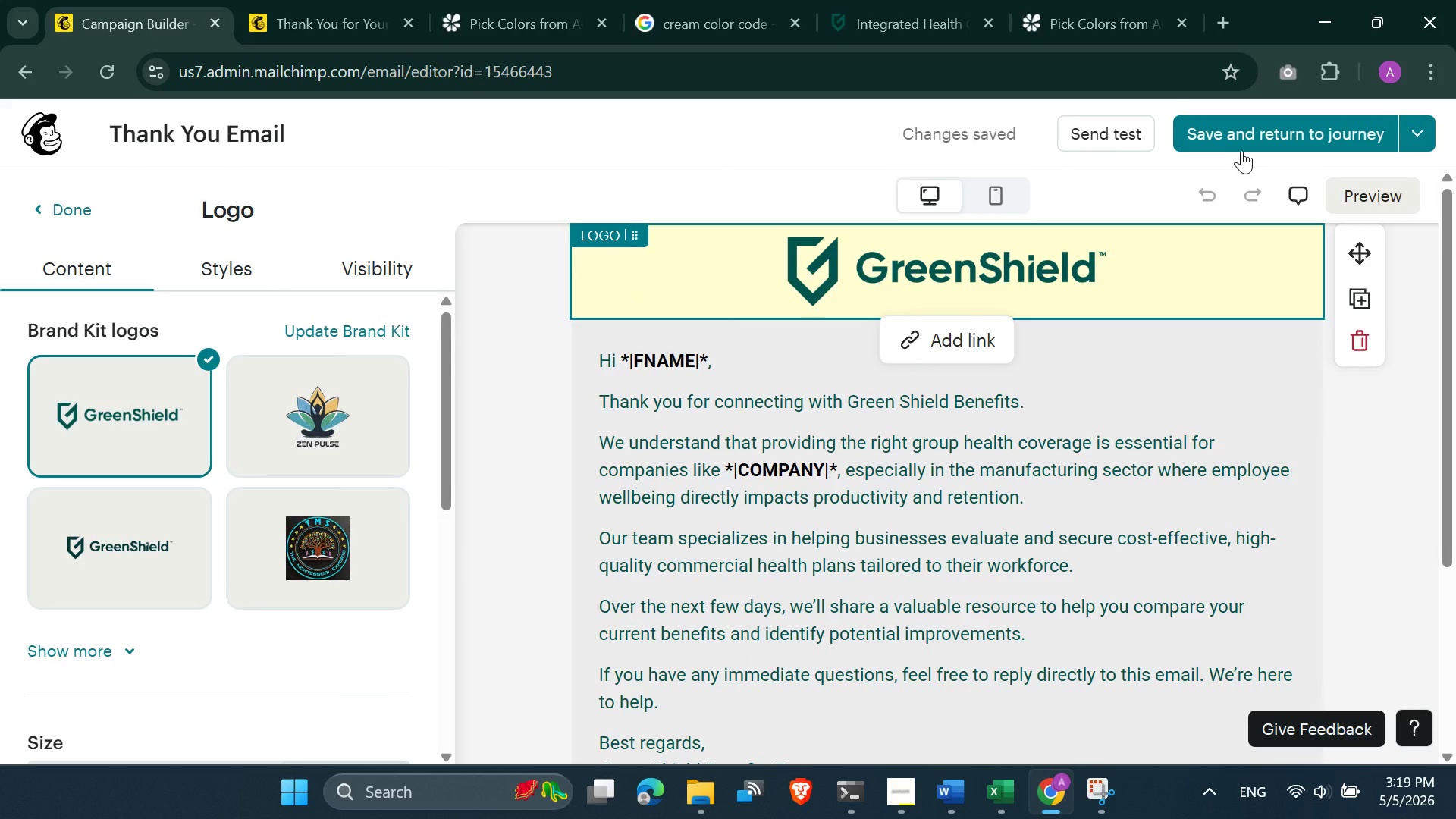 
left_click([1239, 141])
 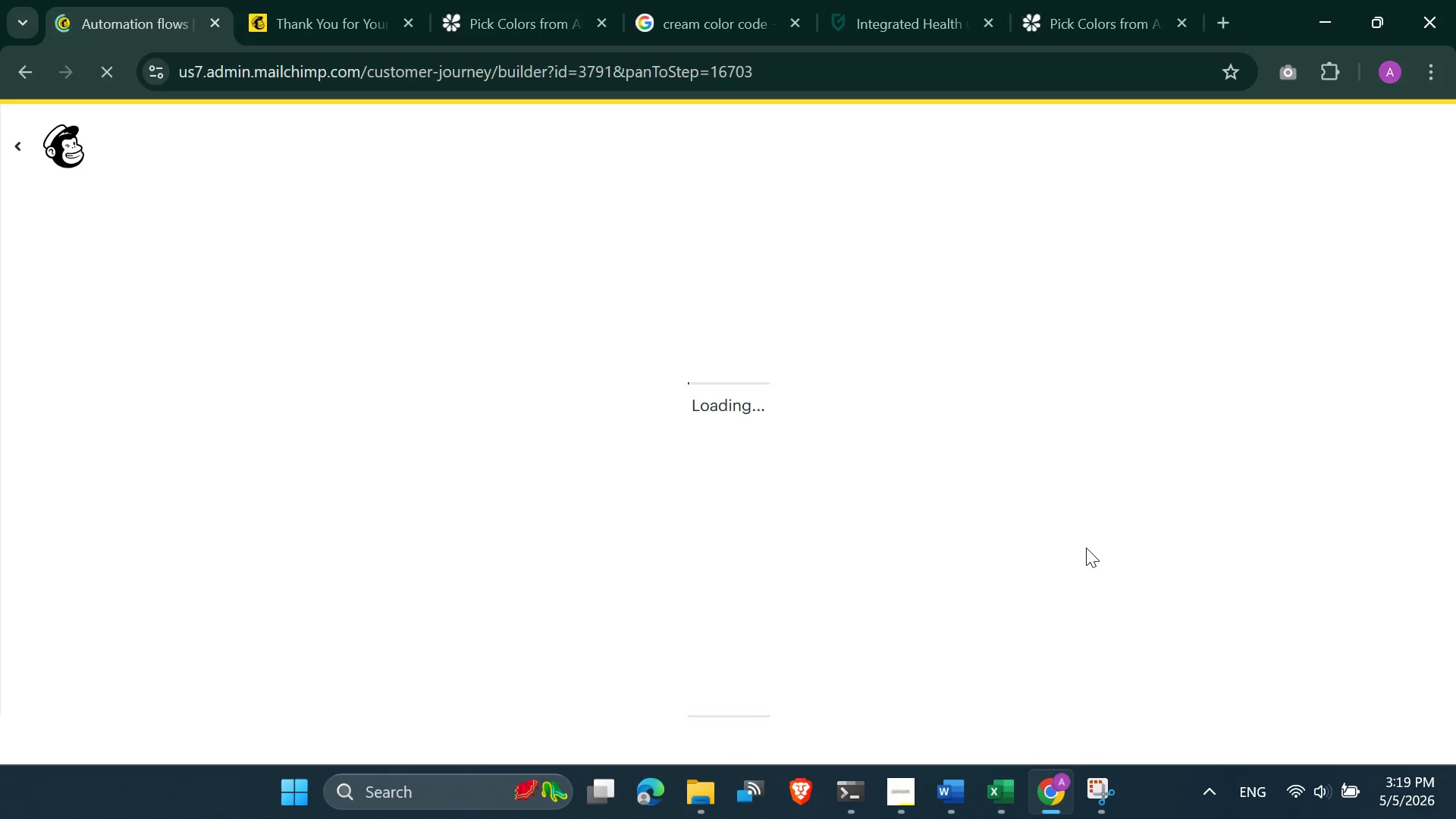 
wait(14.64)
 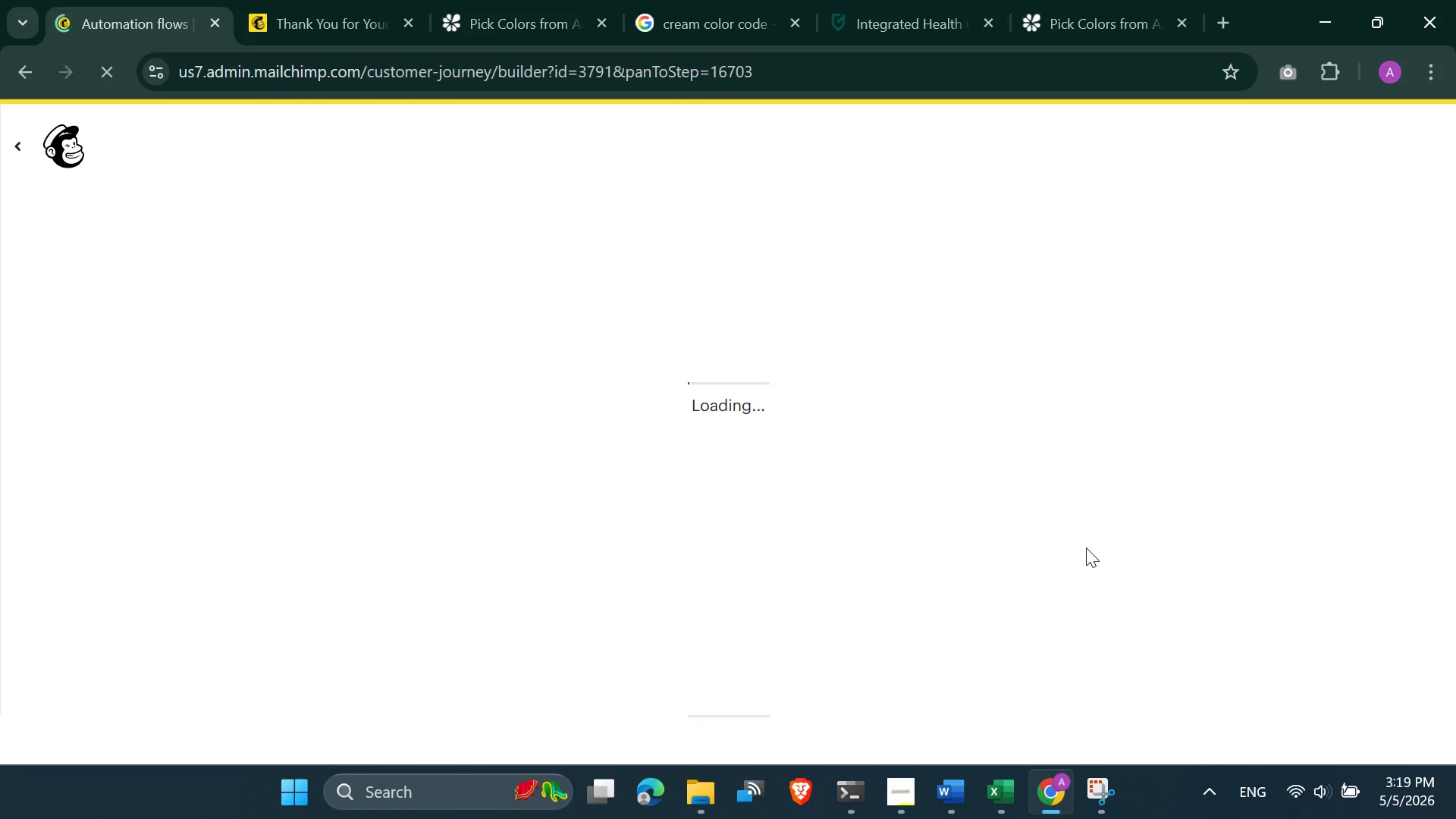 
left_click([1176, 519])
 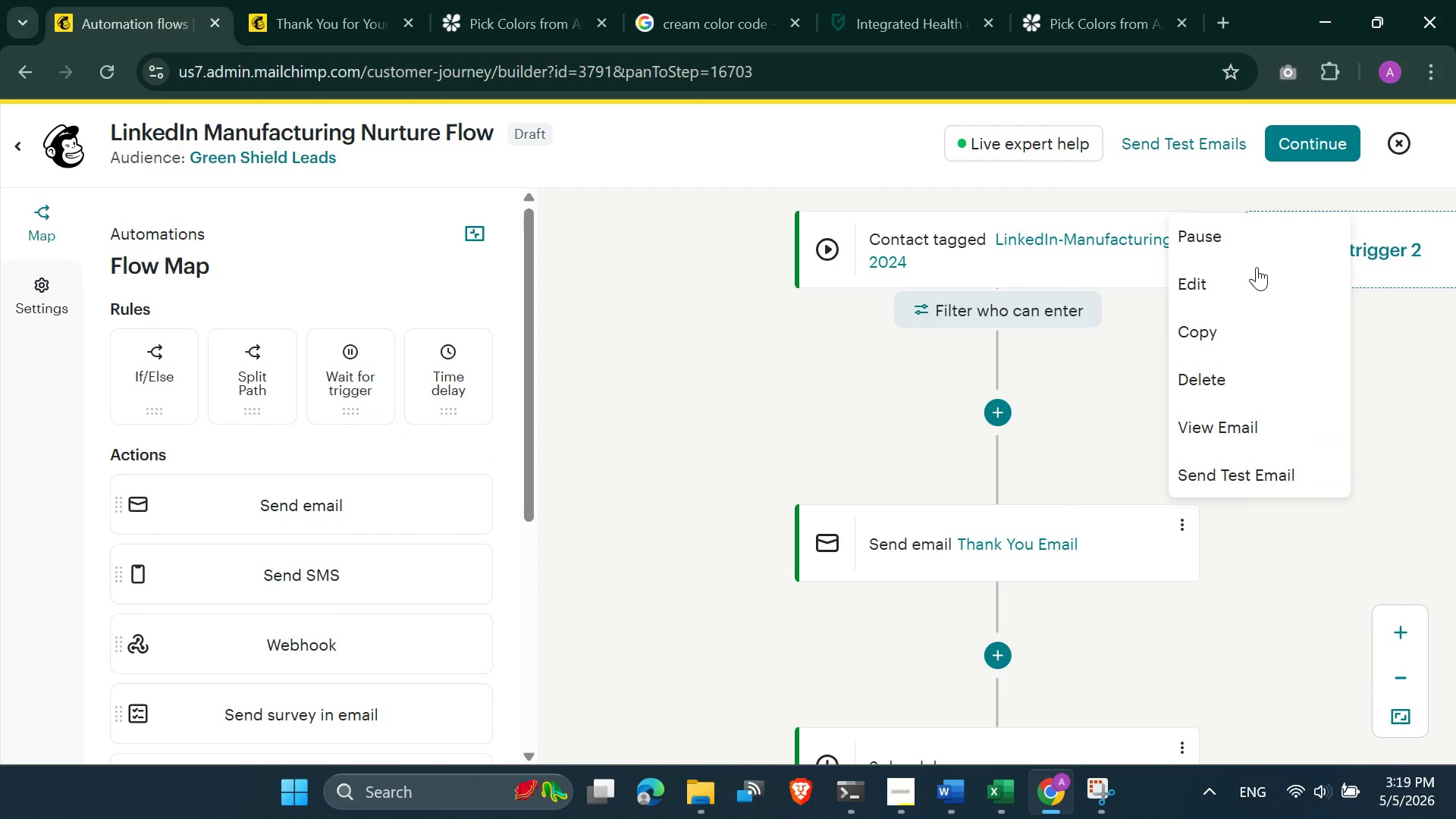 
left_click([1257, 267])
 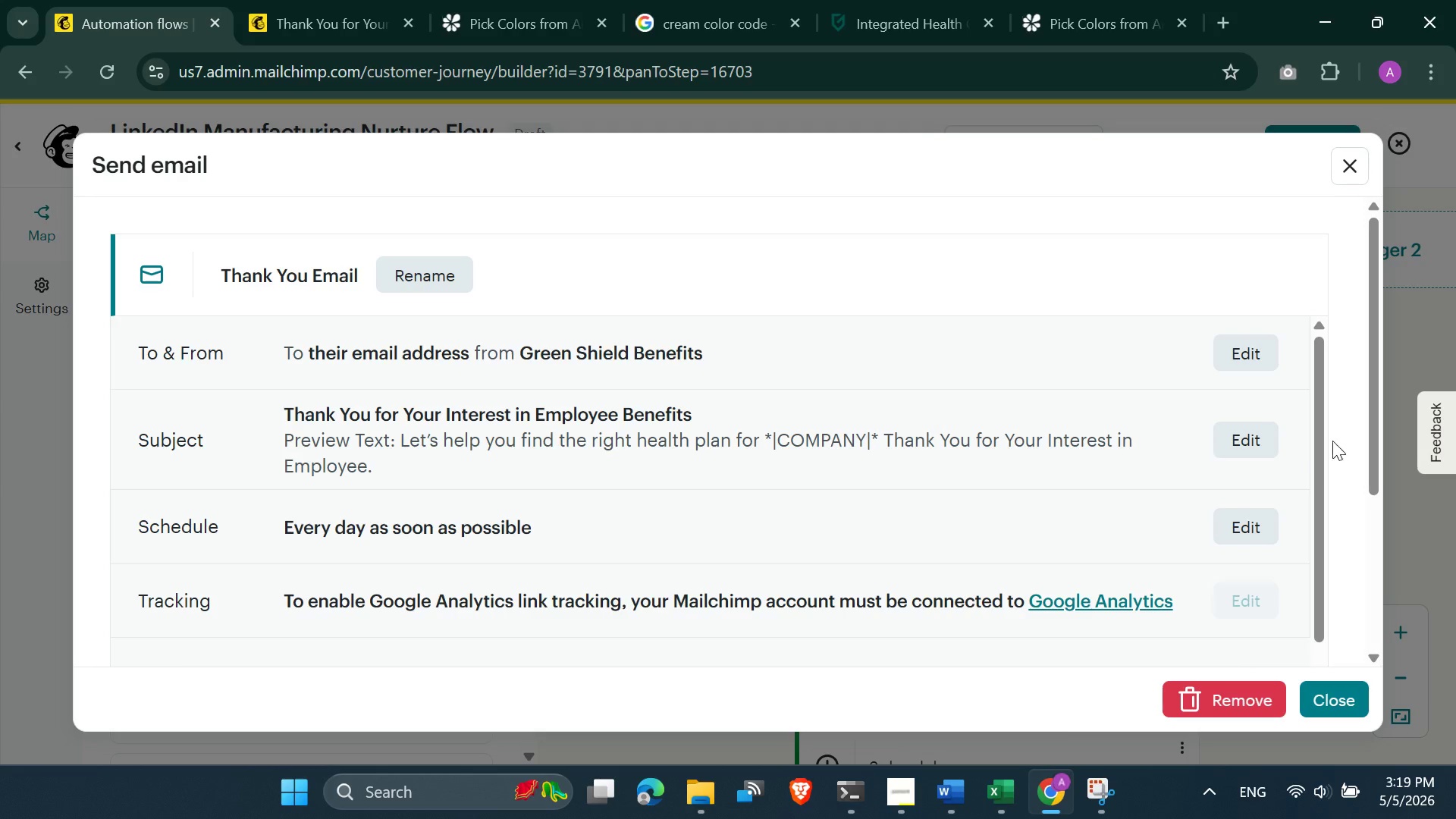 
left_click([1258, 439])
 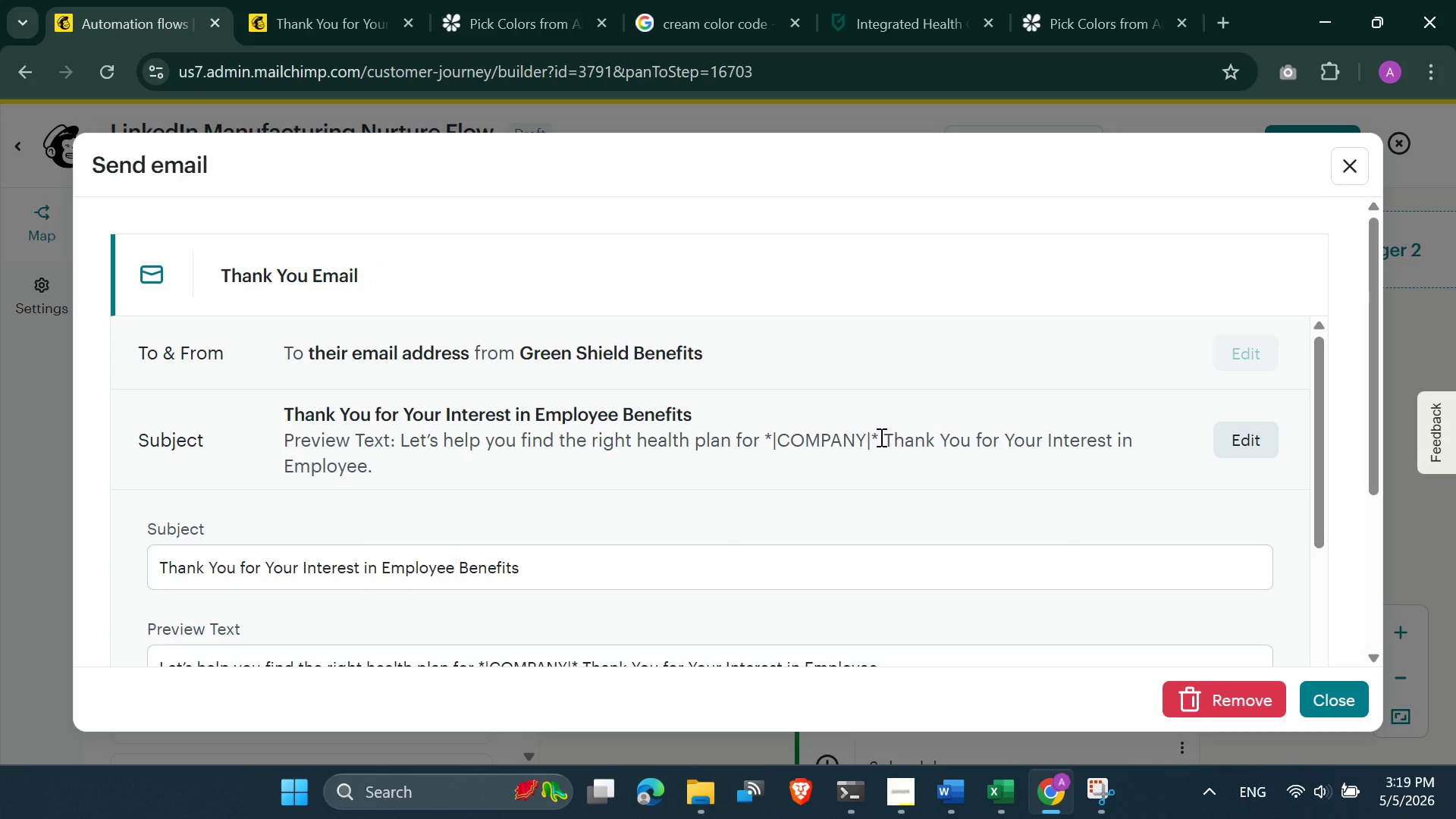 
left_click([880, 437])
 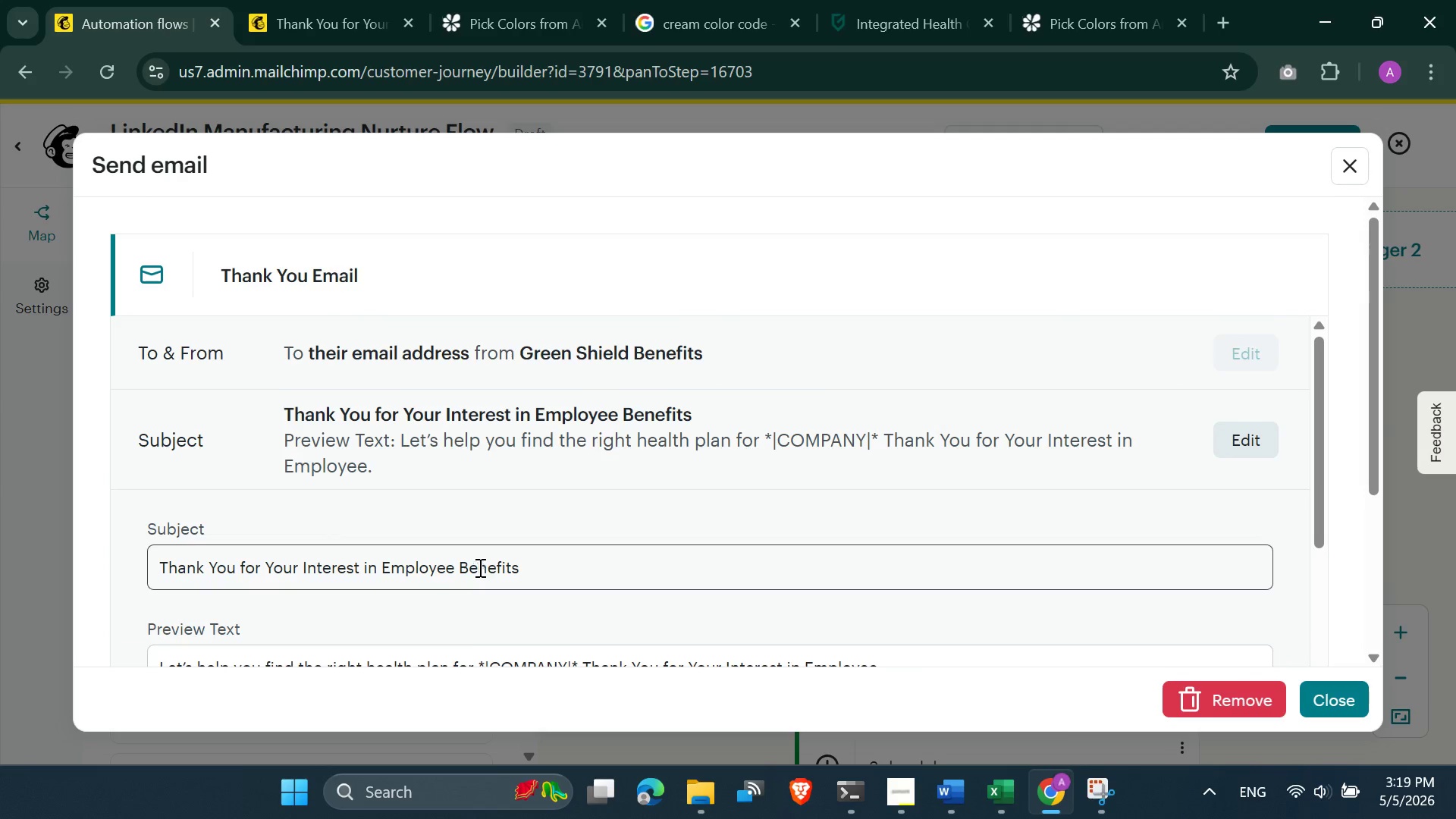 
scroll: coordinate [479, 567], scroll_direction: down, amount: 2.0
 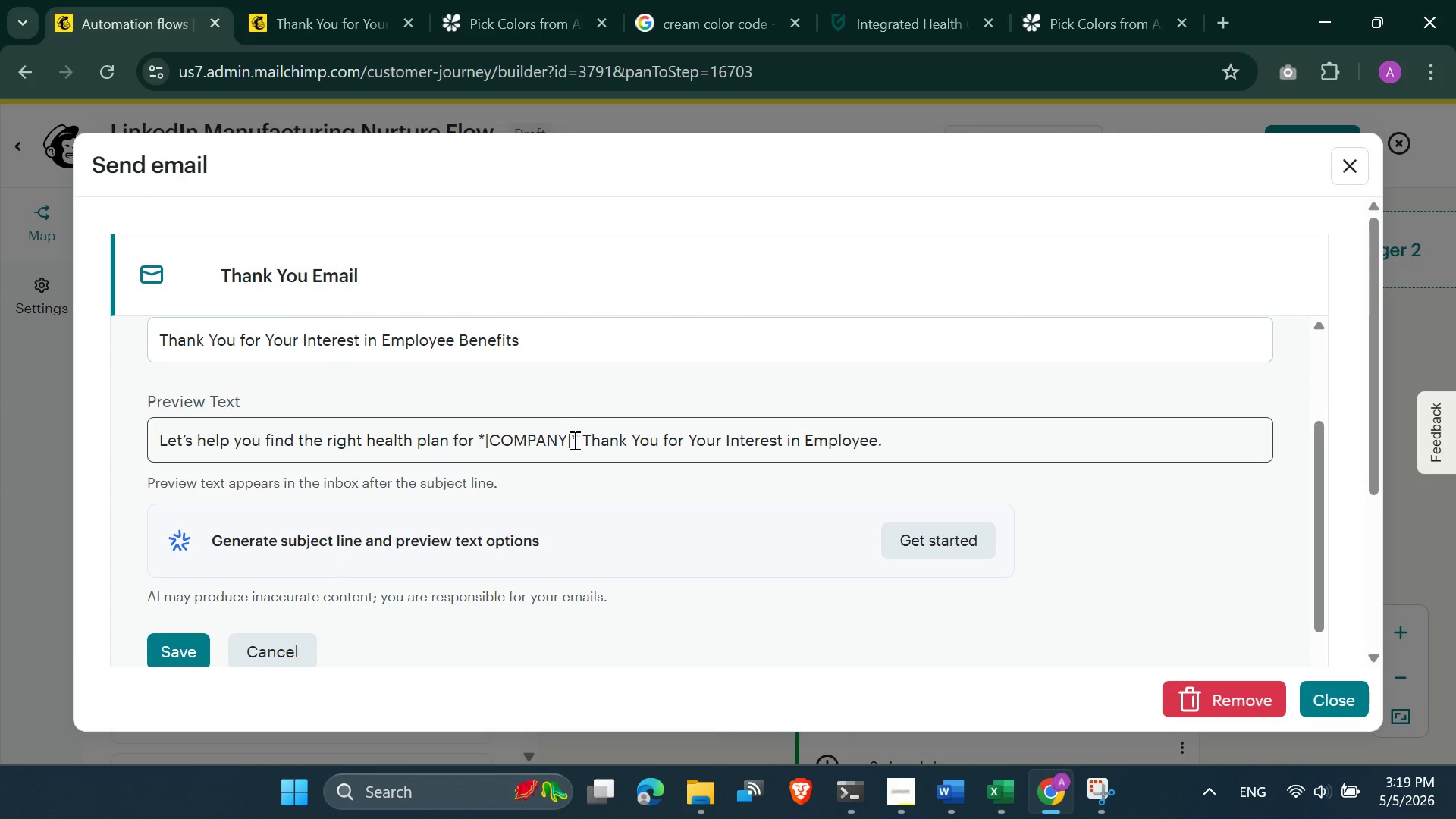 
left_click([576, 441])
 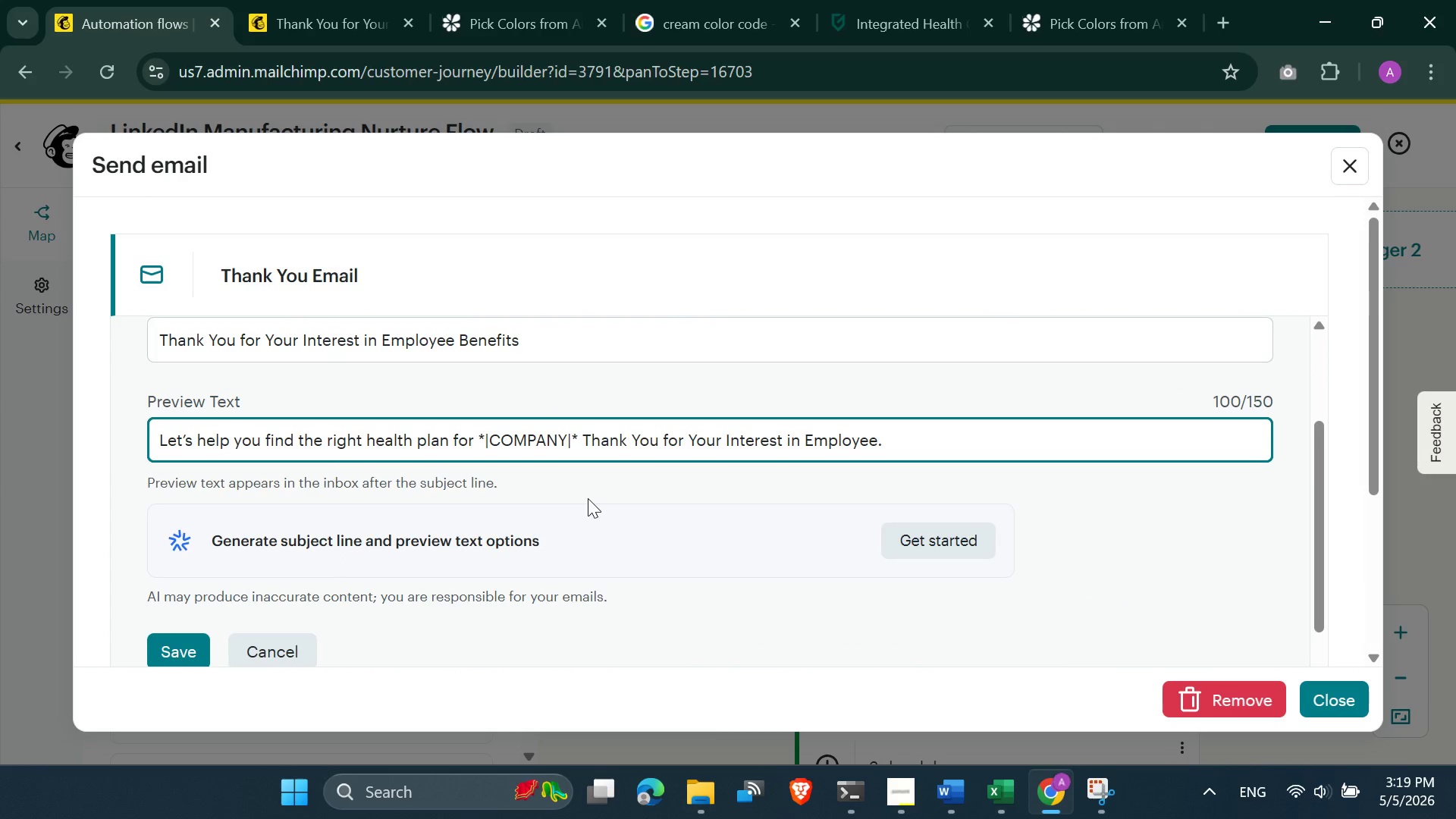 
key(Period)
 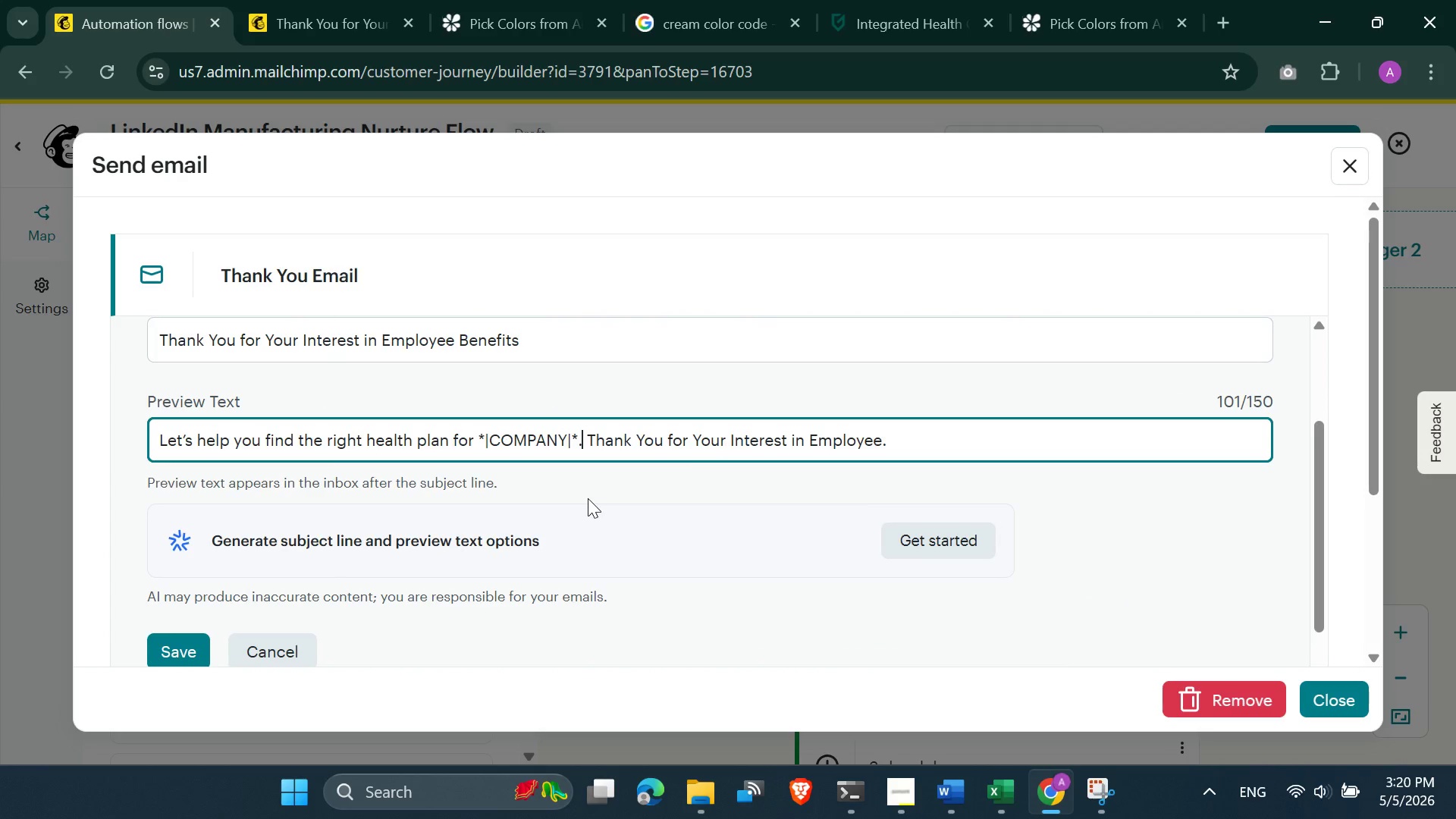 
left_click_drag(start_coordinate=[927, 435], to_coordinate=[588, 437])
 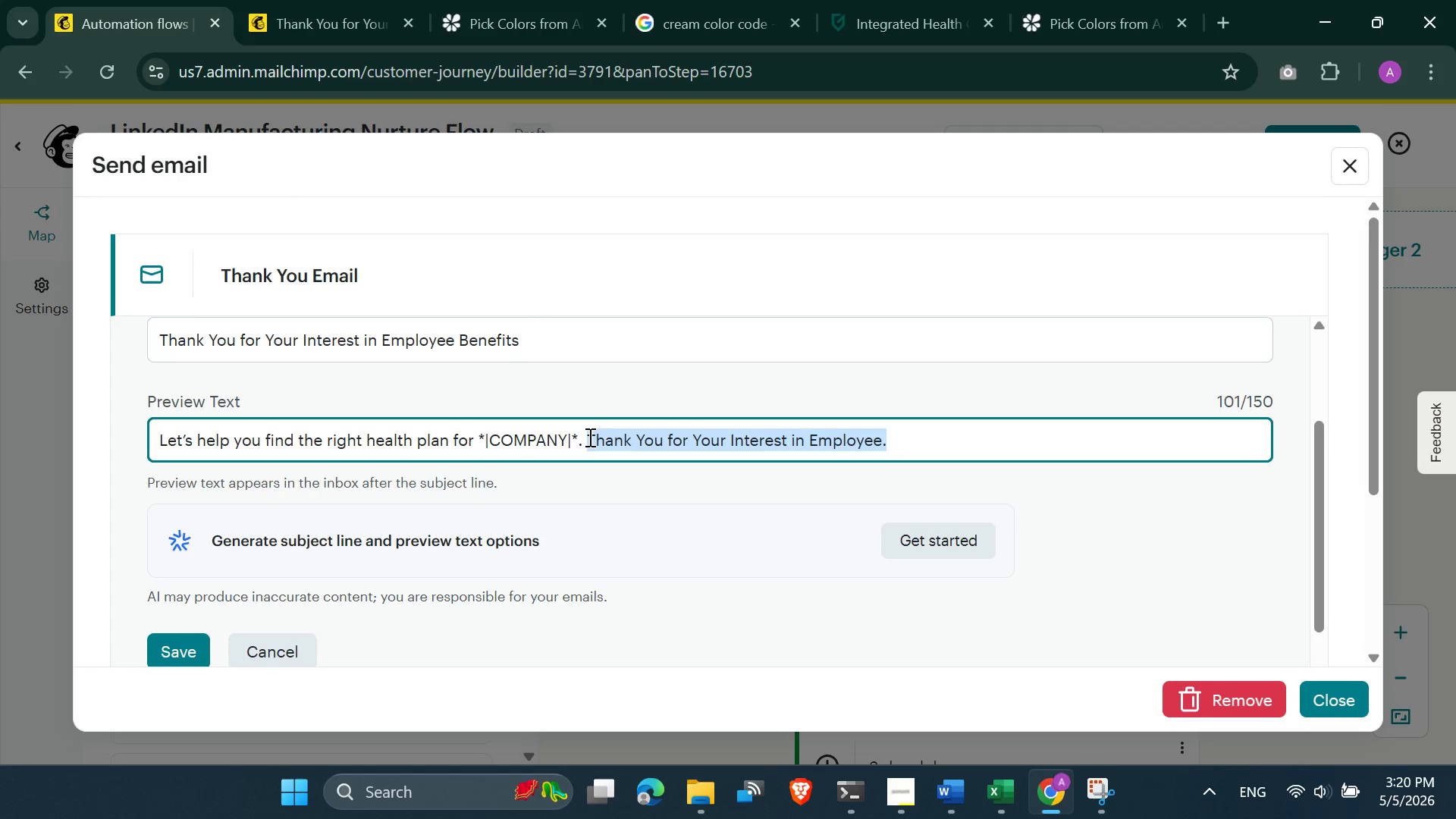 
key(Backspace)
 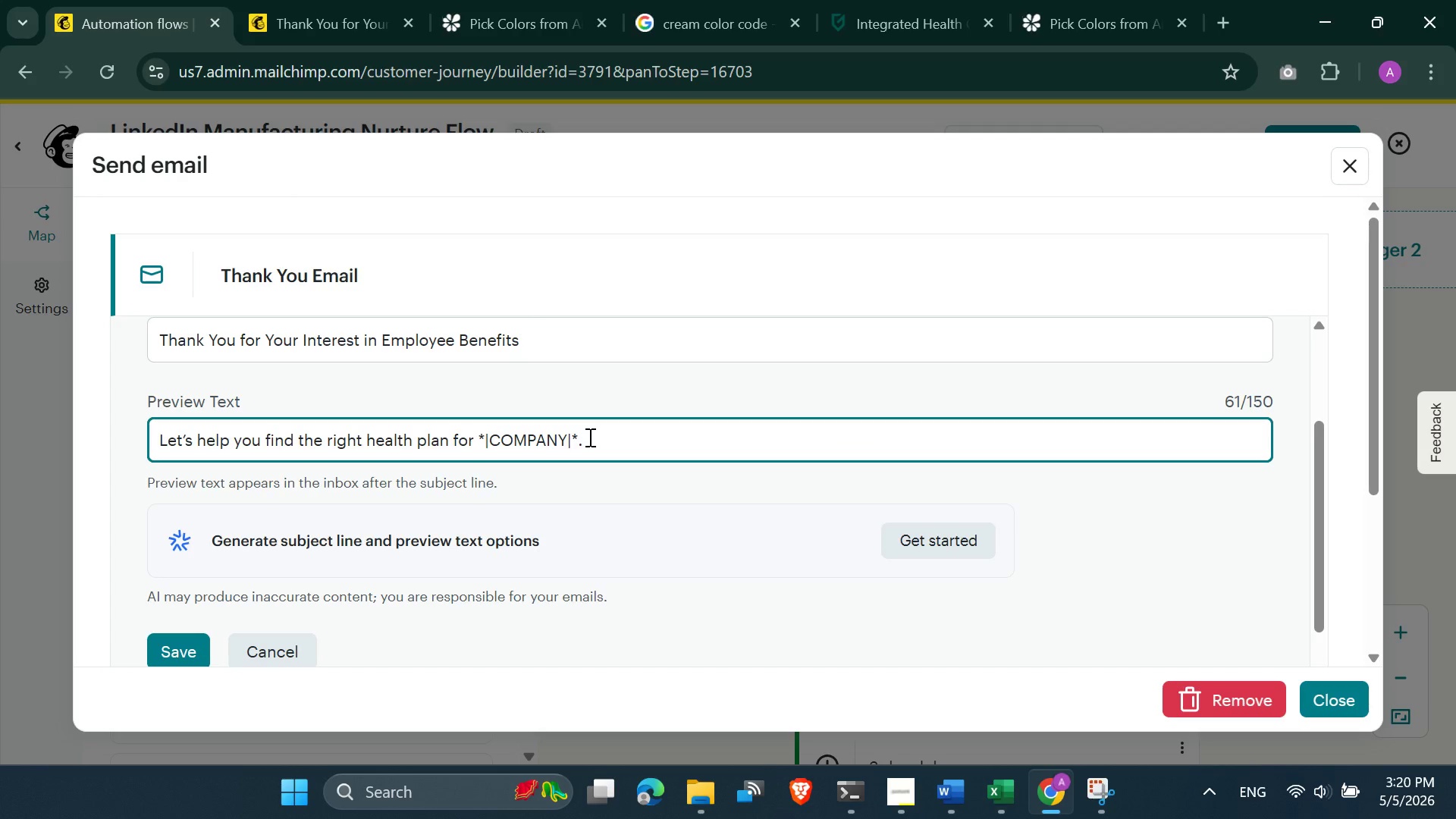 
key(Backspace)
 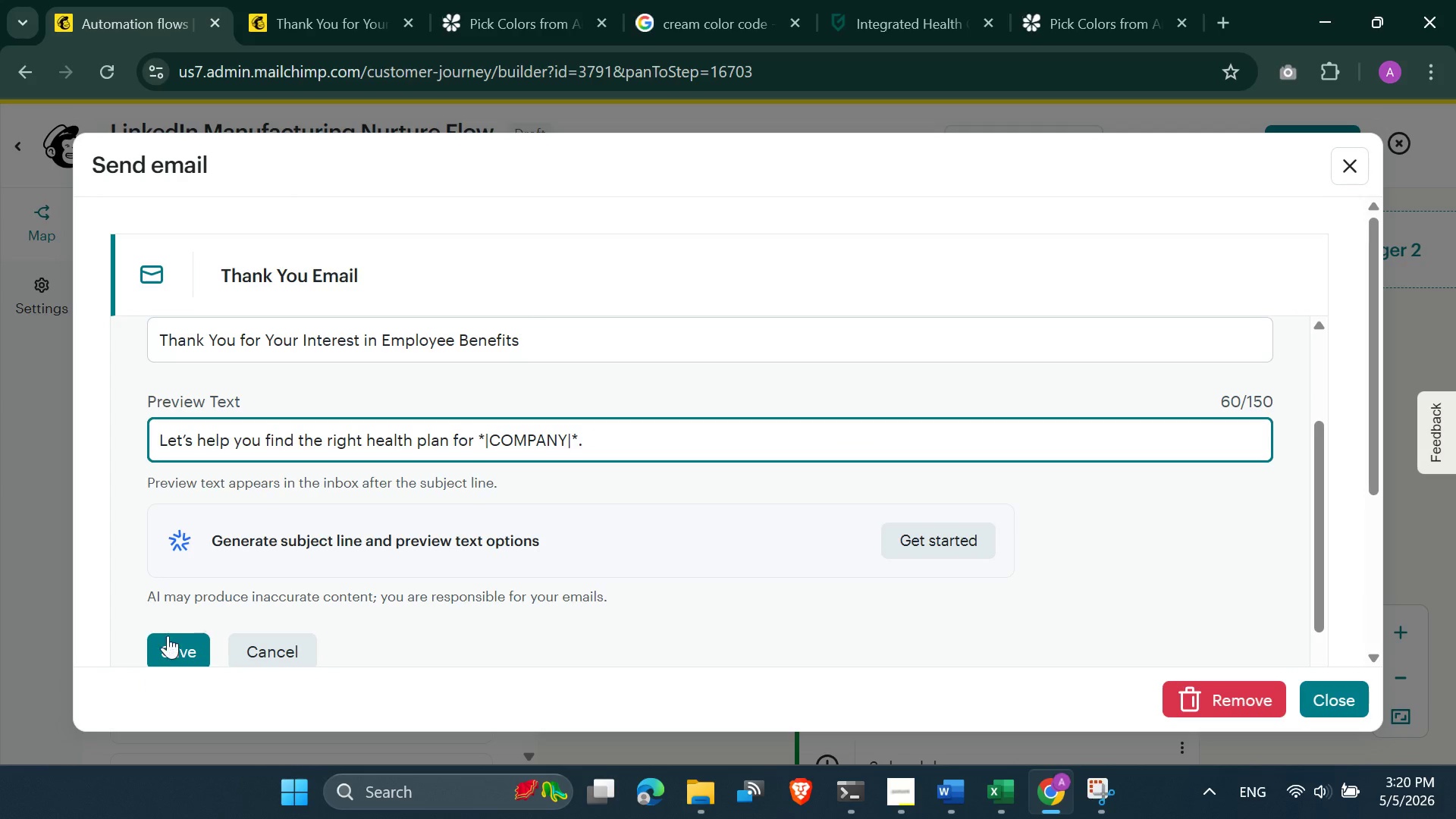 
left_click_drag(start_coordinate=[173, 644], to_coordinate=[177, 643])
 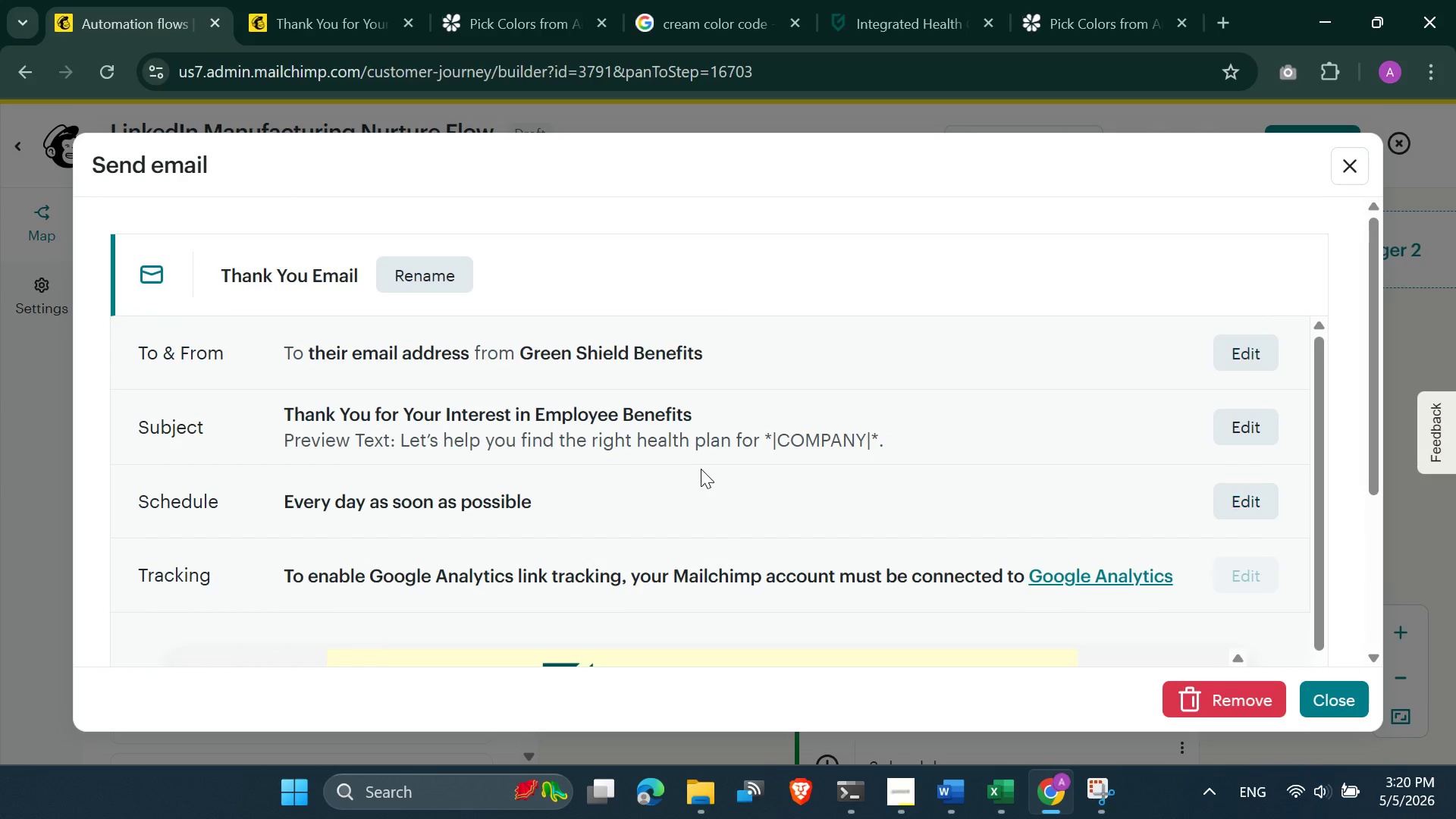 
scroll: coordinate [815, 470], scroll_direction: down, amount: 1.0
 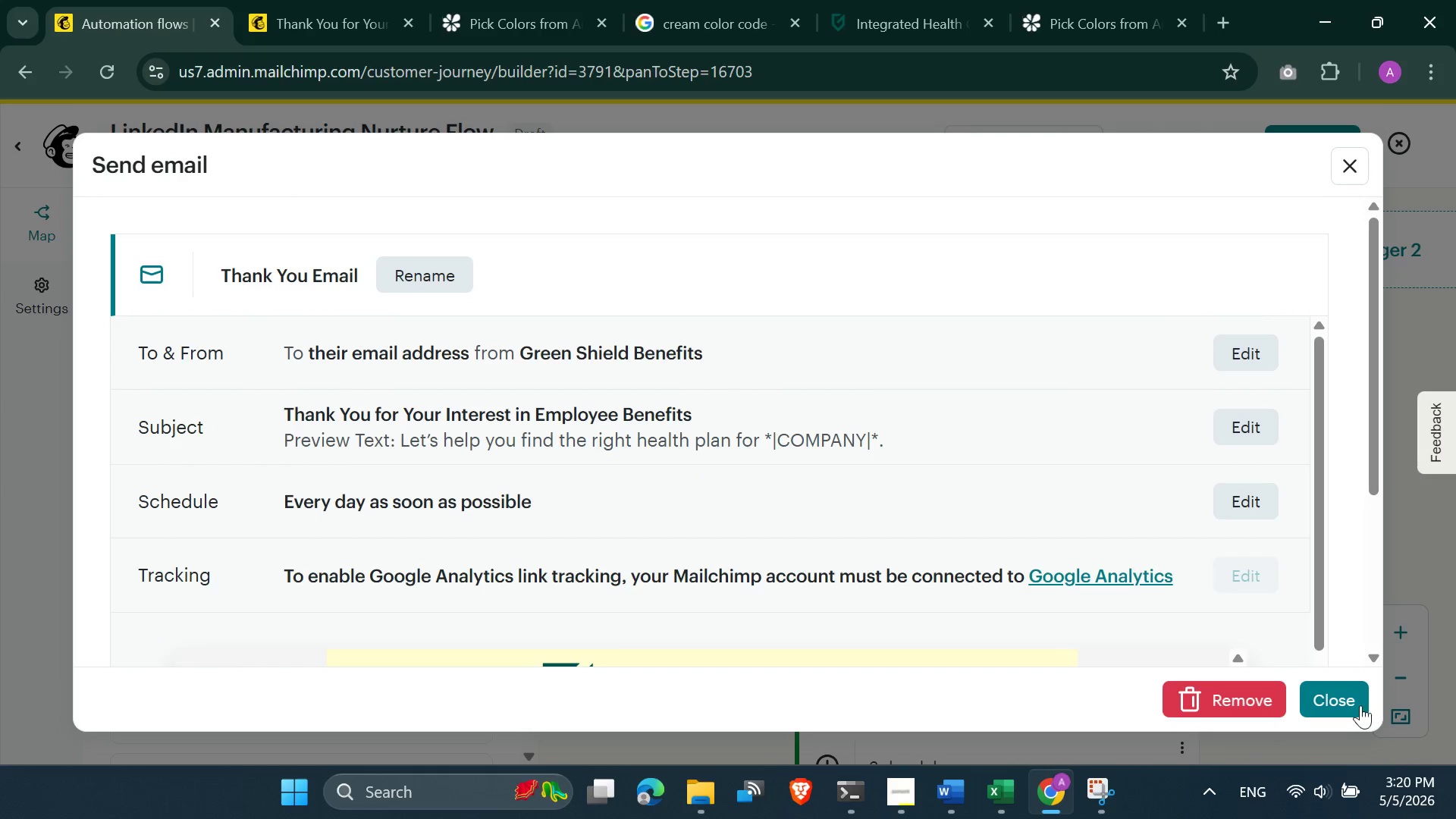 
left_click([1357, 706])
 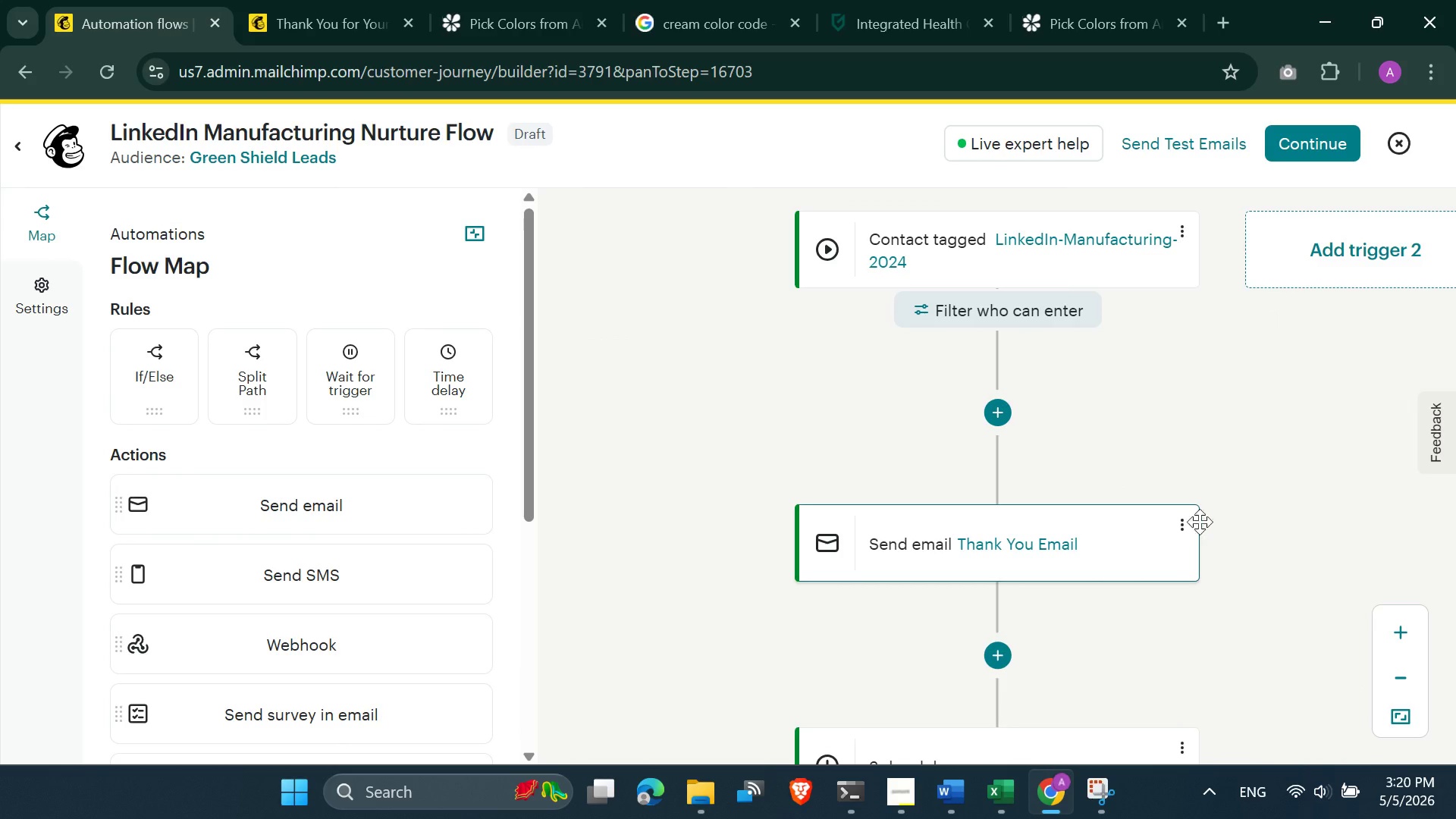 
left_click([1186, 528])
 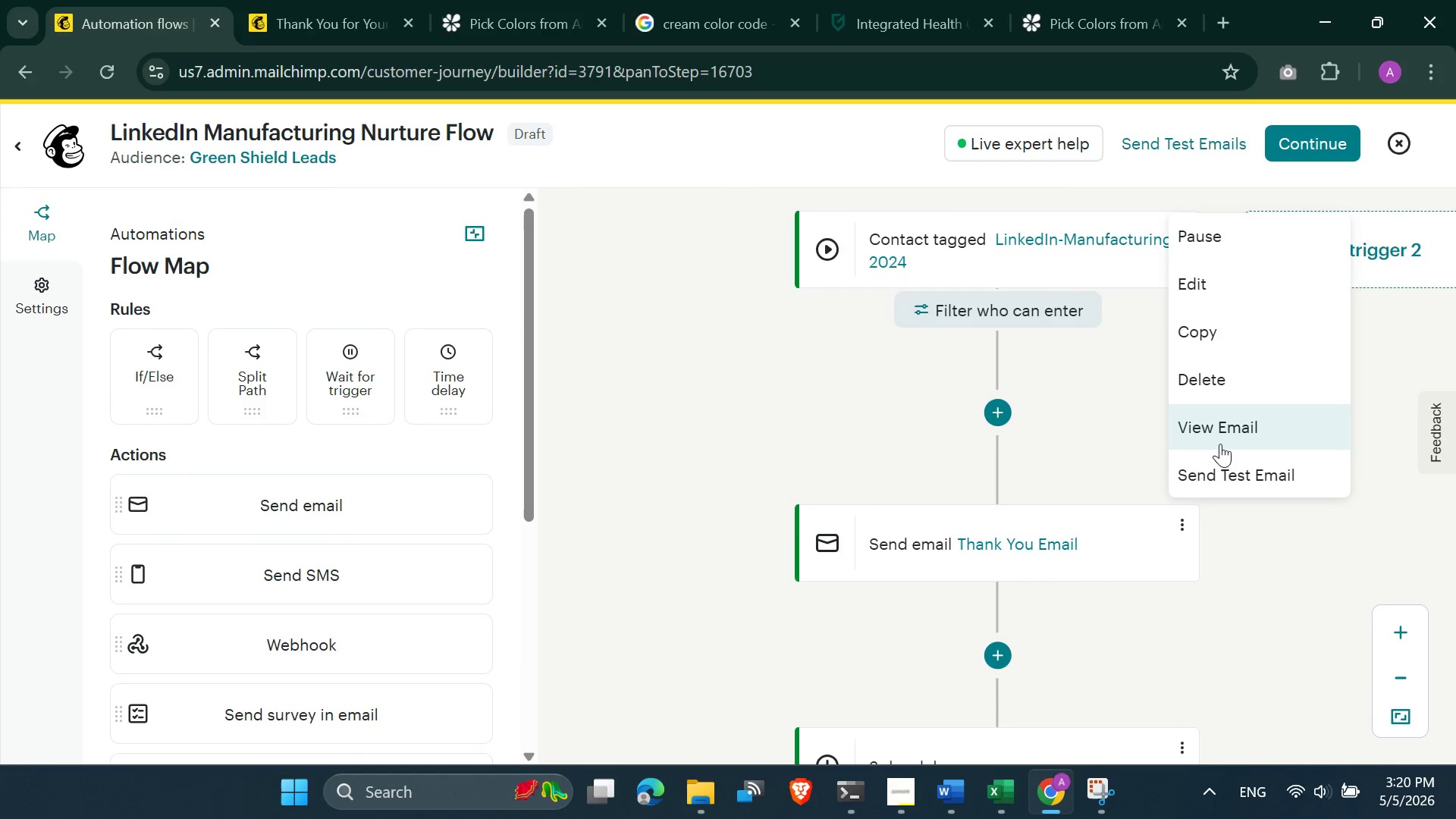 
left_click([1219, 439])
 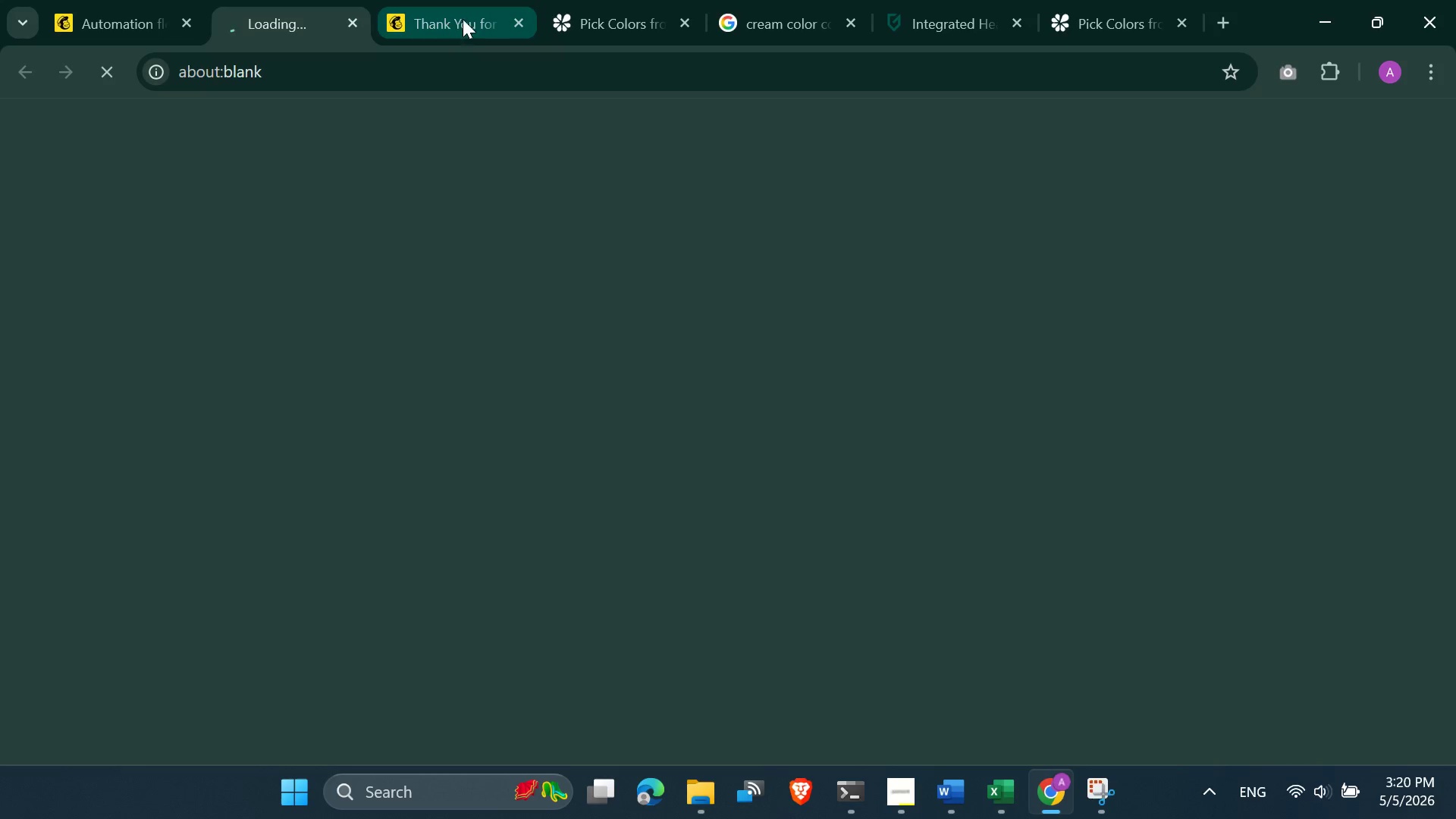 
left_click([476, 21])
 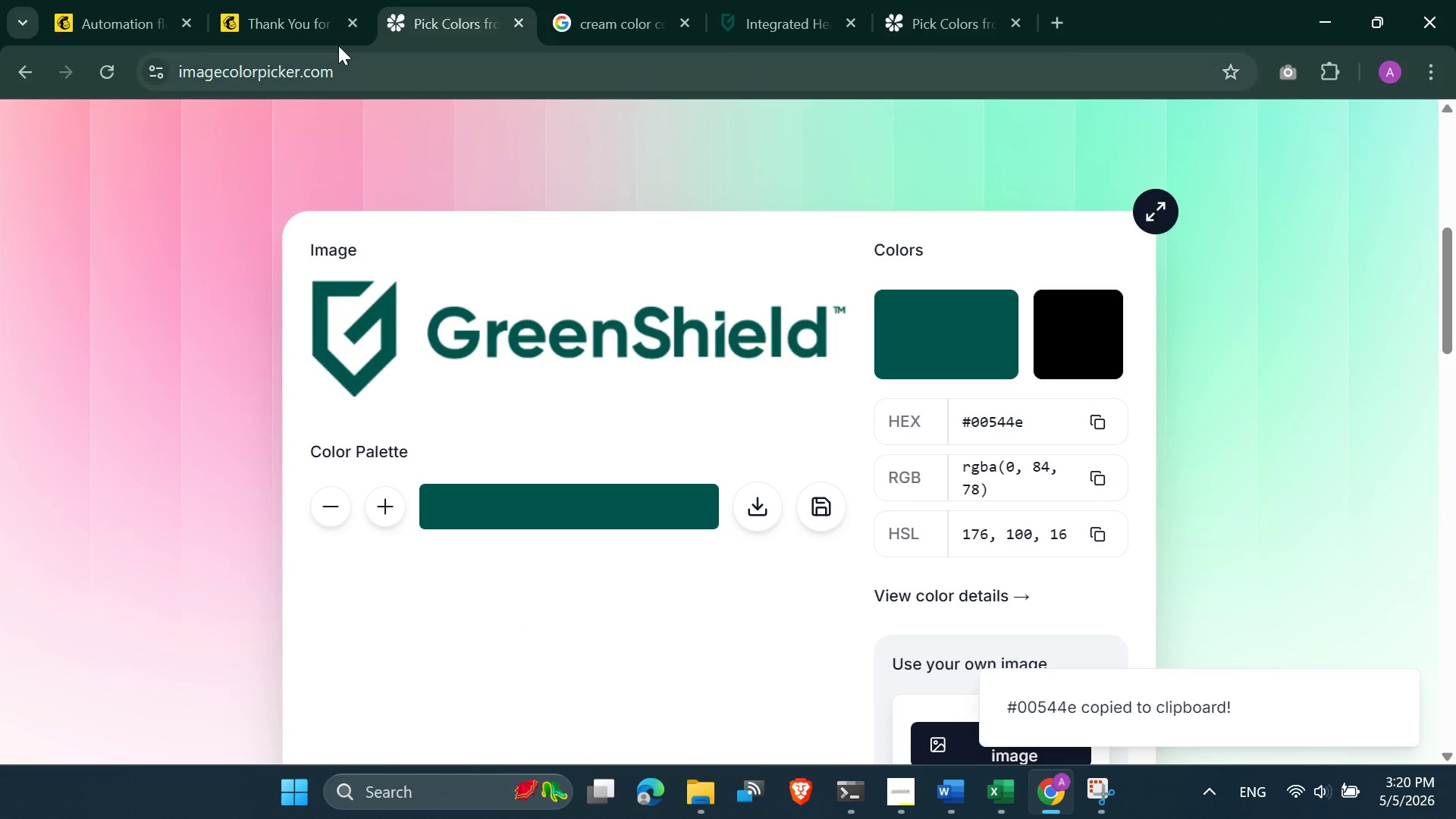 
left_click([312, 22])
 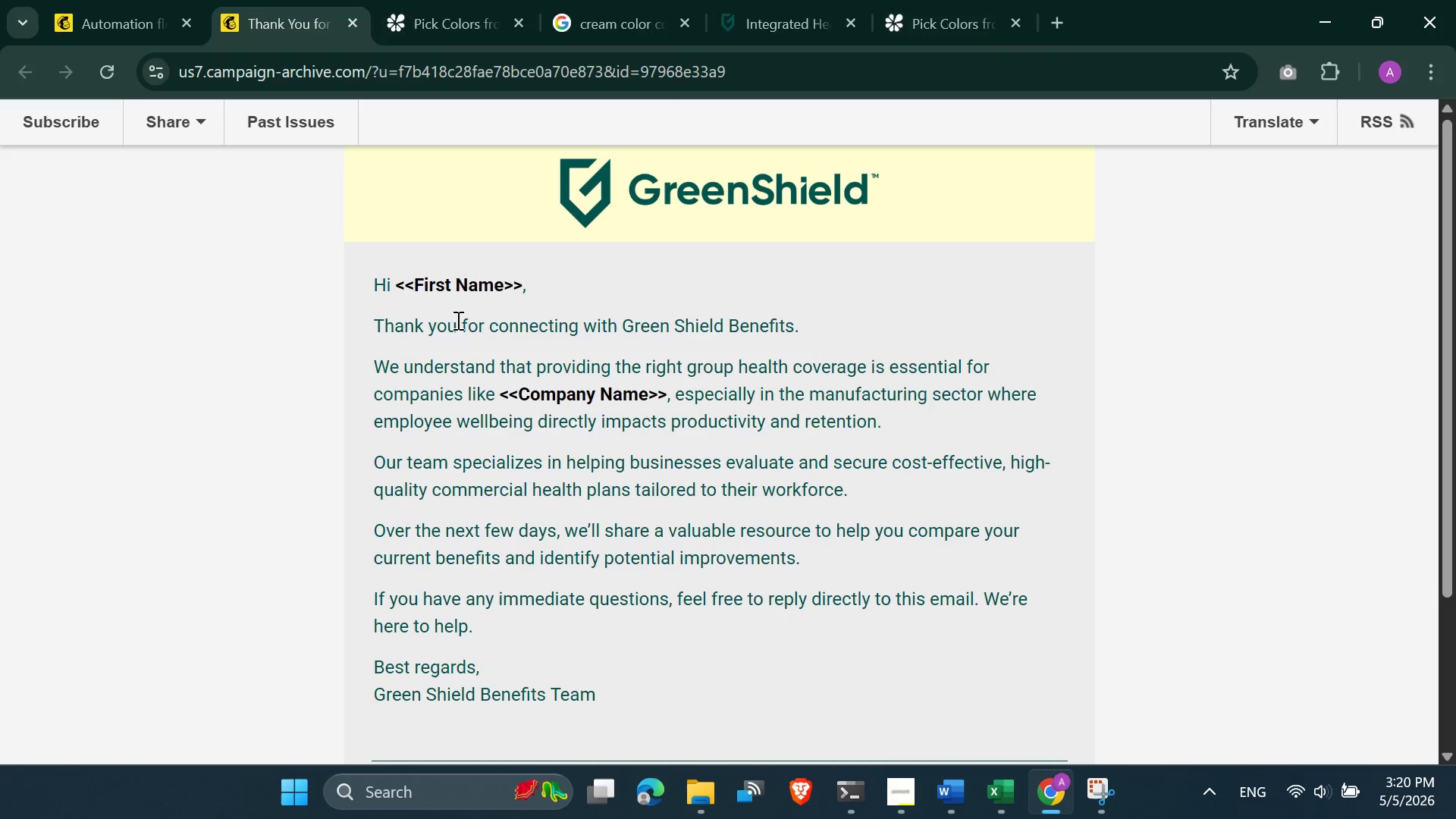 
scroll: coordinate [511, 482], scroll_direction: up, amount: 11.0
 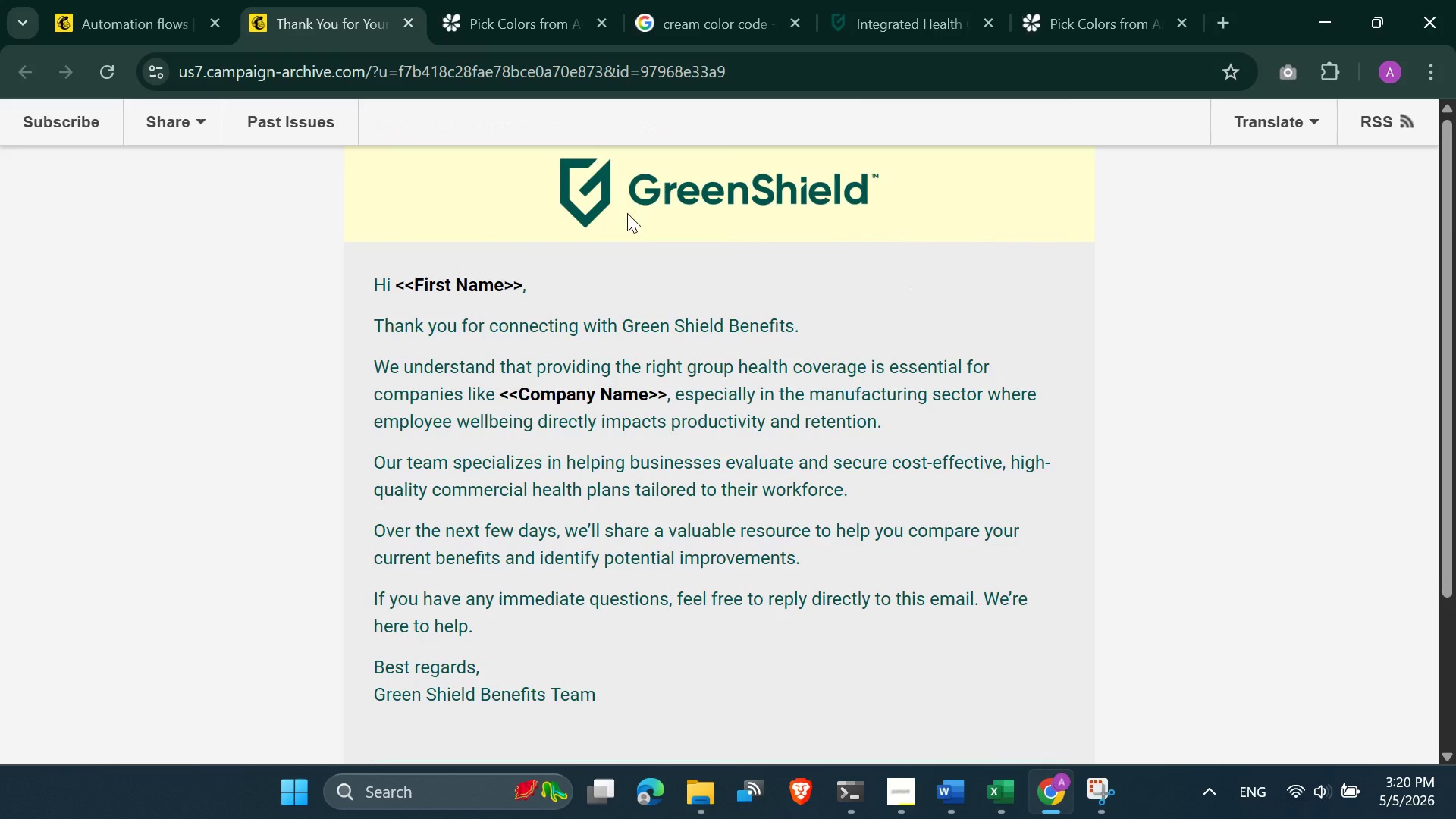 
scroll: coordinate [663, 532], scroll_direction: down, amount: 1.0
 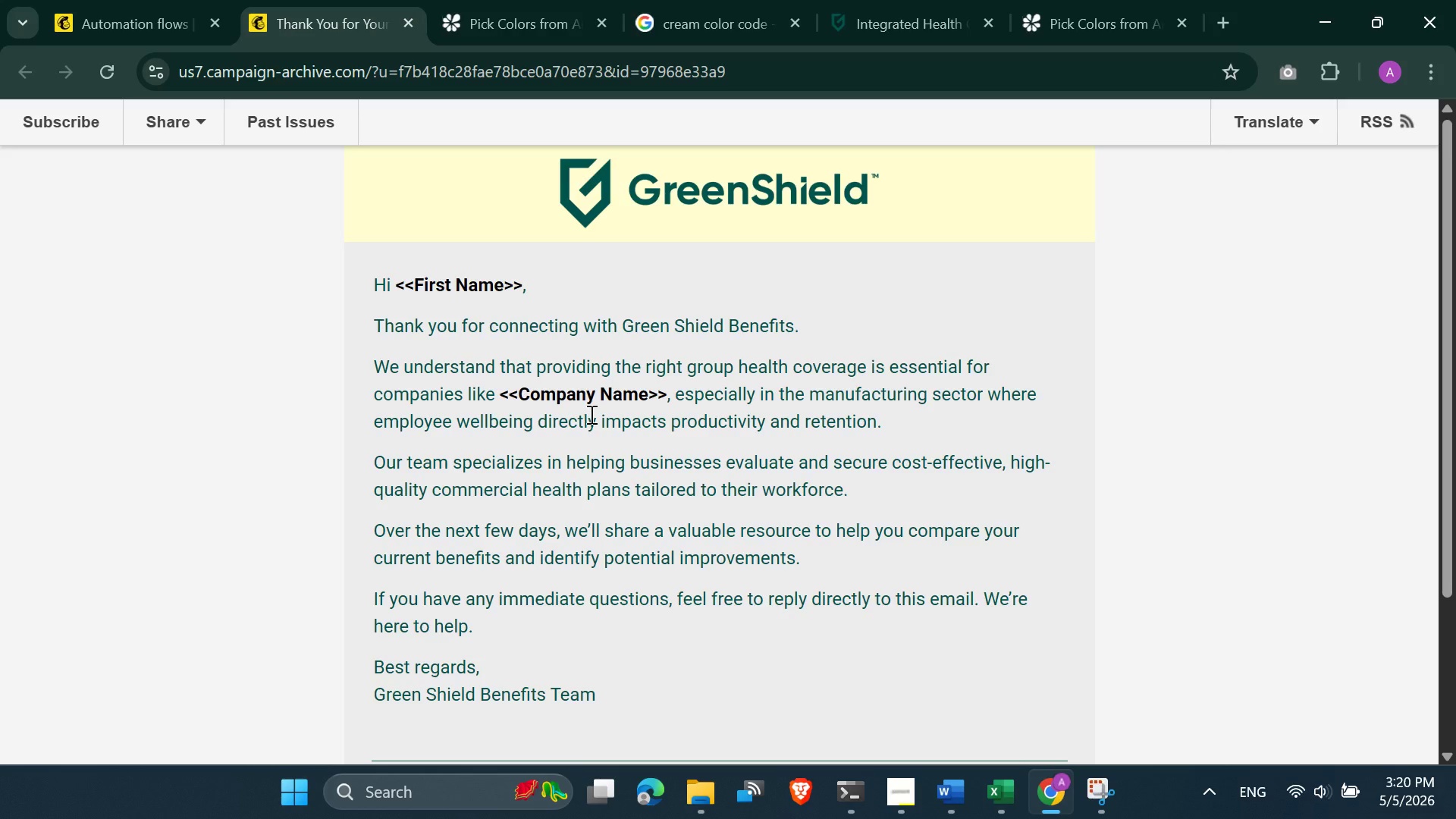 
scroll: coordinate [590, 415], scroll_direction: up, amount: 3.0
 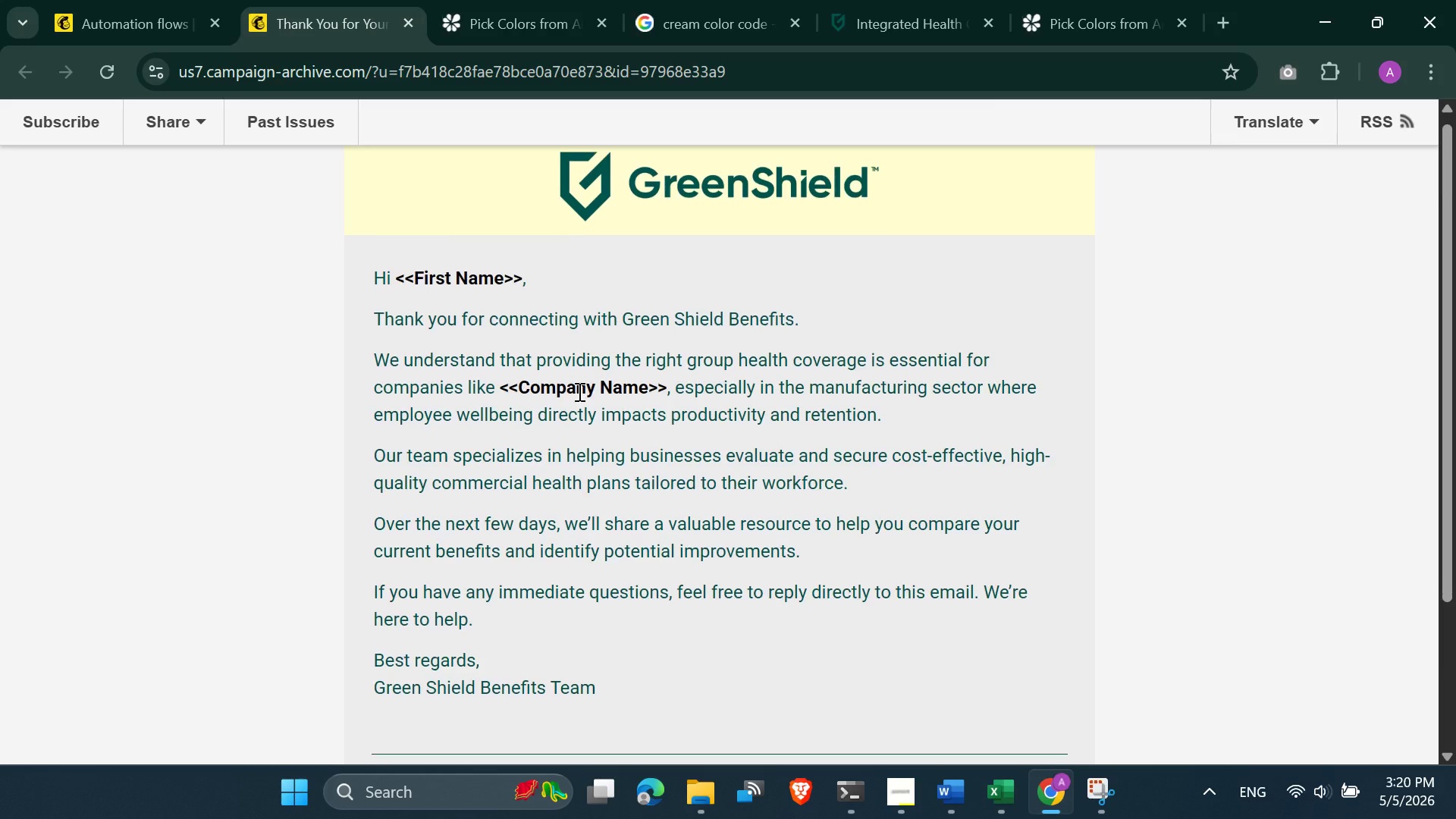 
scroll: coordinate [578, 391], scroll_direction: down, amount: 6.0
 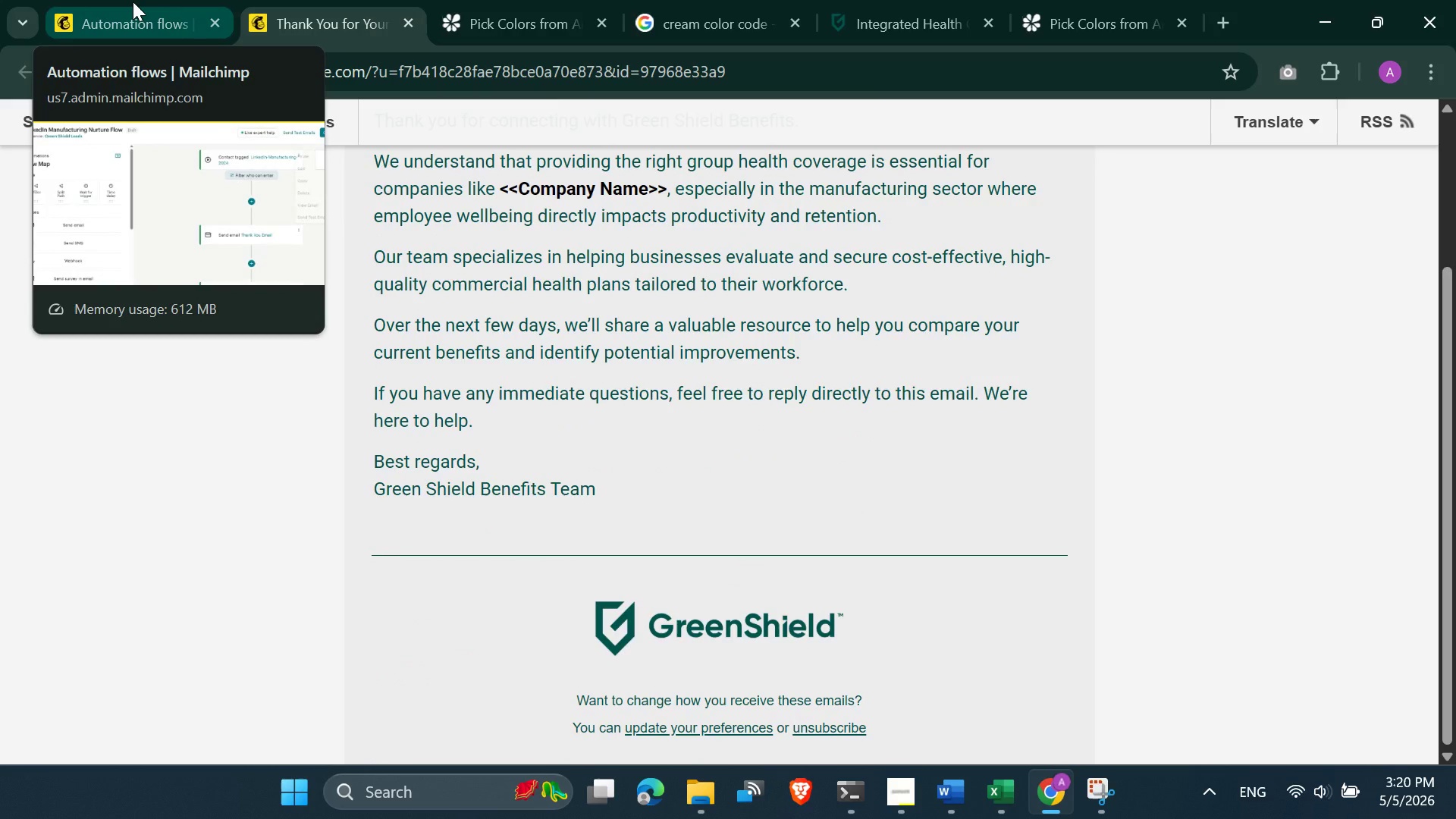 
wait(6.92)
 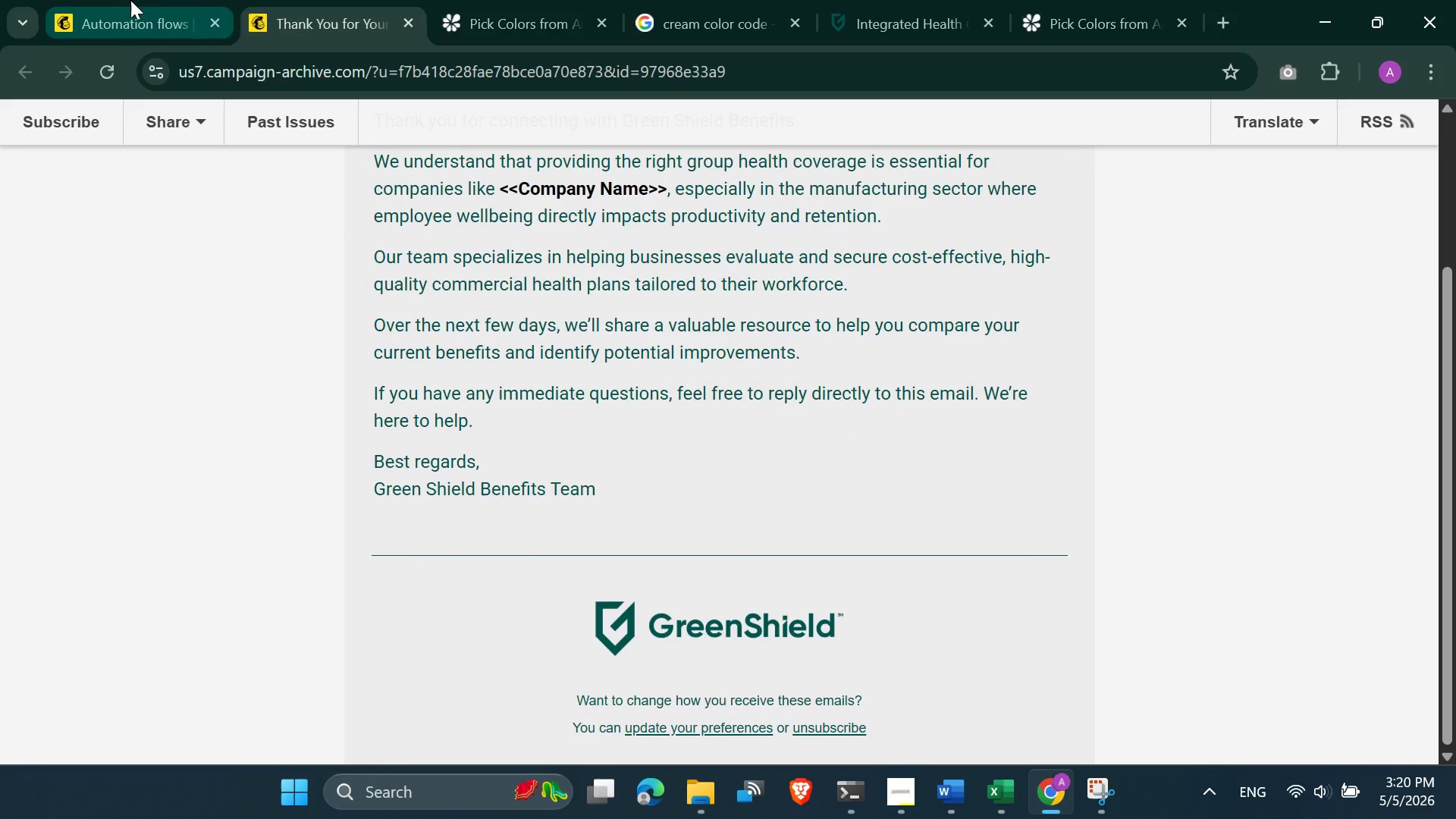 
left_click([133, 2])
 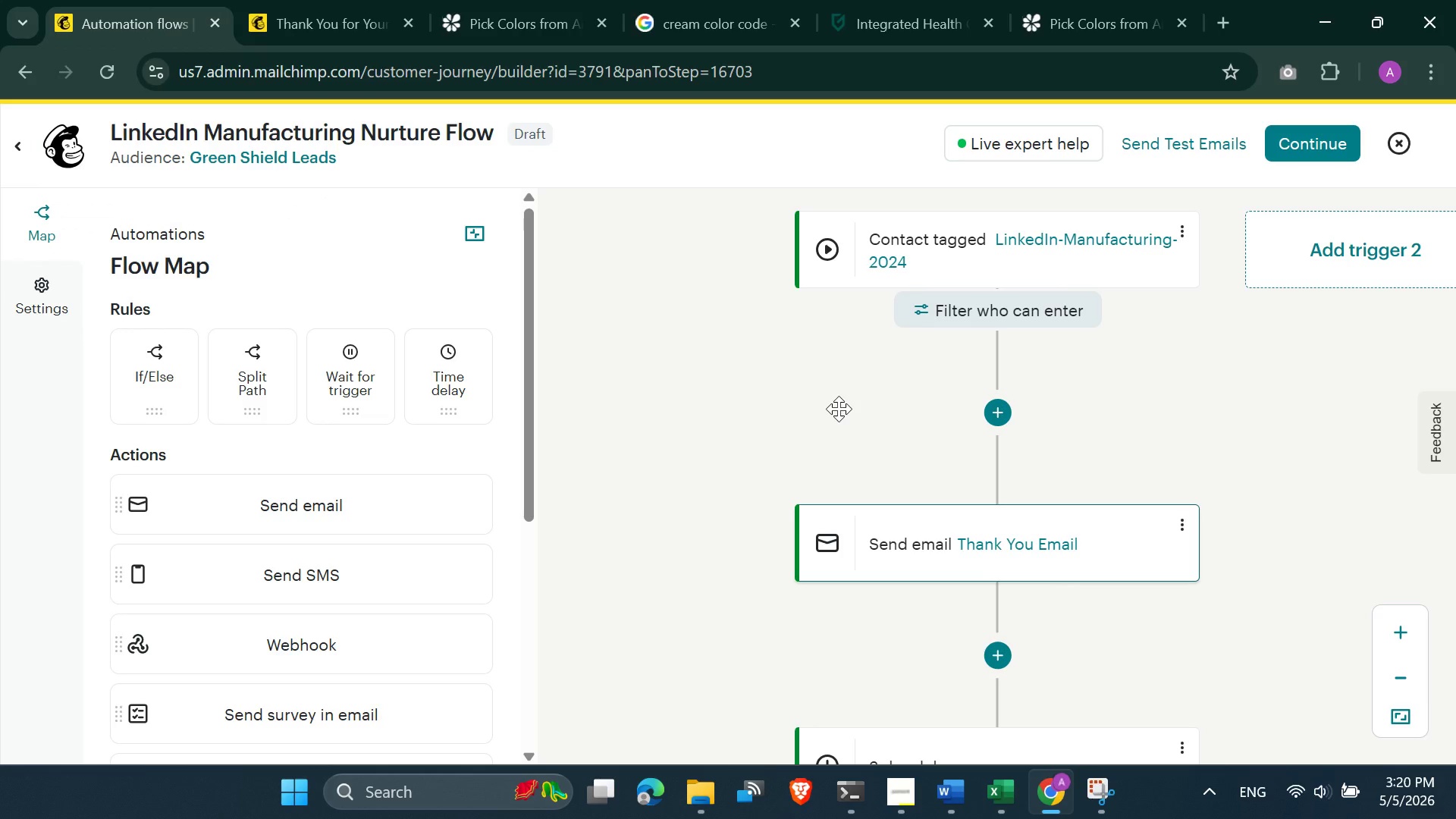 
scroll: coordinate [841, 419], scroll_direction: down, amount: 4.0
 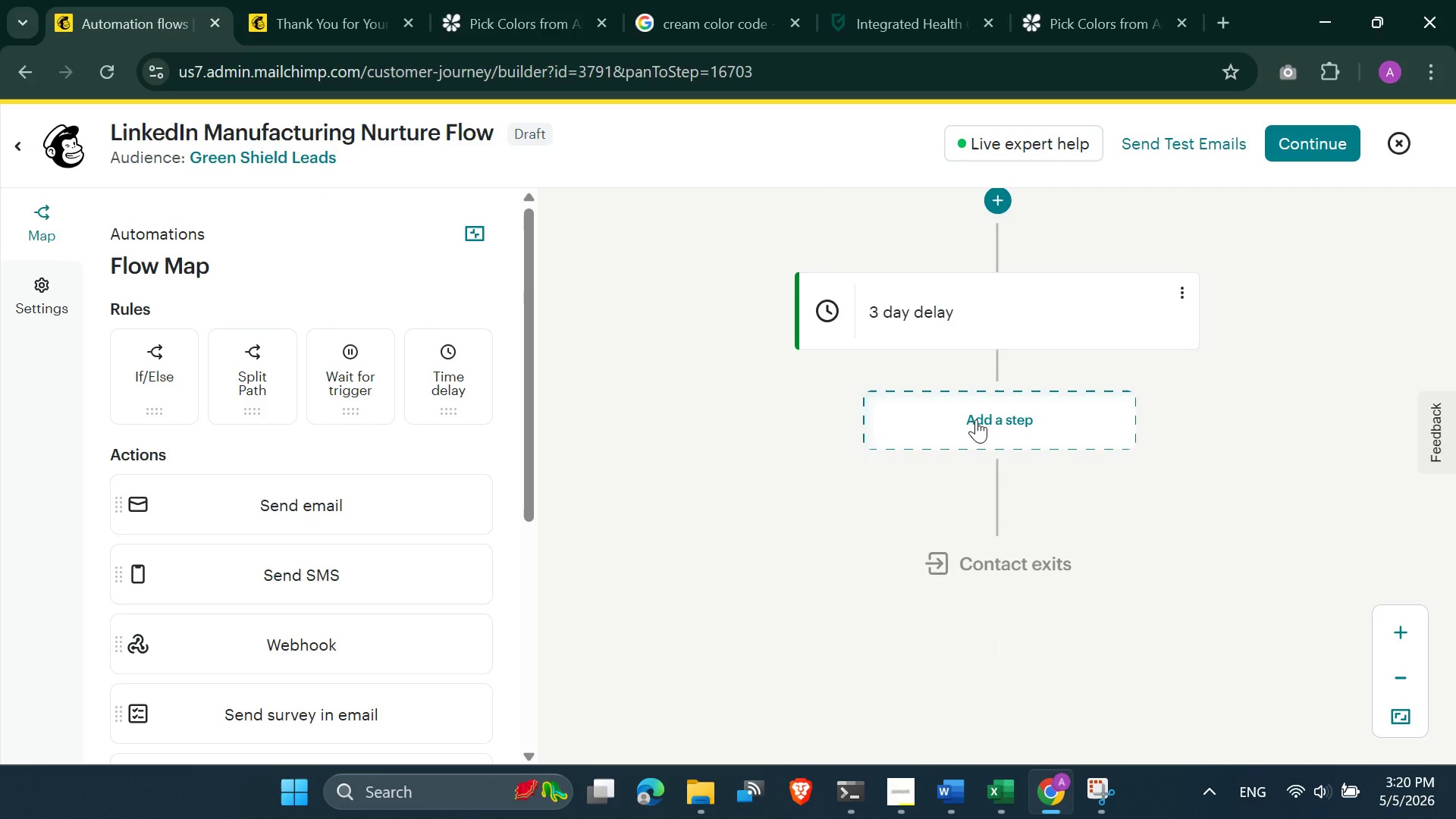 
left_click([989, 430])
 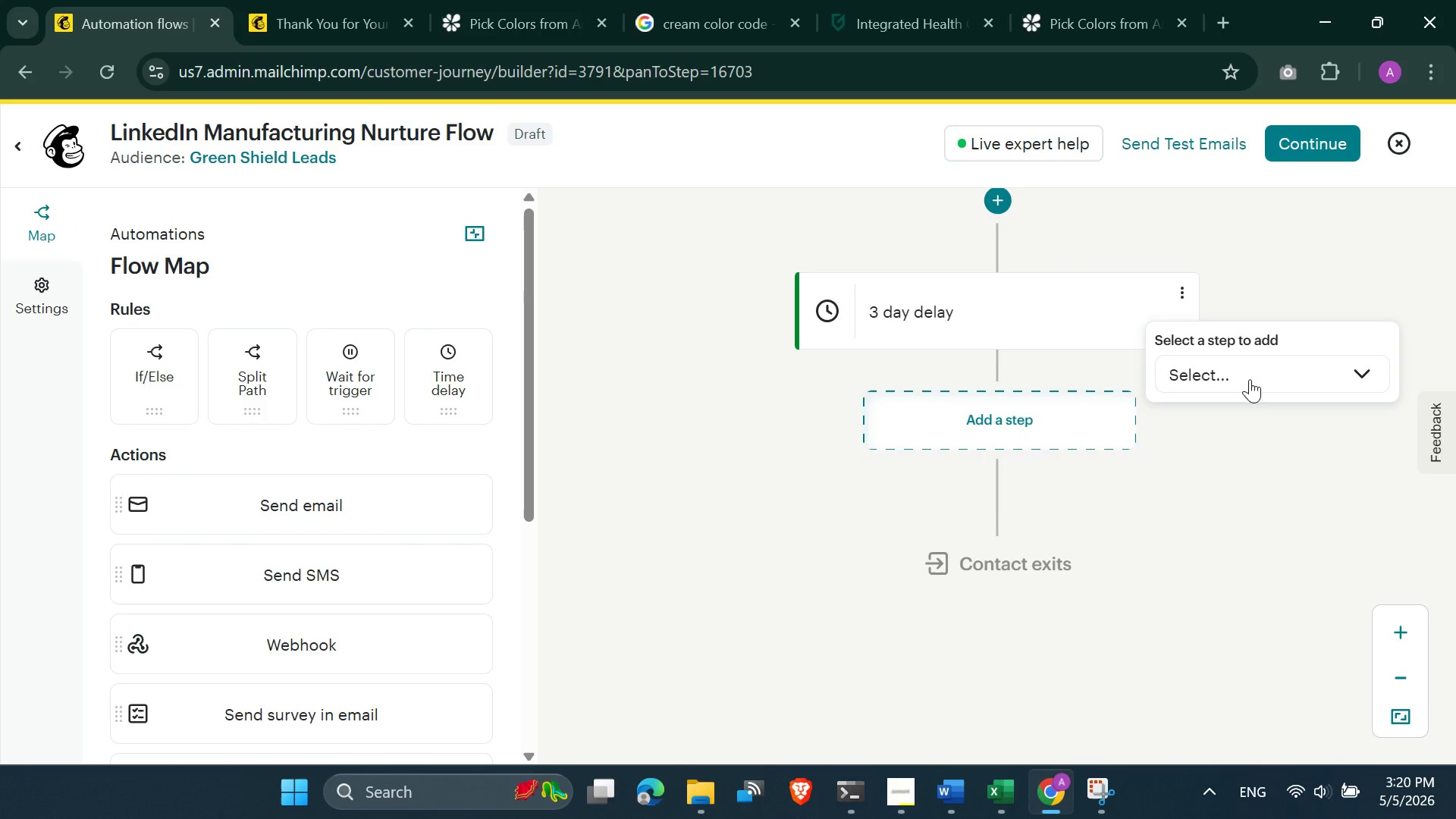 
left_click([1249, 377])
 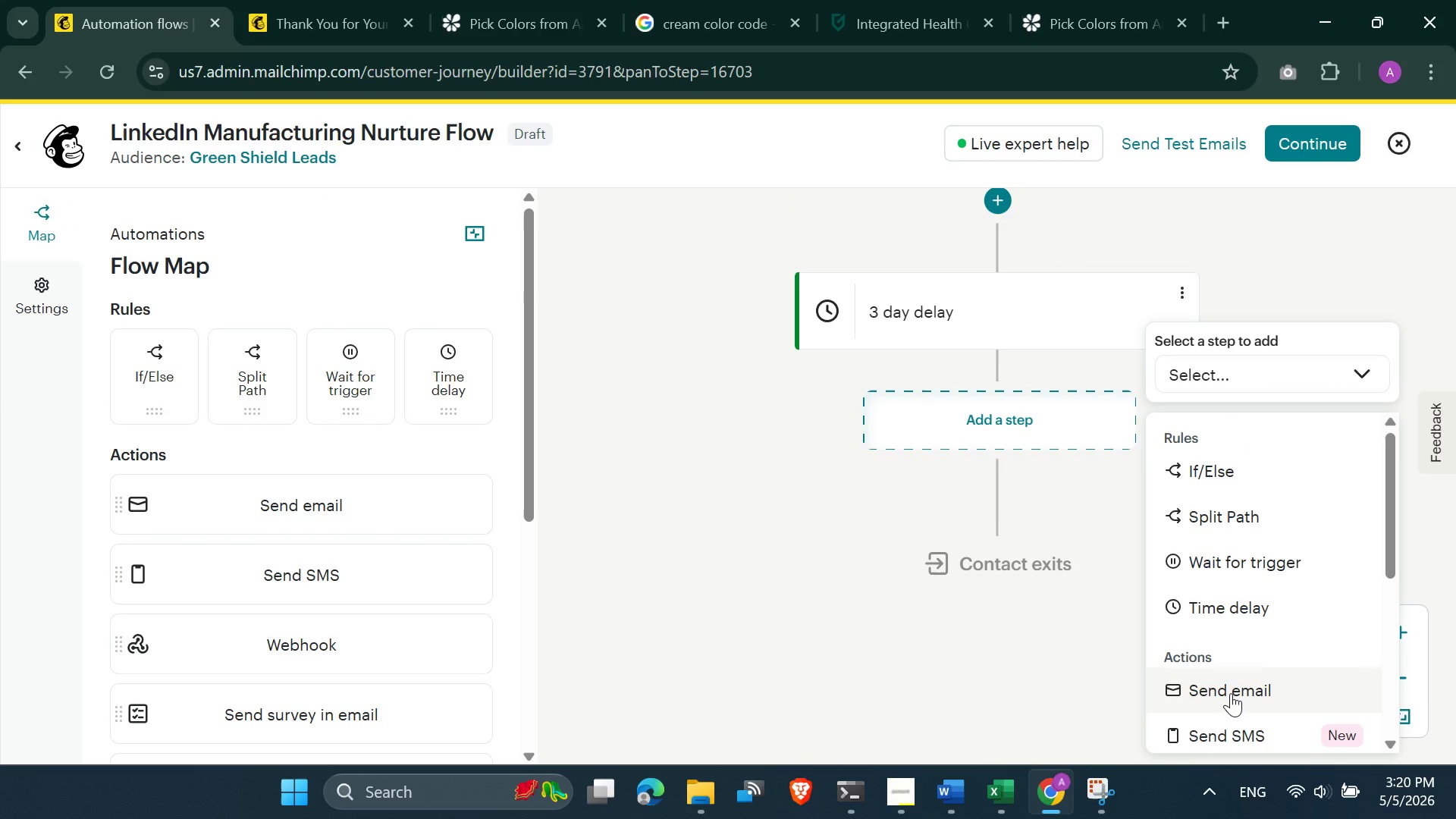 
left_click([1231, 693])
 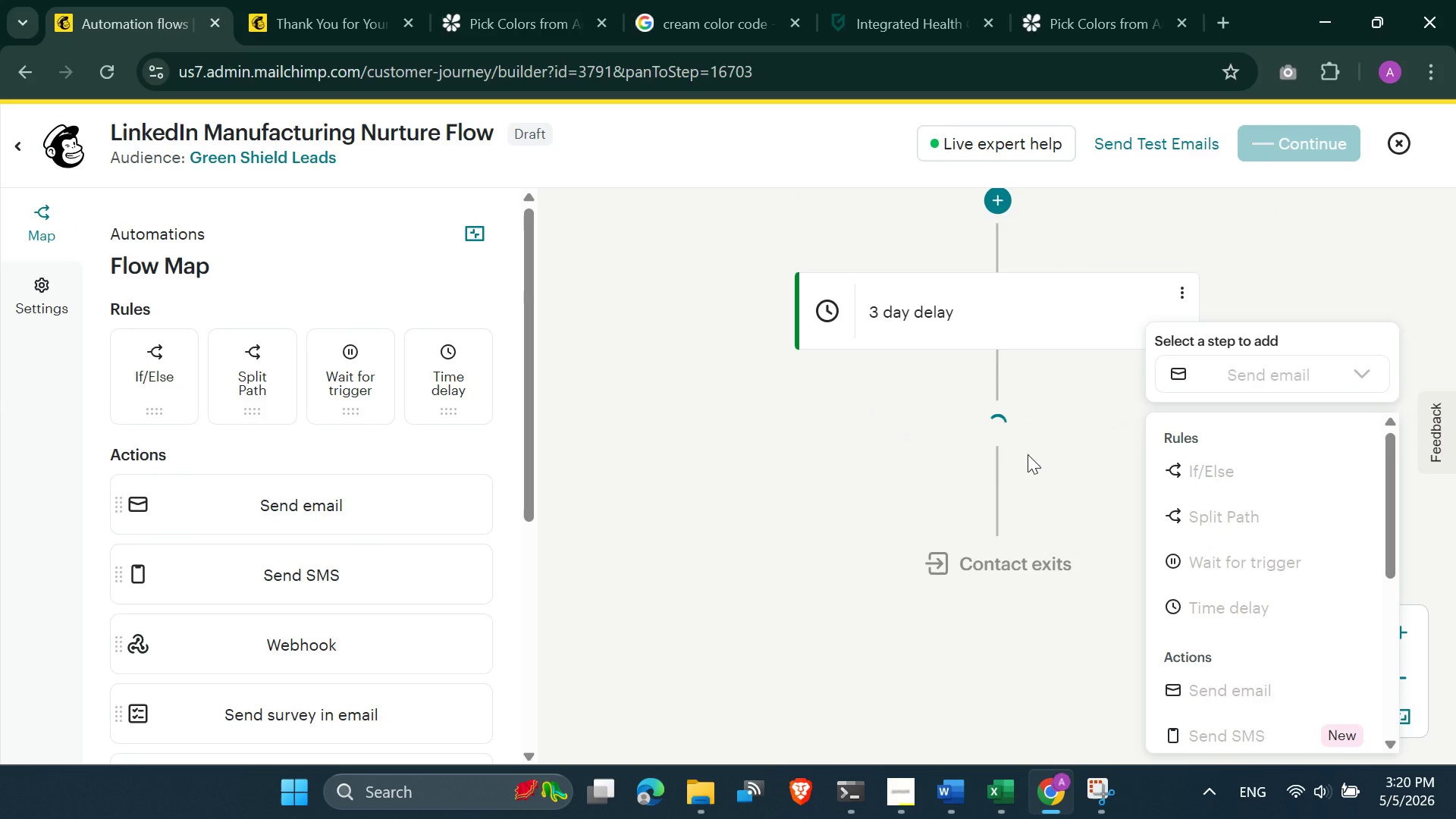 
mouse_move([1040, 437])
 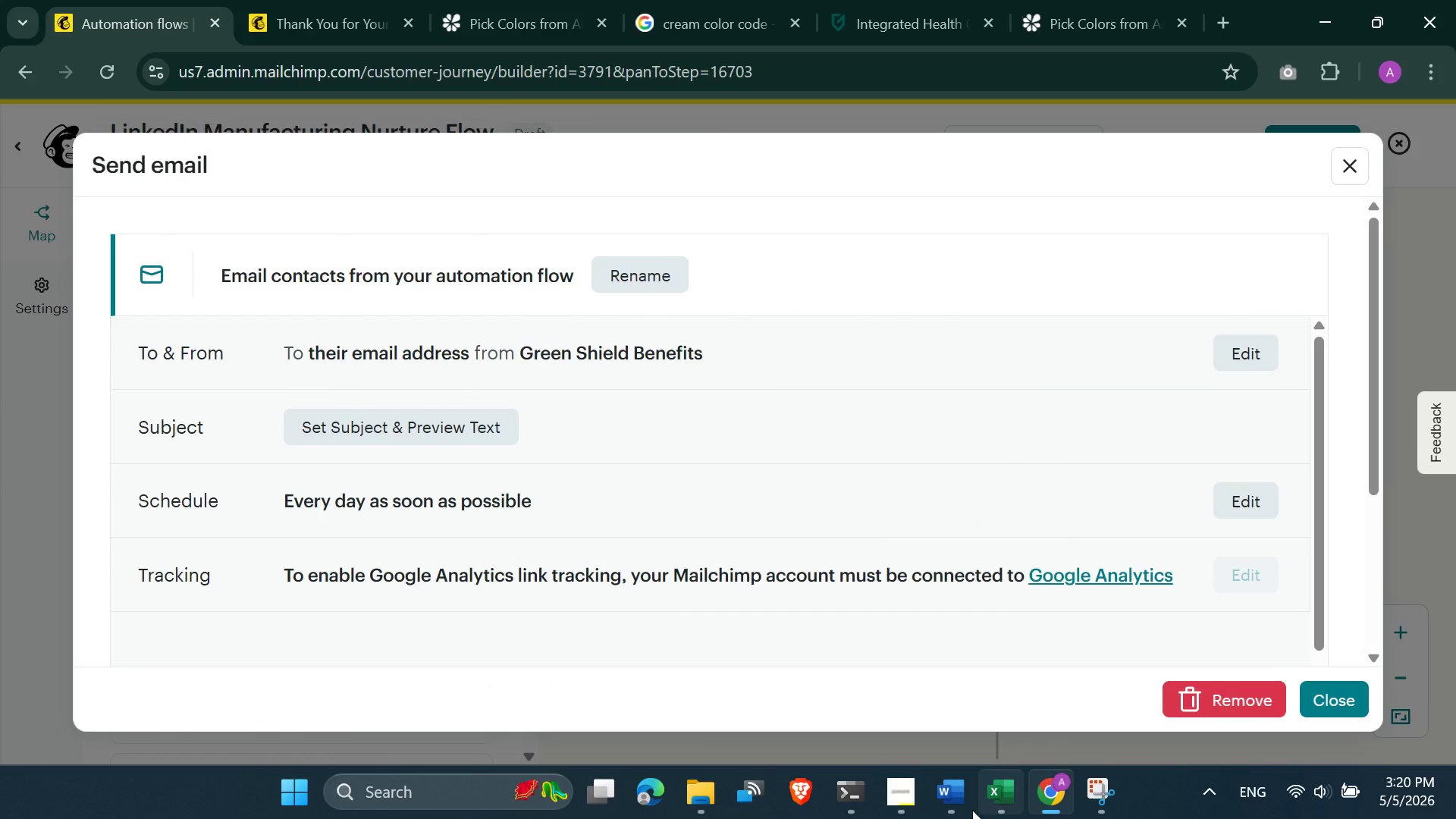 
left_click([964, 798])
 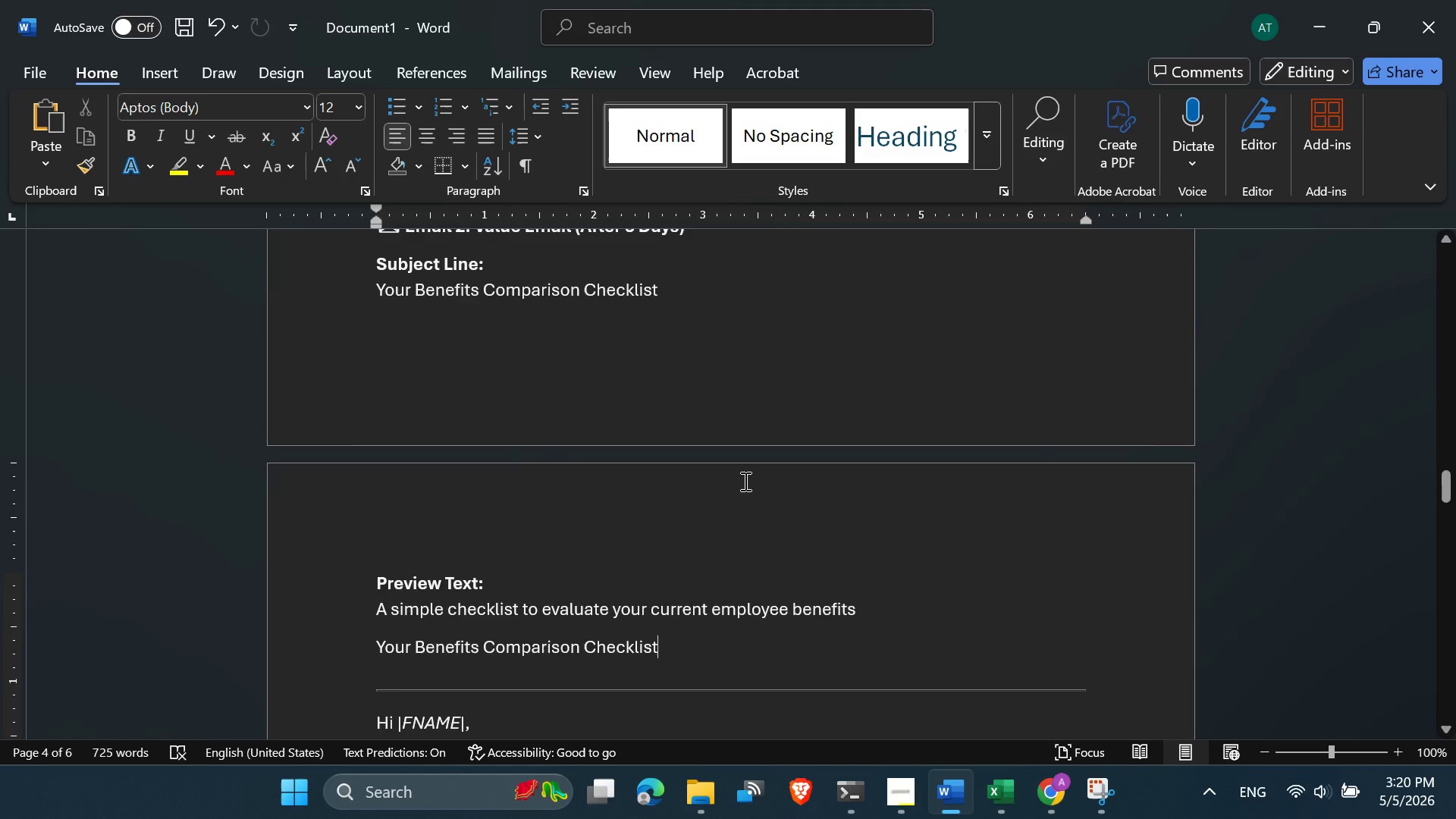 
scroll: coordinate [744, 481], scroll_direction: down, amount: 3.0
 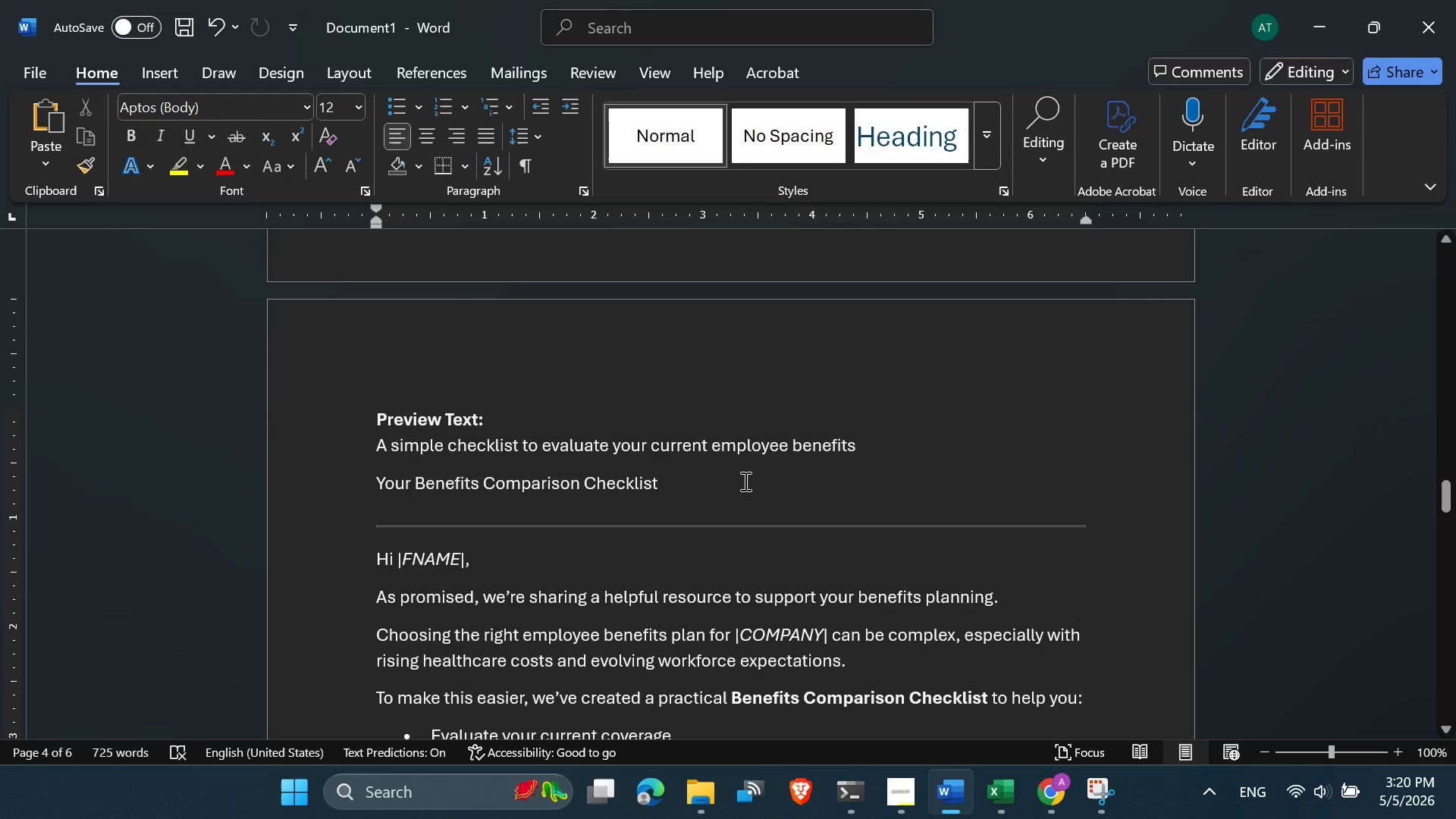 
scroll: coordinate [744, 481], scroll_direction: up, amount: 6.0
 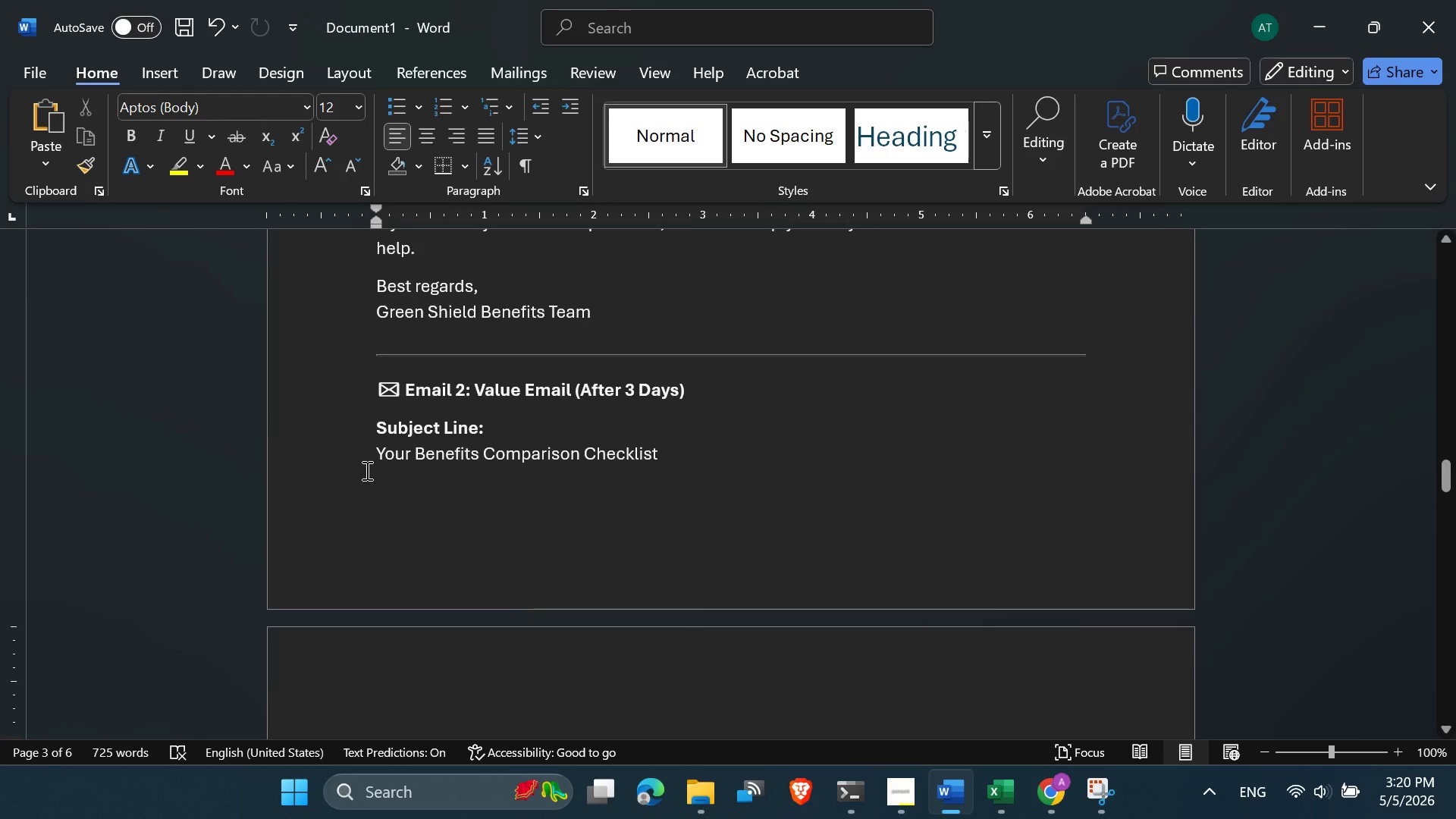 
left_click_drag(start_coordinate=[367, 457], to_coordinate=[624, 454])
 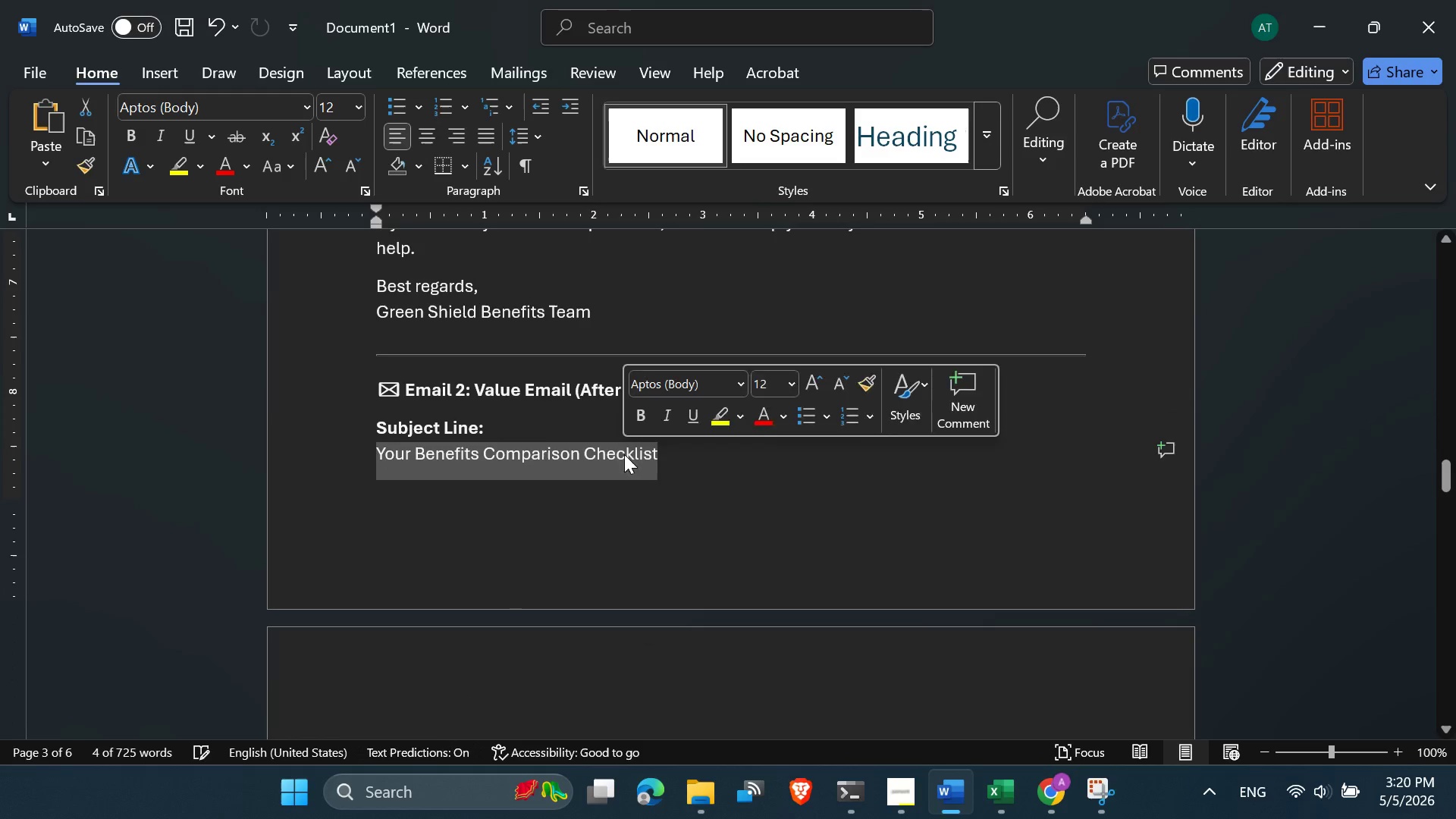 
right_click([624, 460])
 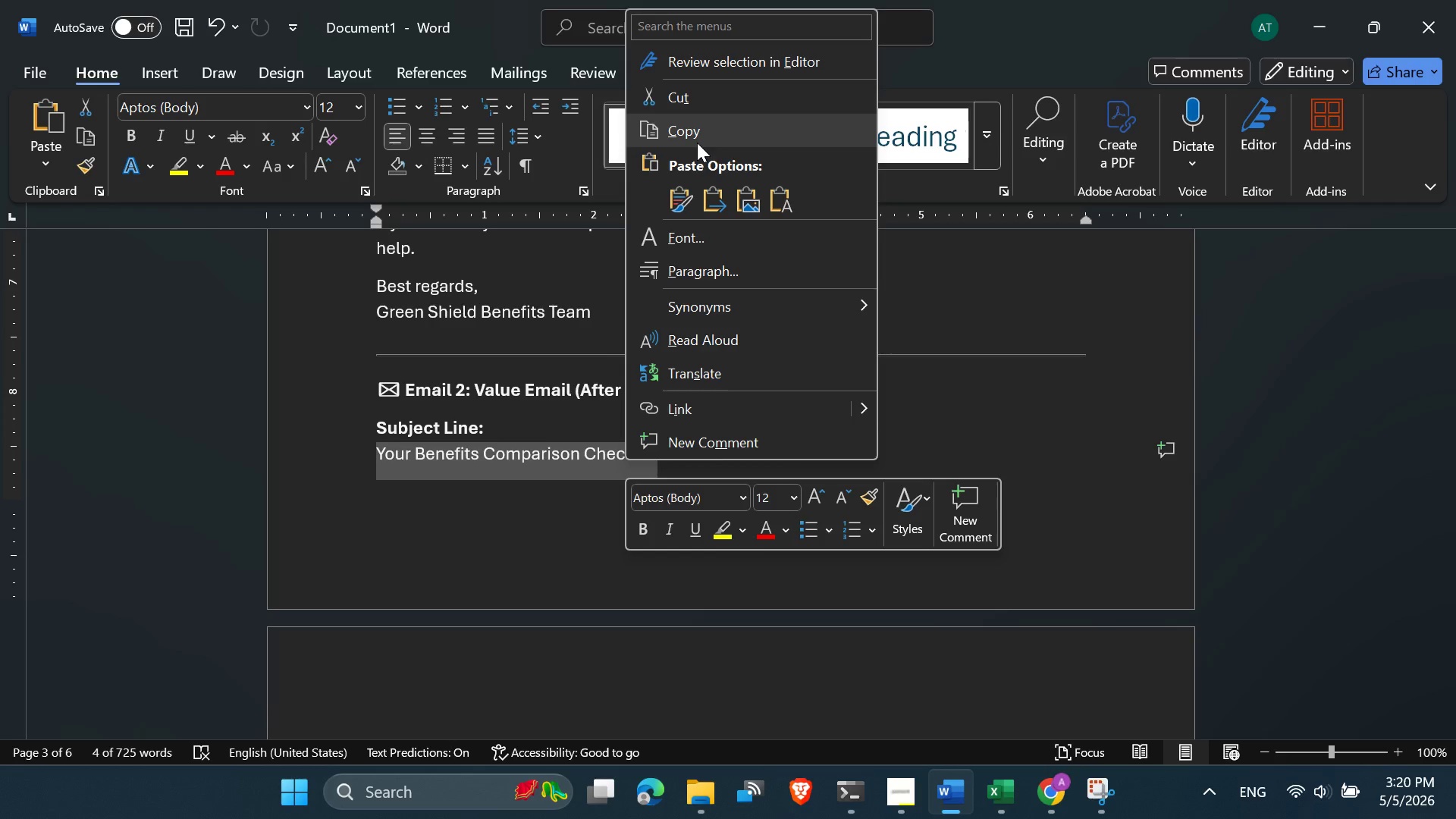 
left_click([697, 141])
 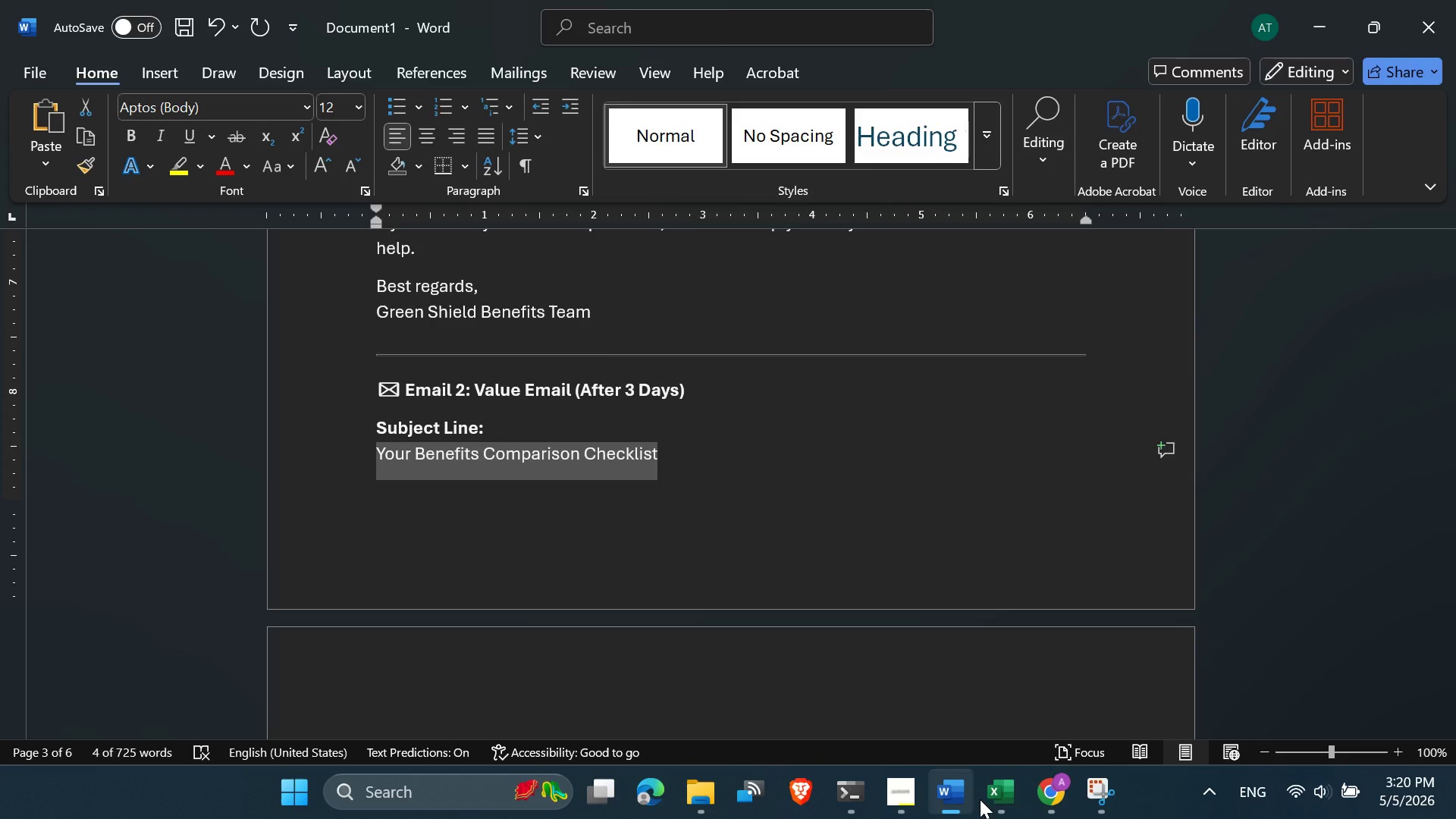 
left_click([1038, 800])
 